 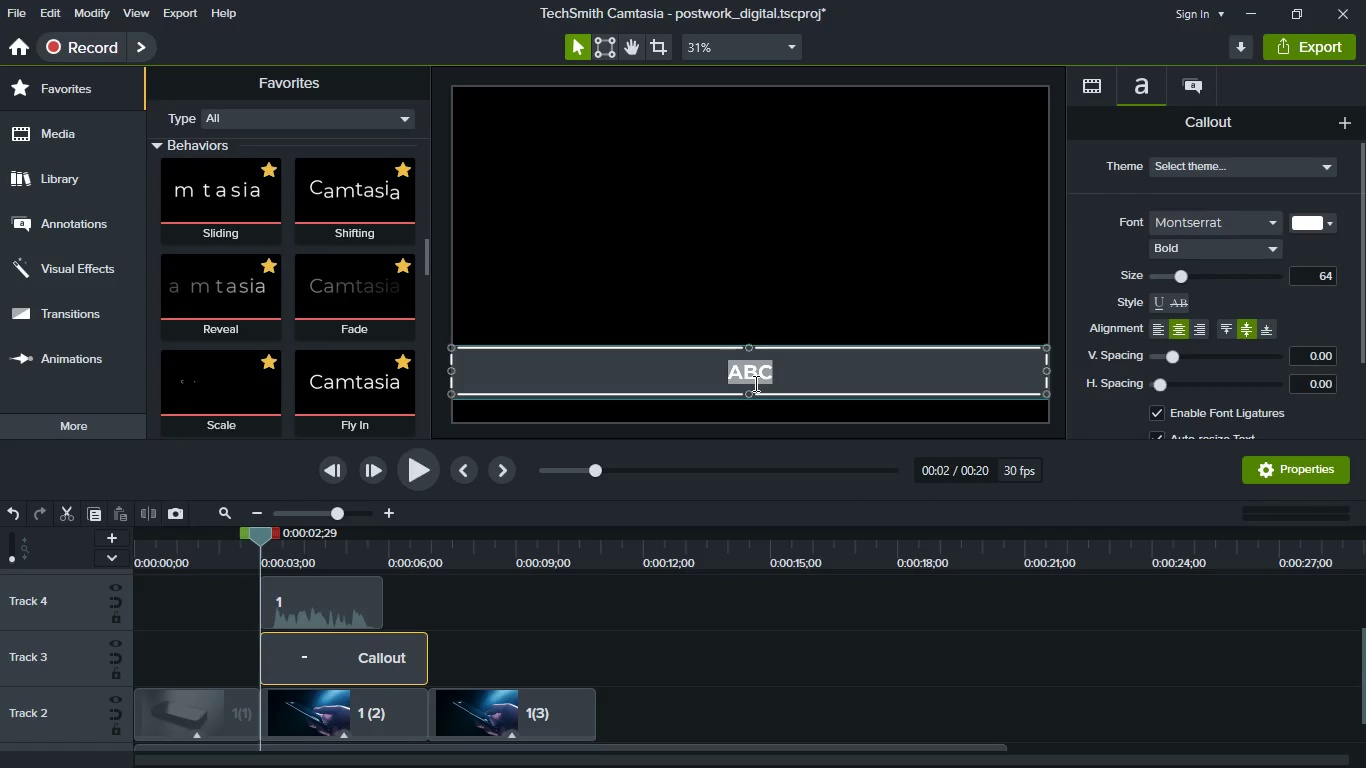 
key(Control+V)
 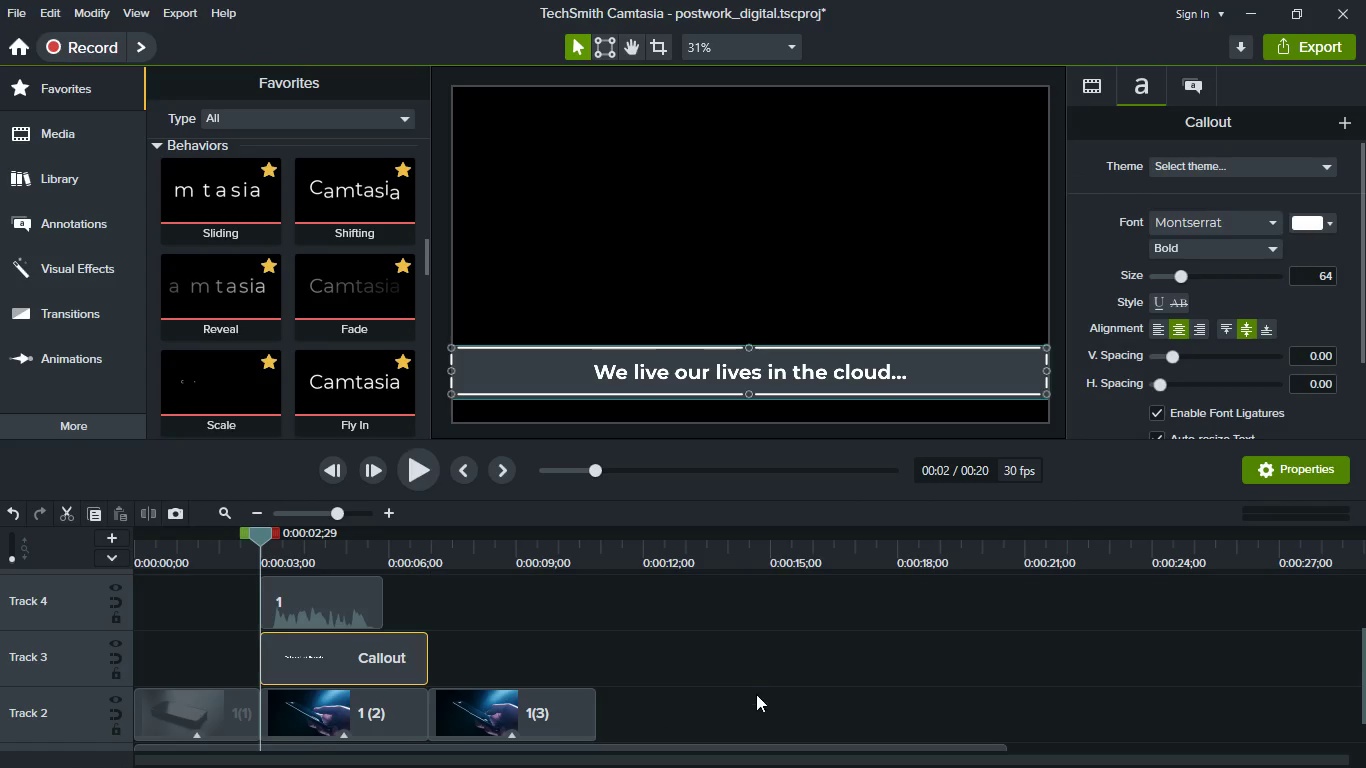 
left_click([756, 695])
 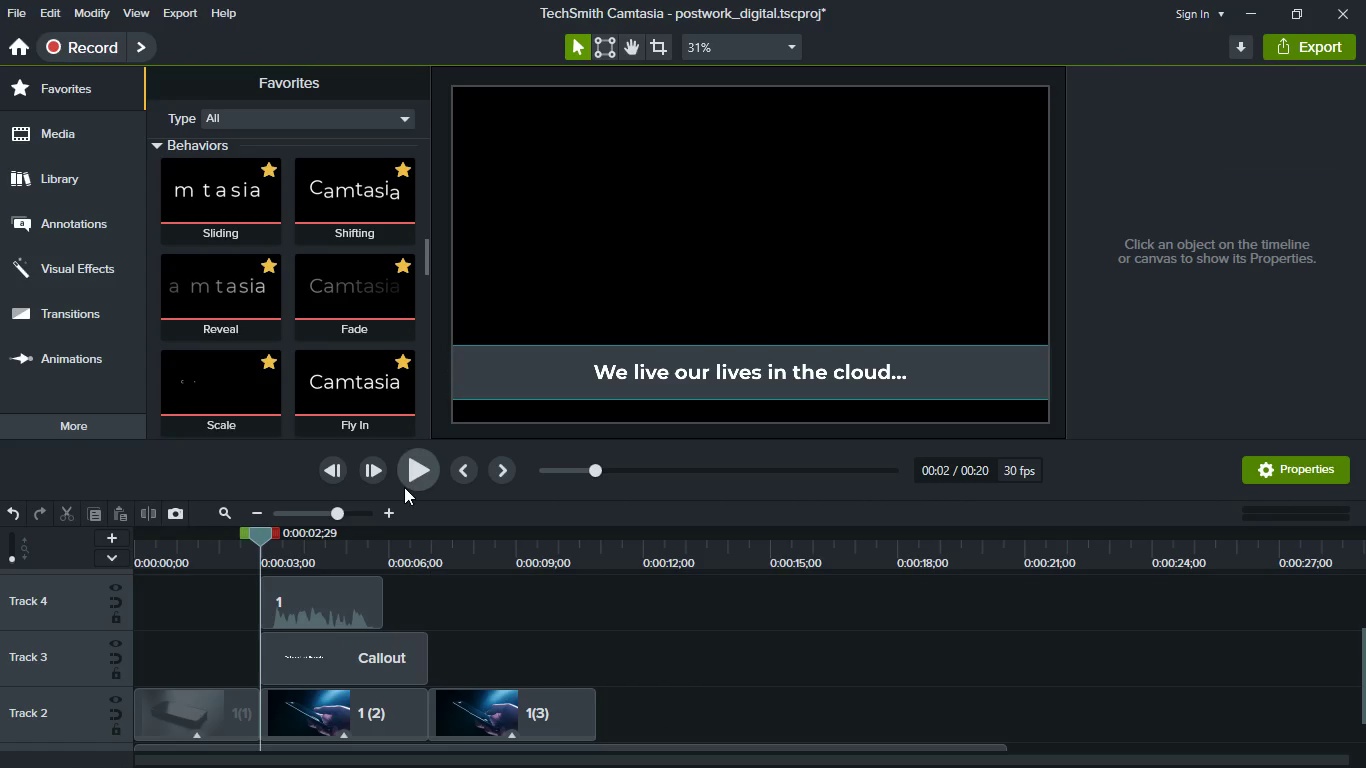 
left_click([228, 555])
 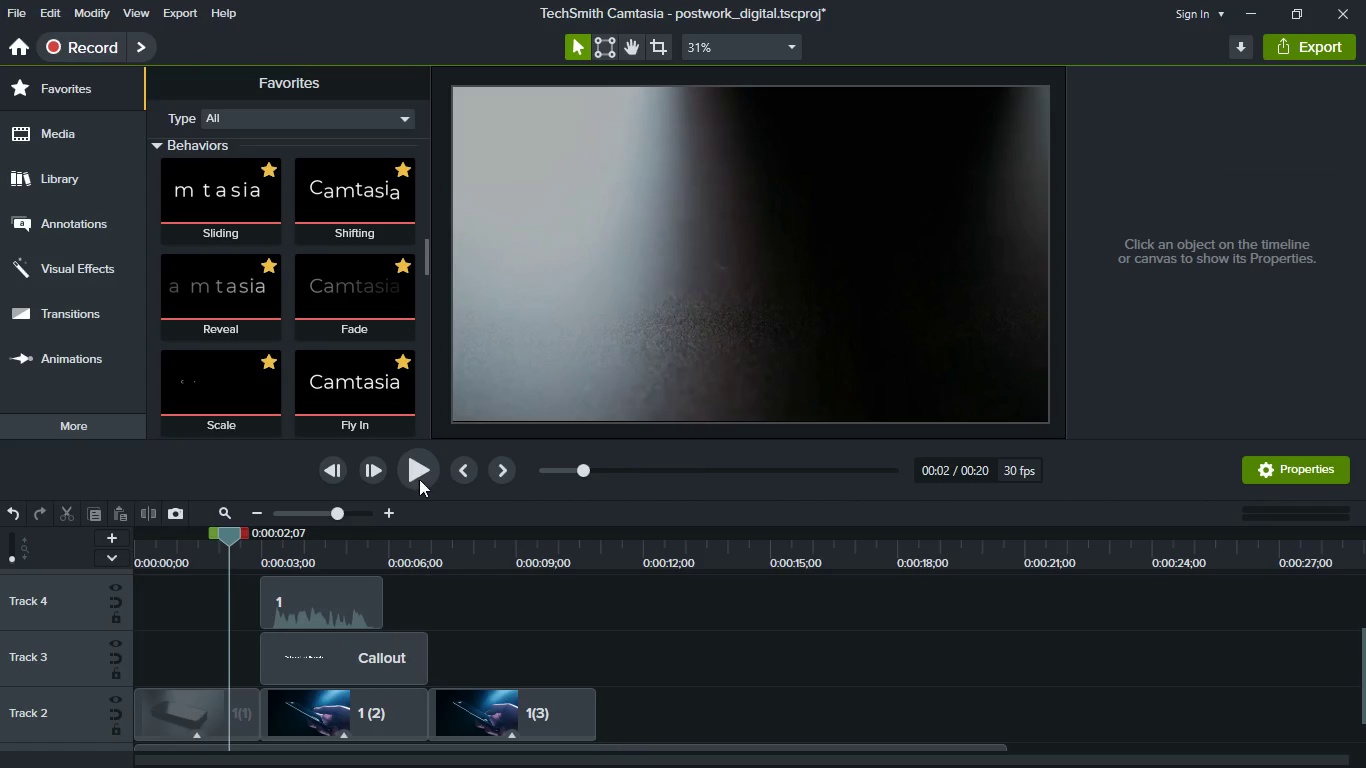 
left_click([420, 474])
 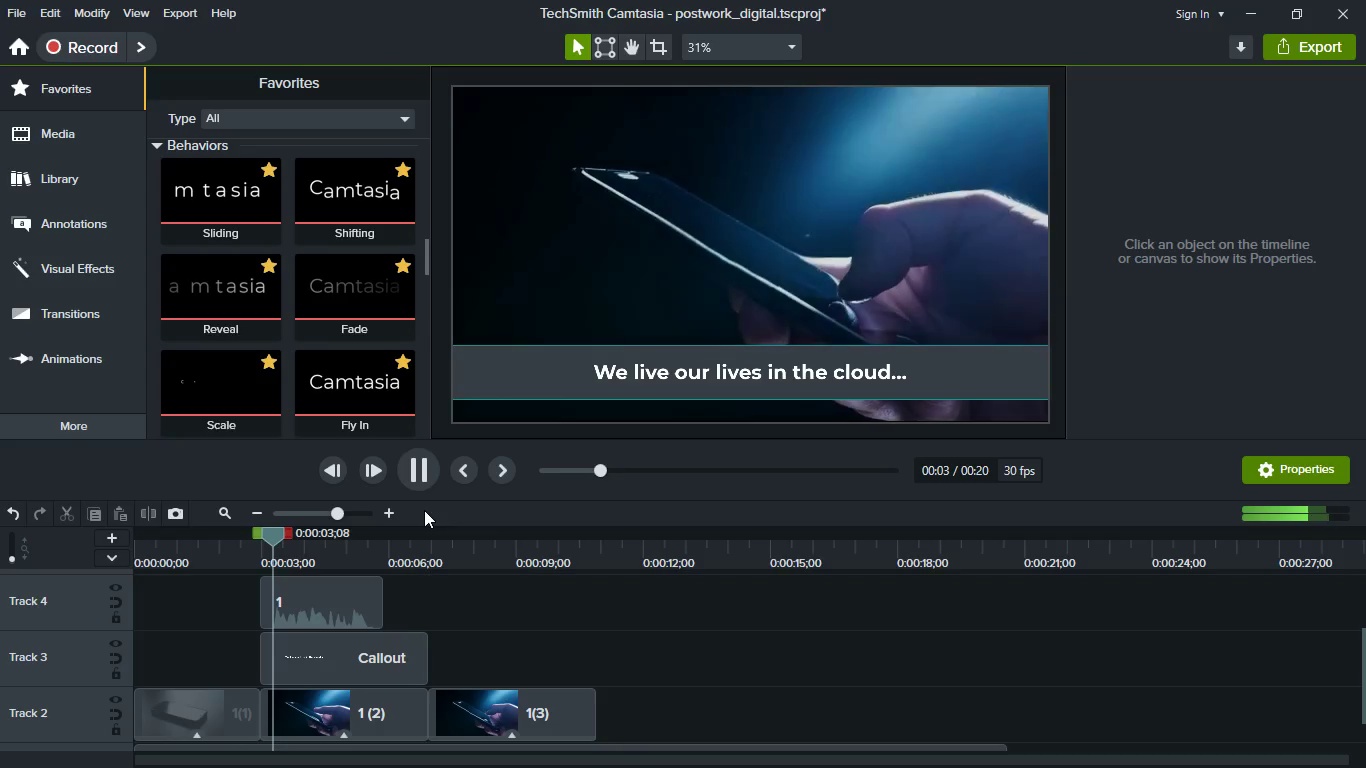 
key(Space)
 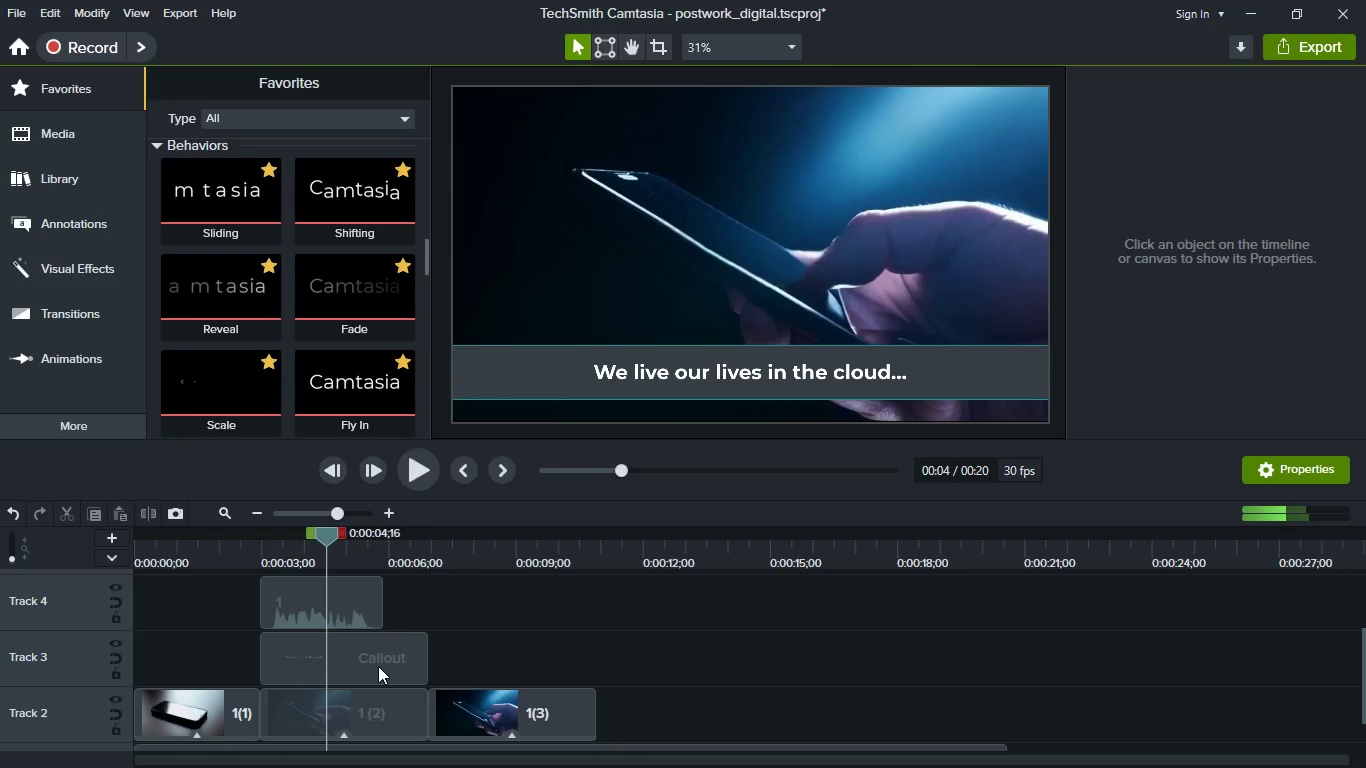 
left_click([378, 666])
 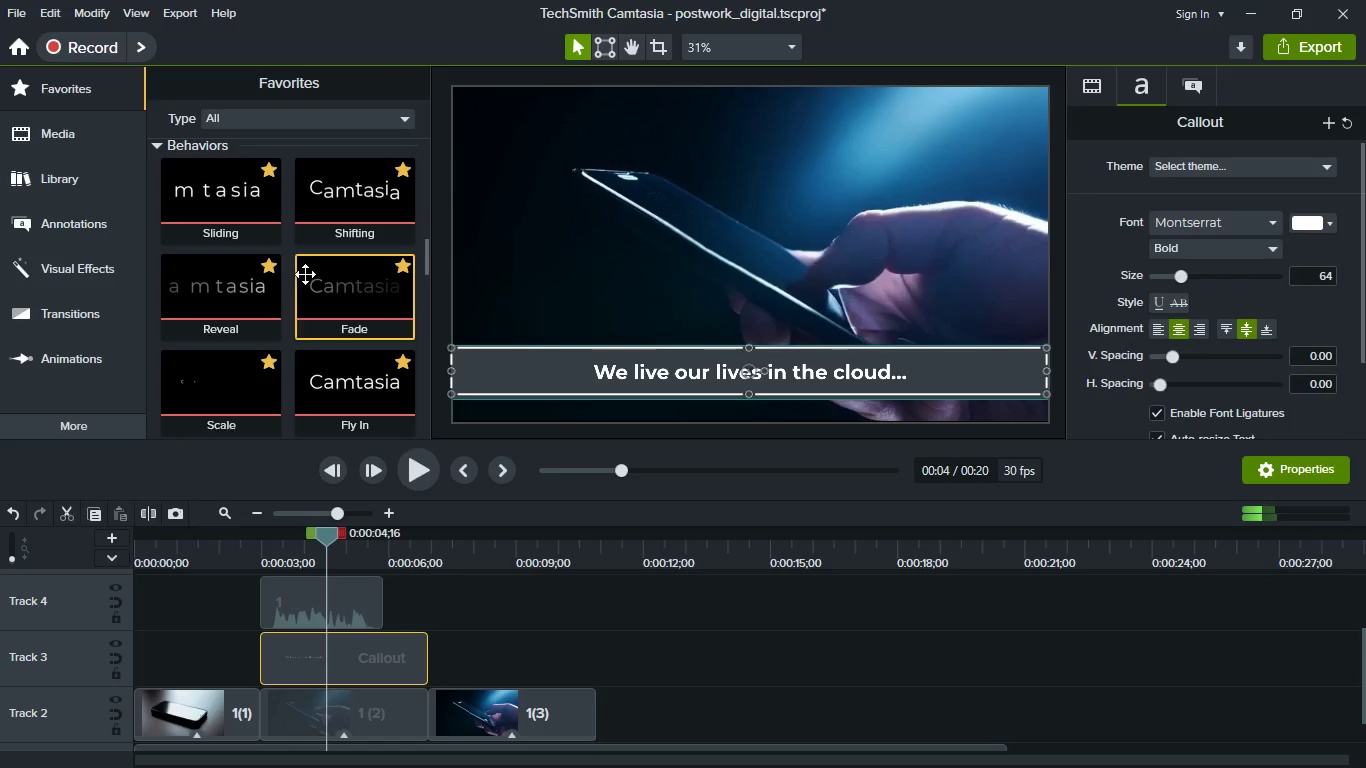 
left_click_drag(start_coordinate=[305, 274], to_coordinate=[400, 647])
 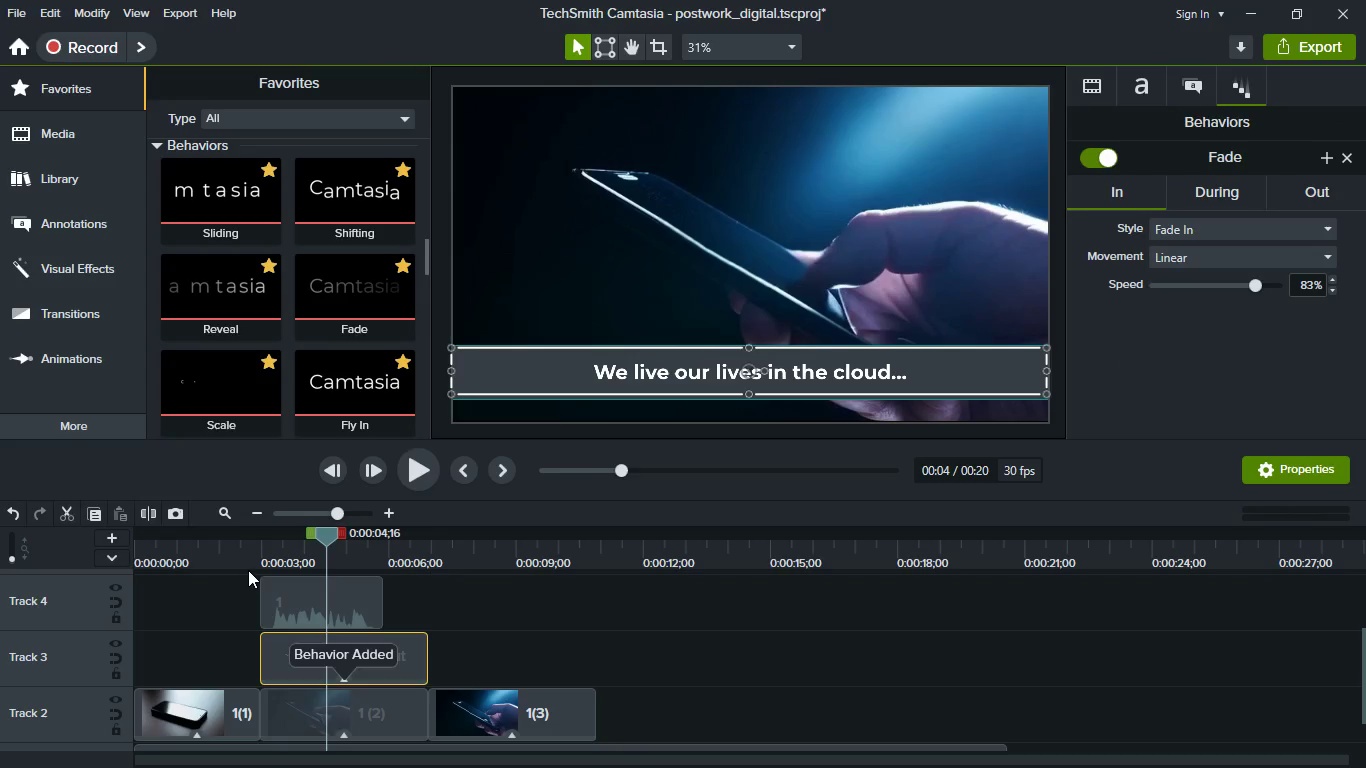 
left_click([250, 552])
 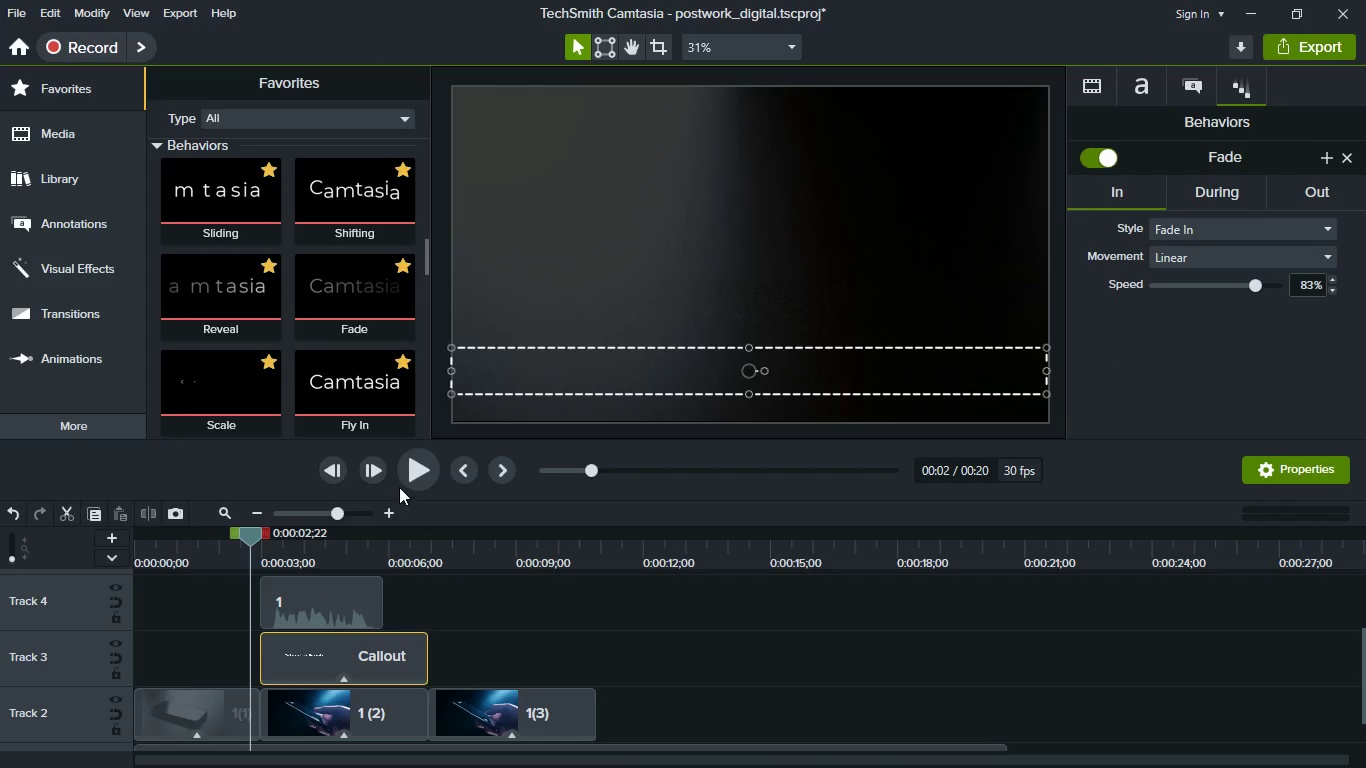 
left_click([402, 484])
 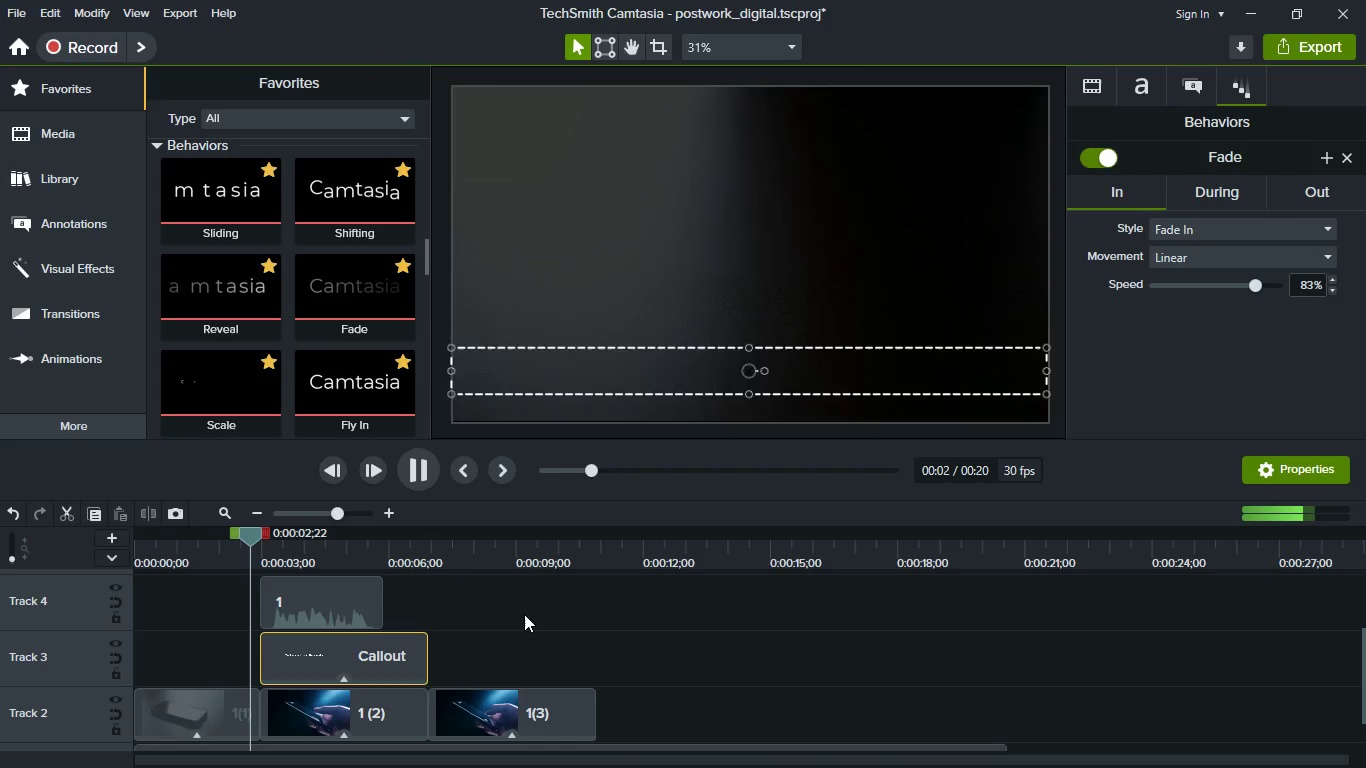 
left_click([524, 614])
 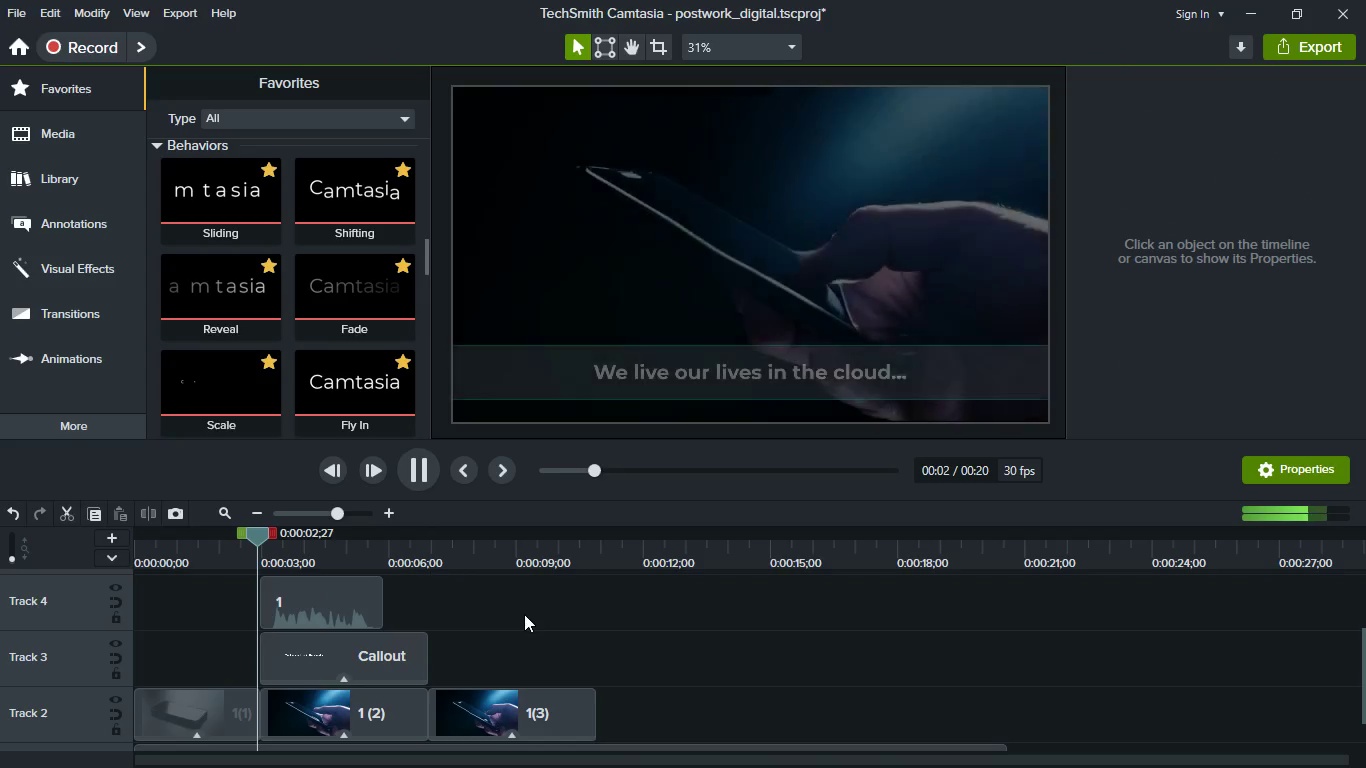 
key(Space)
 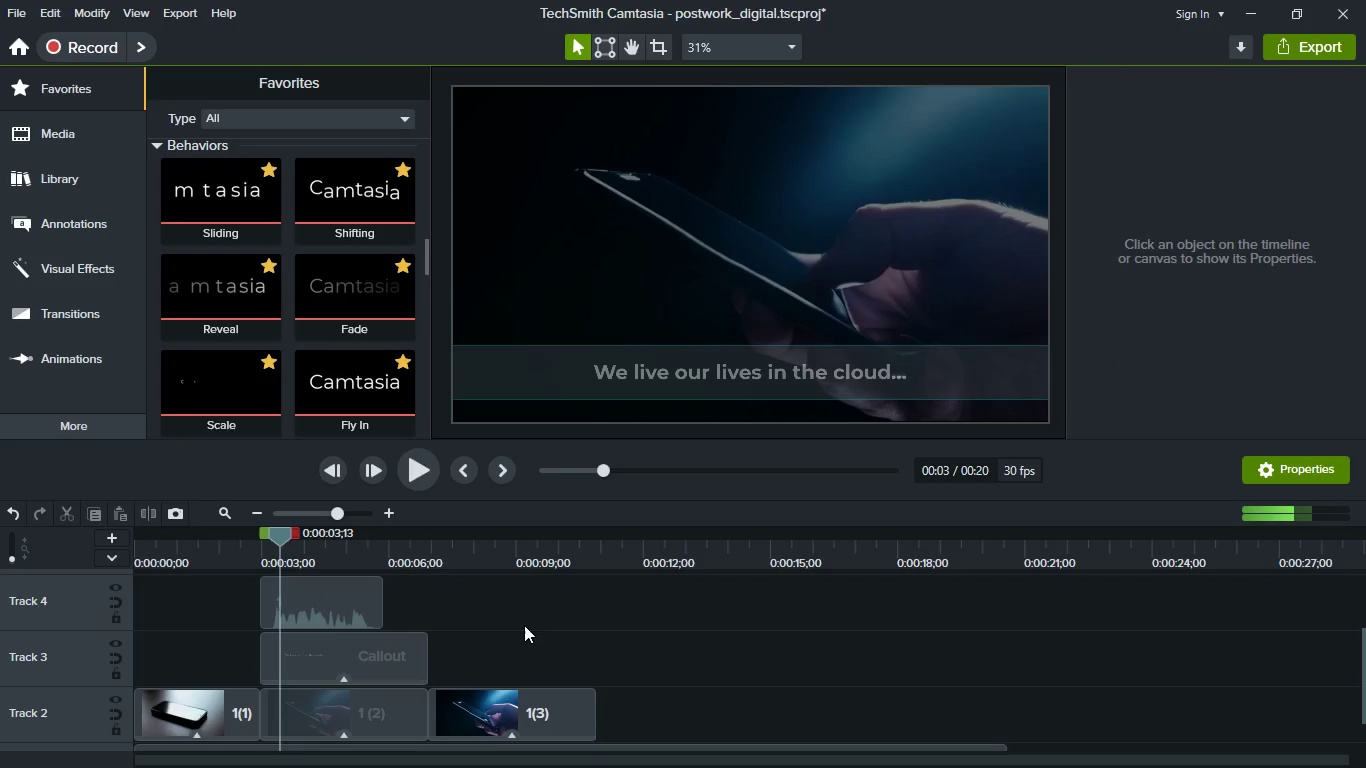 
key(Meta+MetaLeft)
 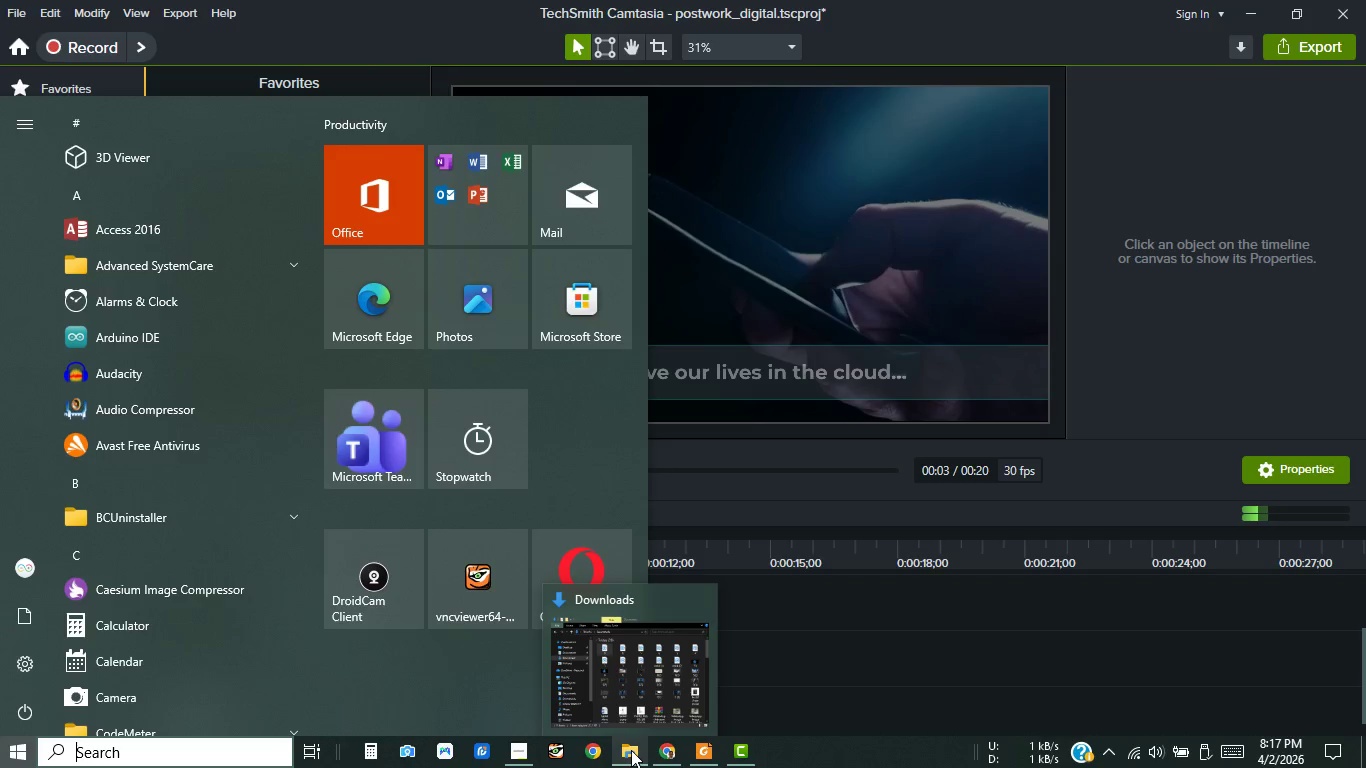 
left_click([662, 754])
 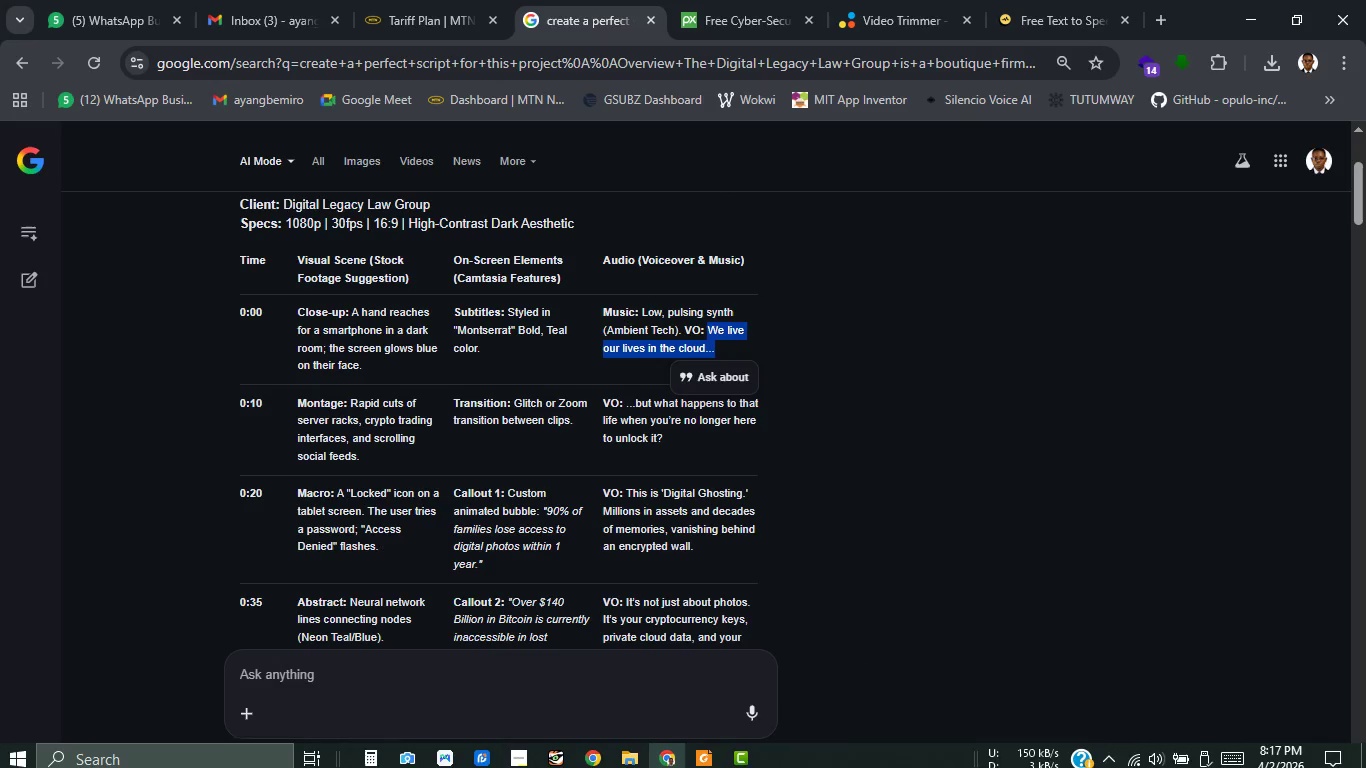 
wait(7.38)
 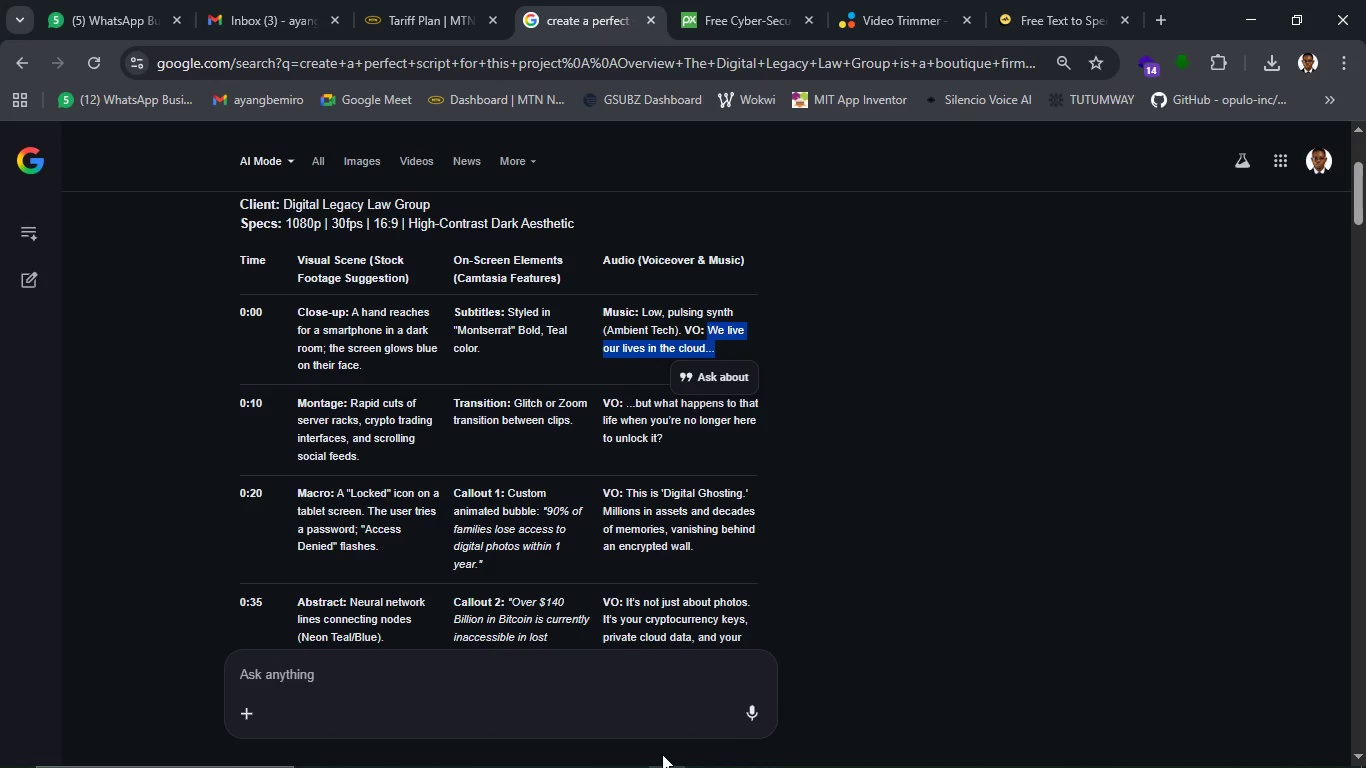 
left_click([753, 755])
 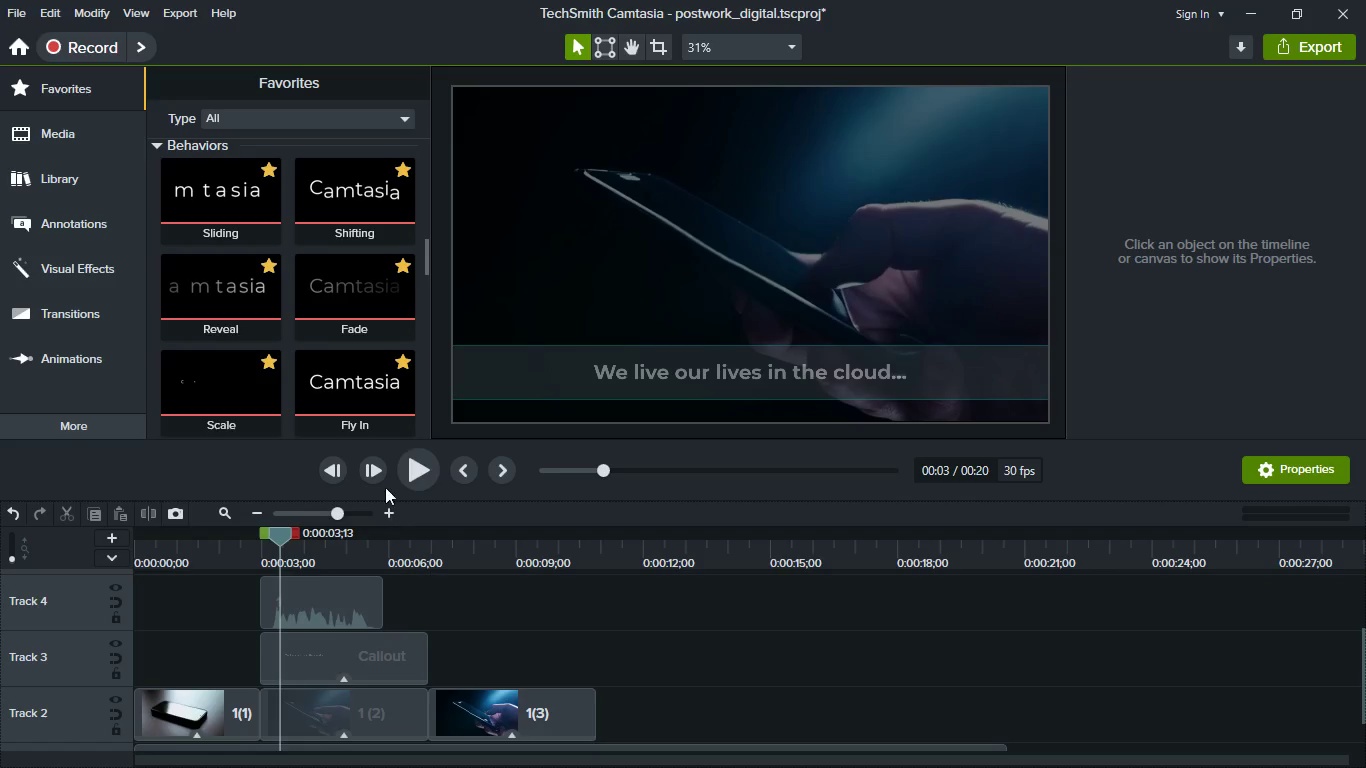 
left_click([409, 480])
 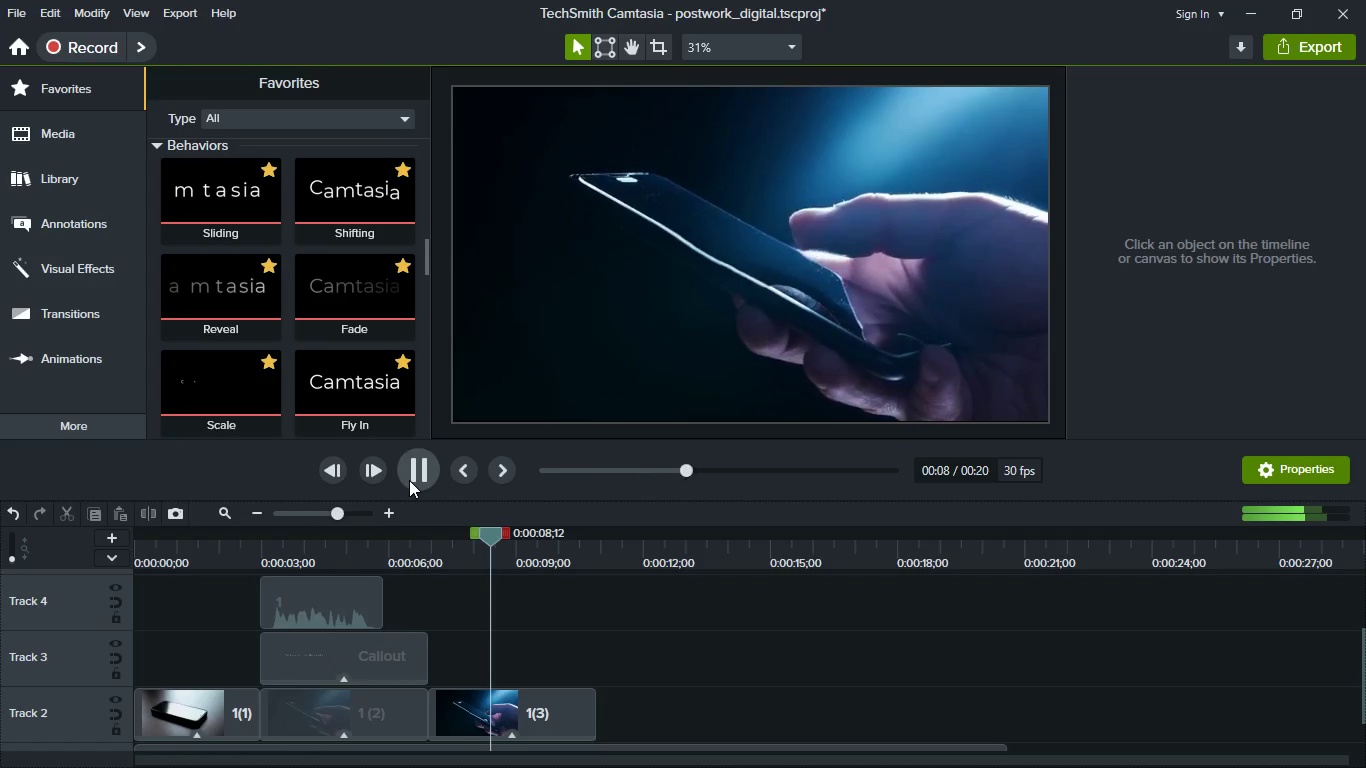 
wait(7.53)
 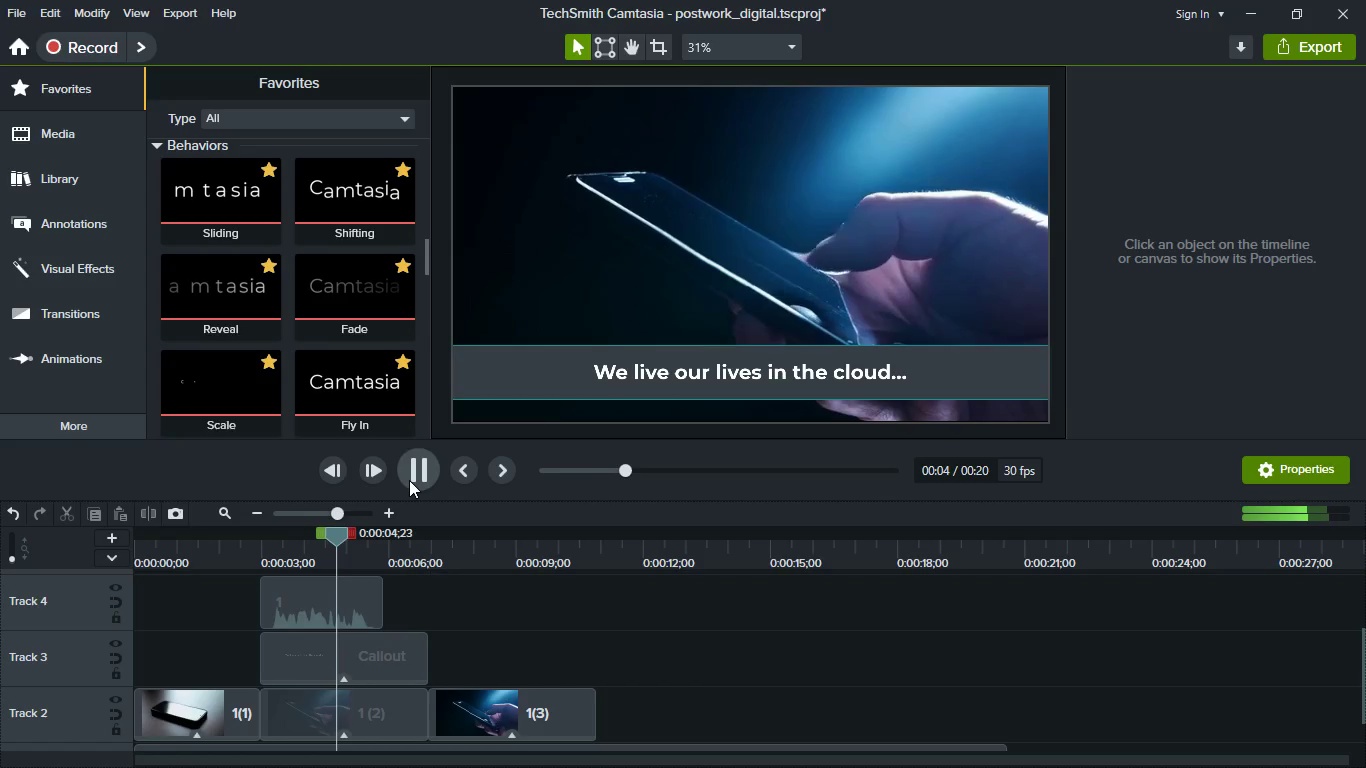 
key(Space)
 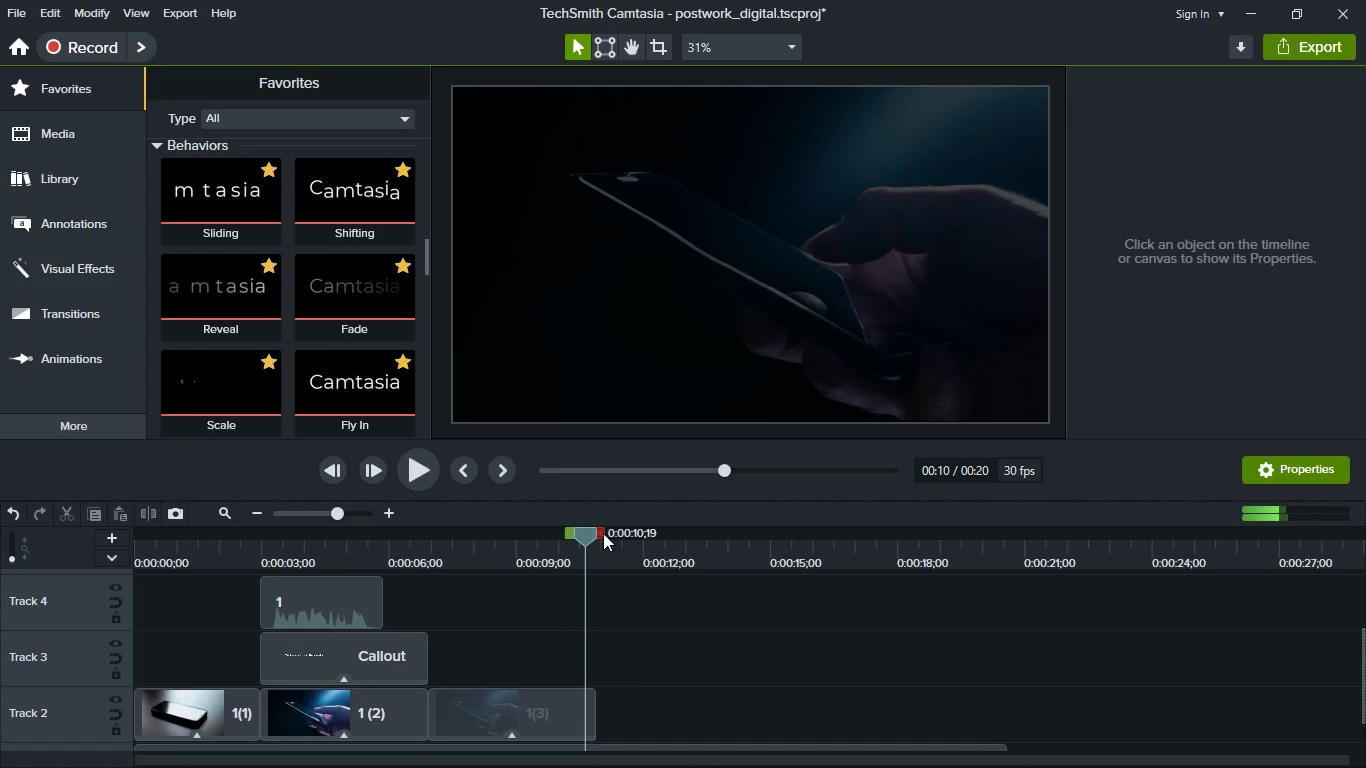 
left_click_drag(start_coordinate=[588, 533], to_coordinate=[592, 558])
 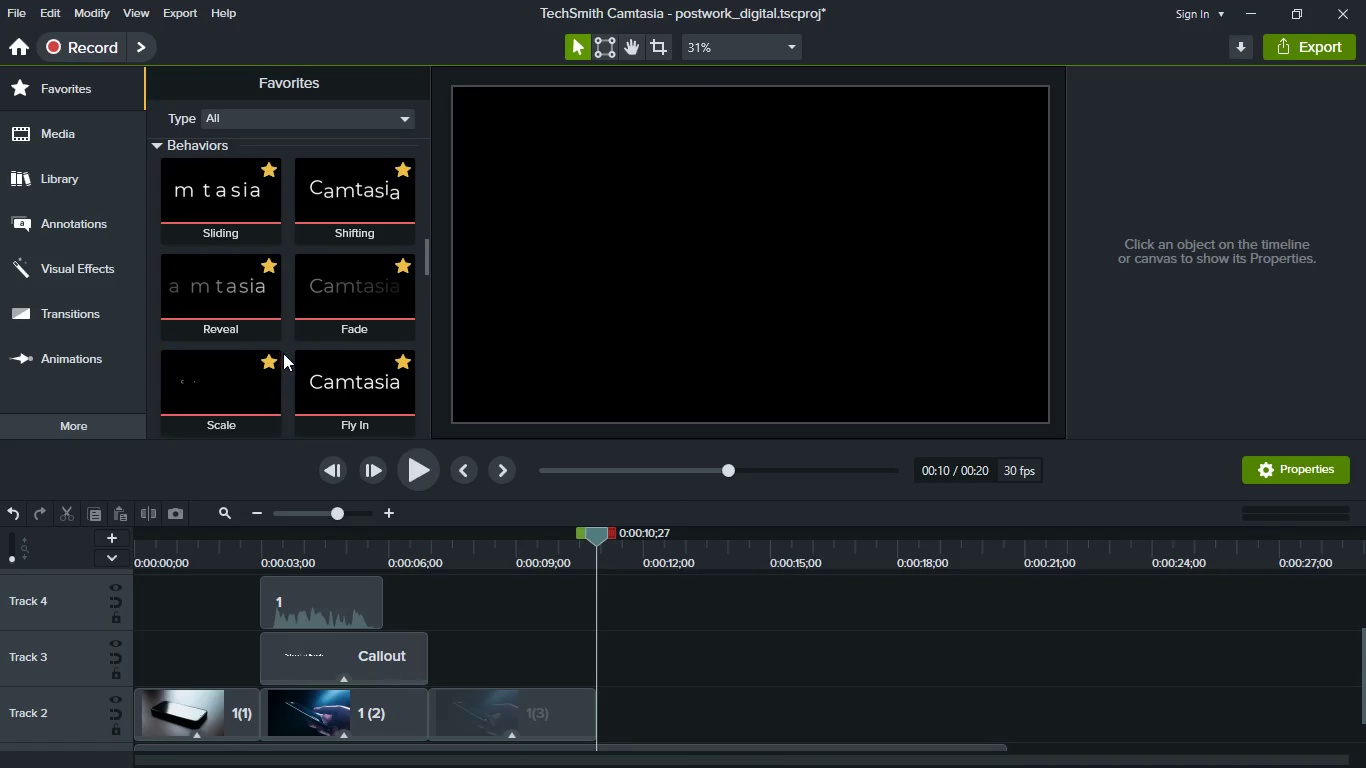 
scroll: coordinate [277, 317], scroll_direction: up, amount: 22.0
 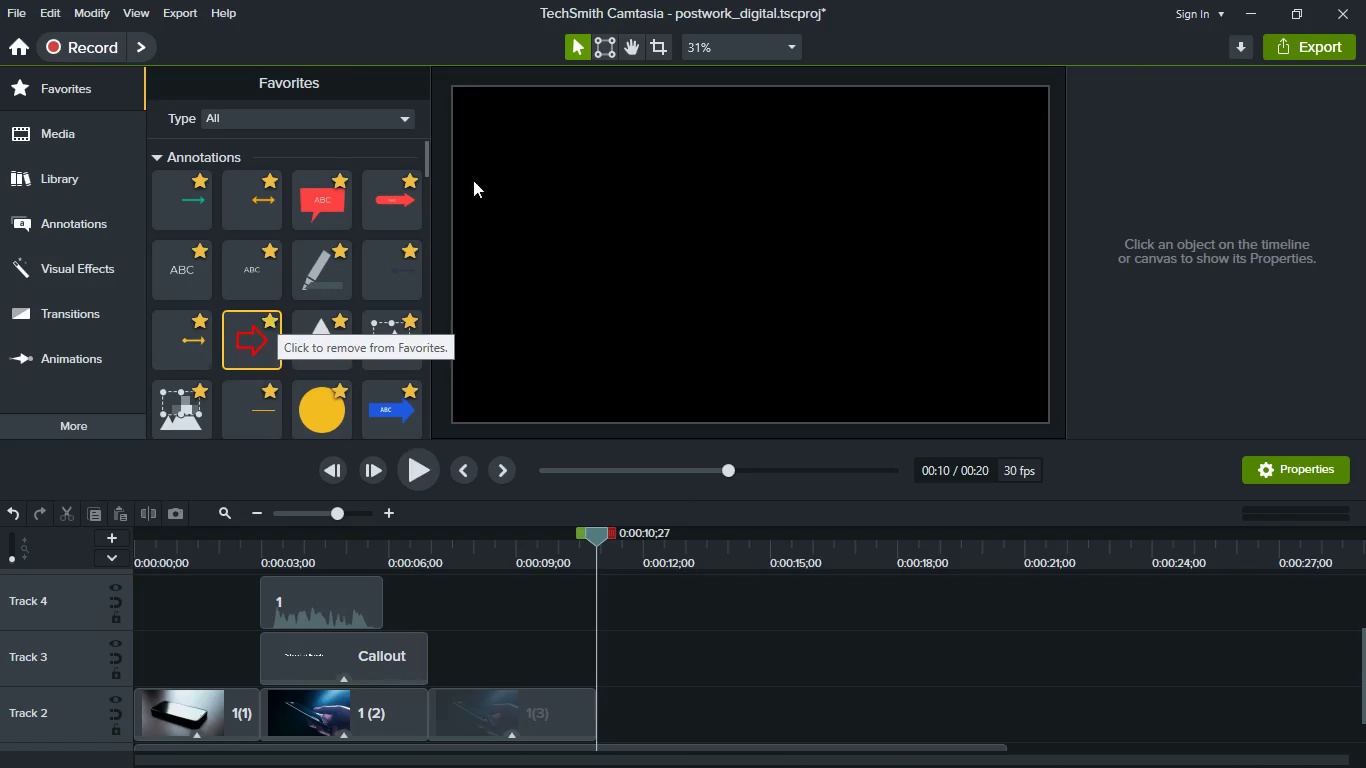 
left_click([94, 157])
 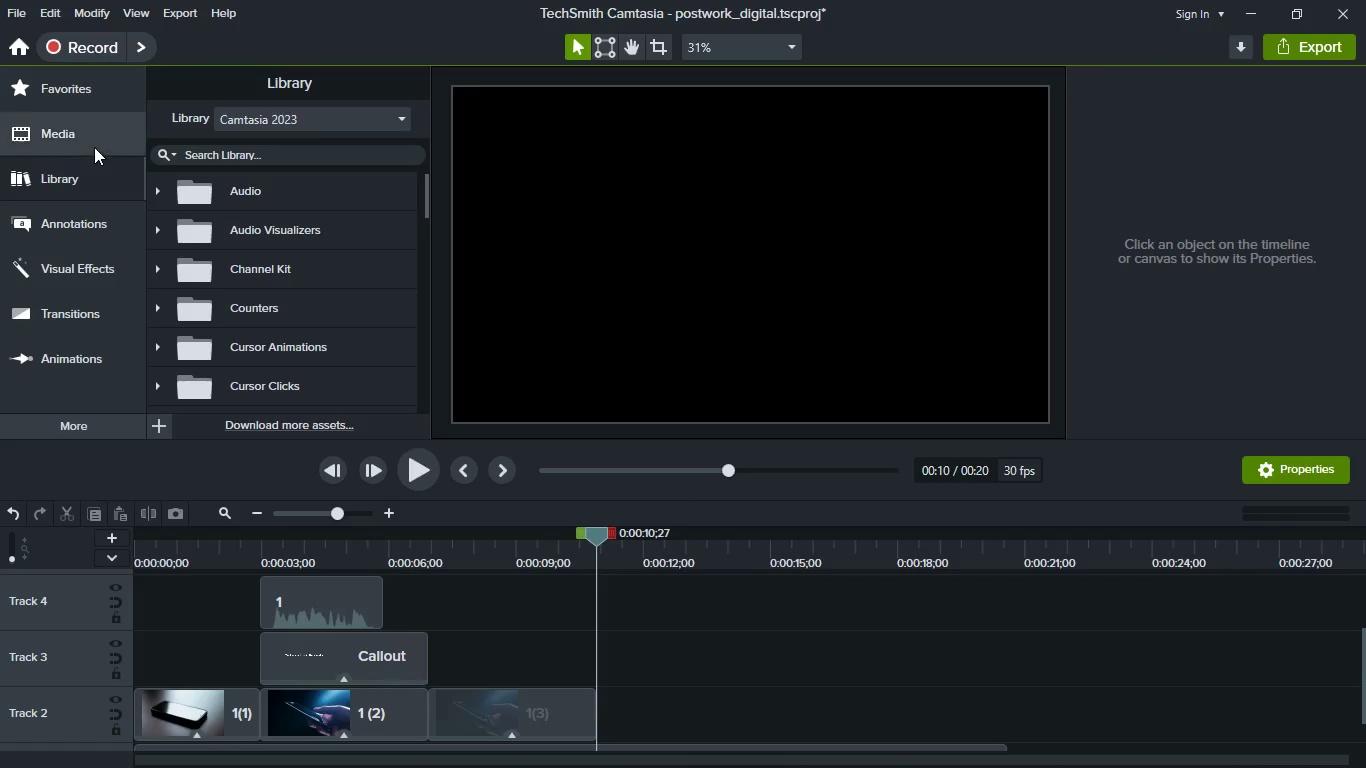 
left_click([94, 147])
 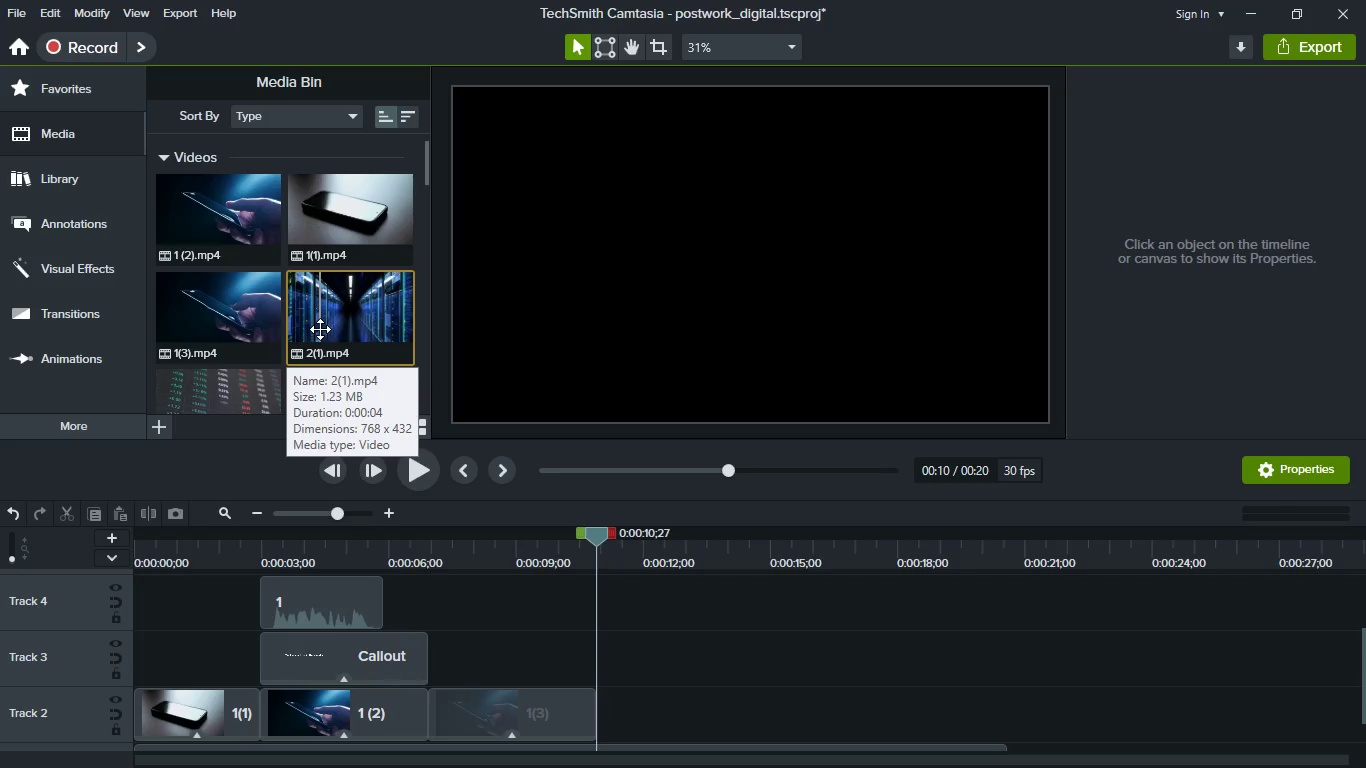 
left_click_drag(start_coordinate=[340, 319], to_coordinate=[650, 721])
 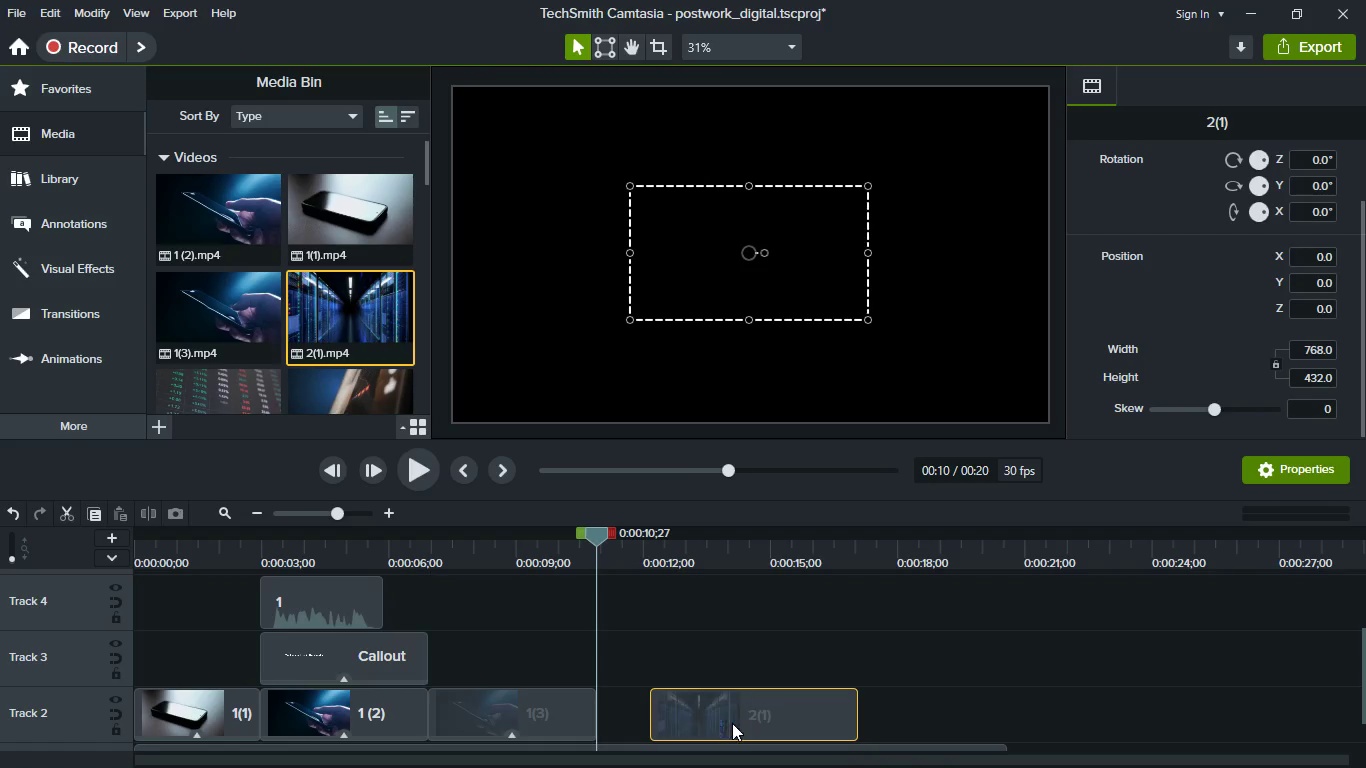 
left_click_drag(start_coordinate=[732, 723], to_coordinate=[668, 714])
 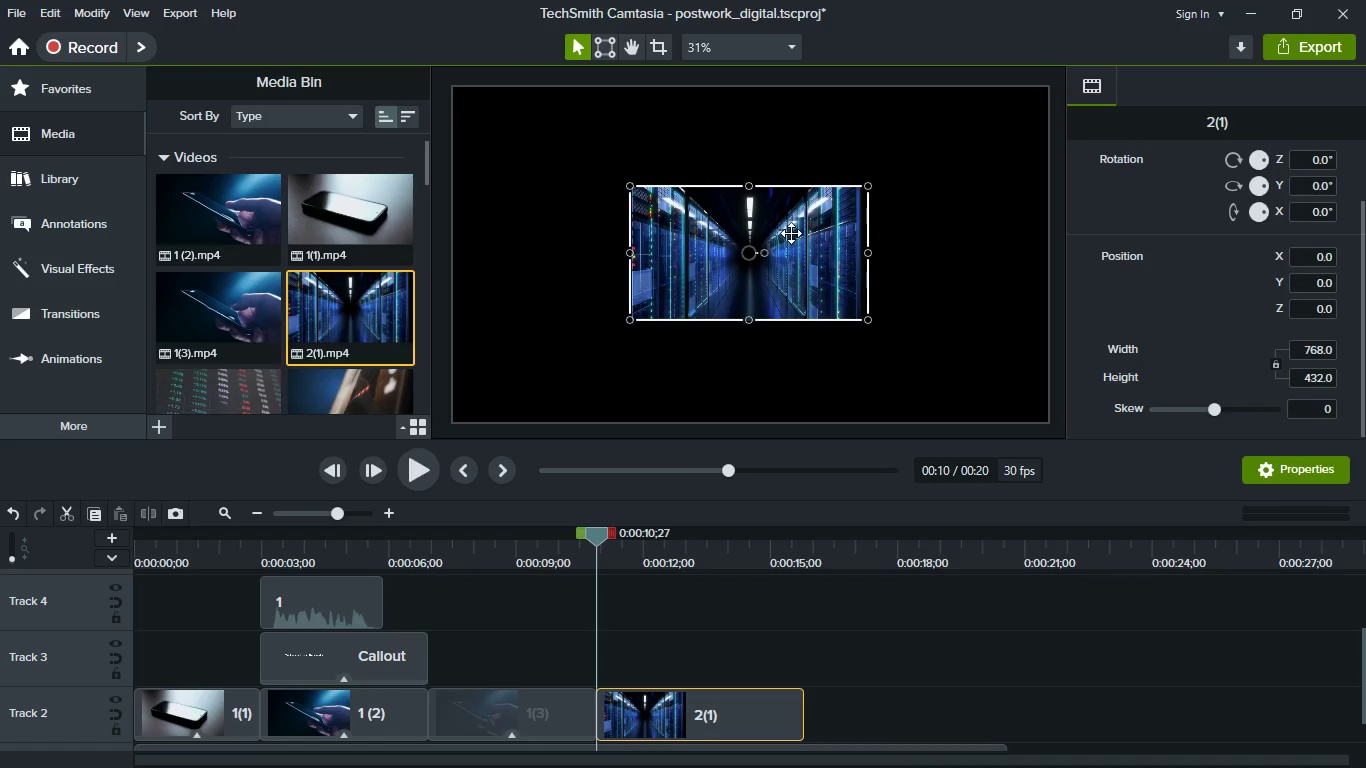 
right_click([793, 233])
 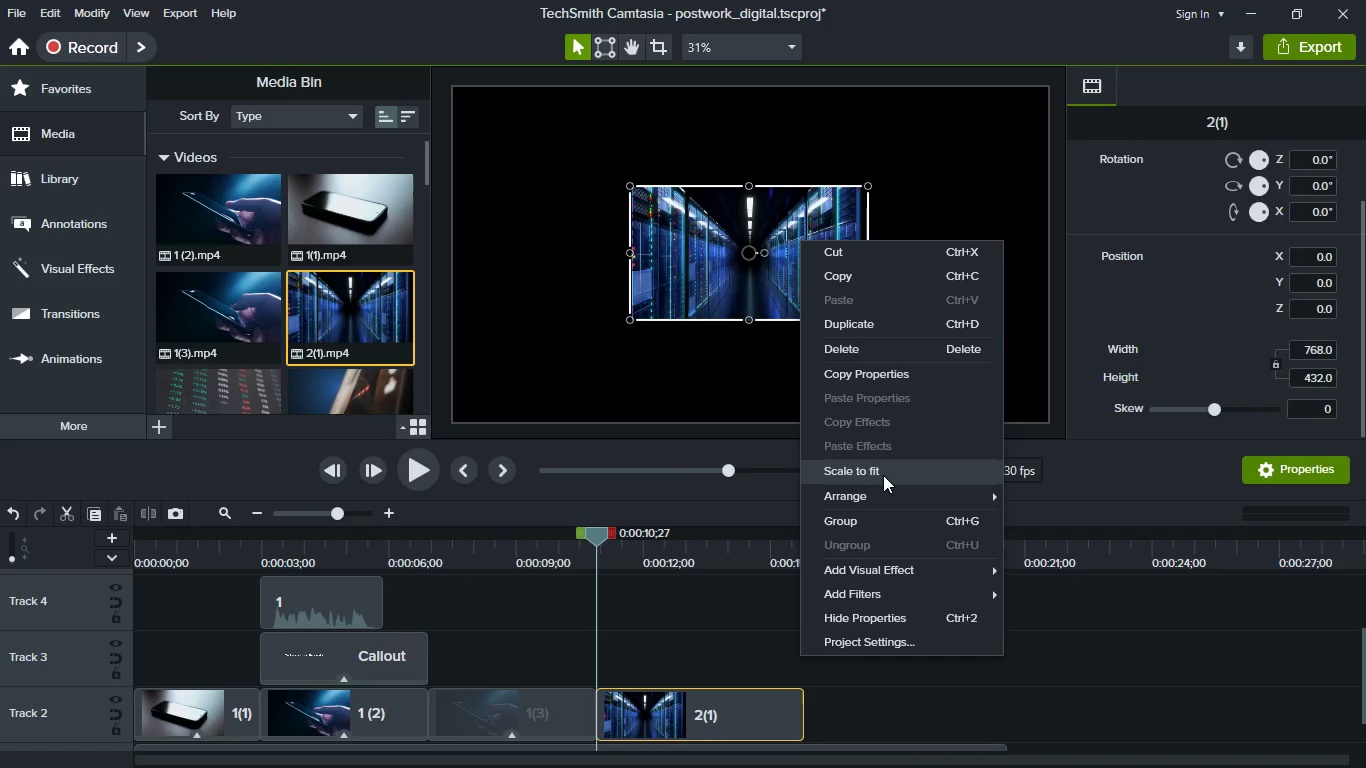 
left_click([883, 475])
 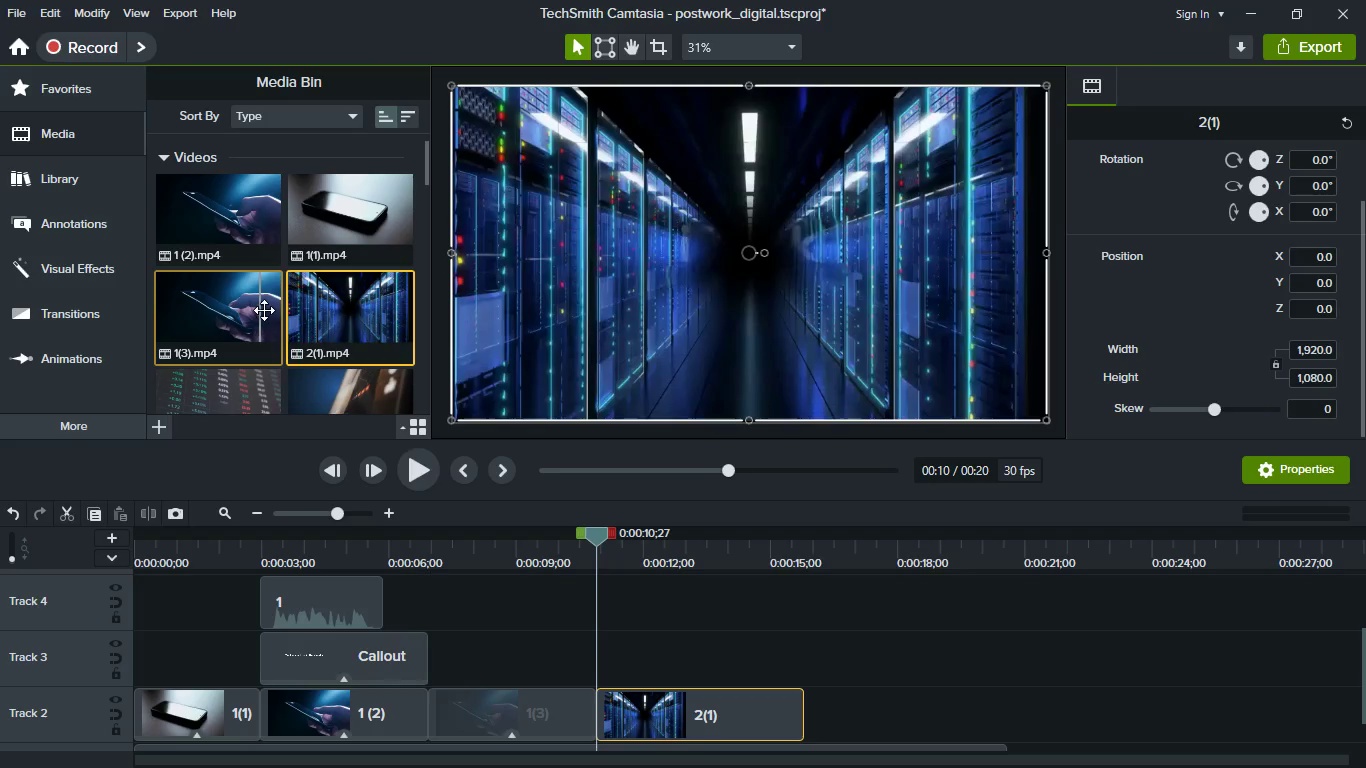 
scroll: coordinate [265, 310], scroll_direction: down, amount: 1.0
 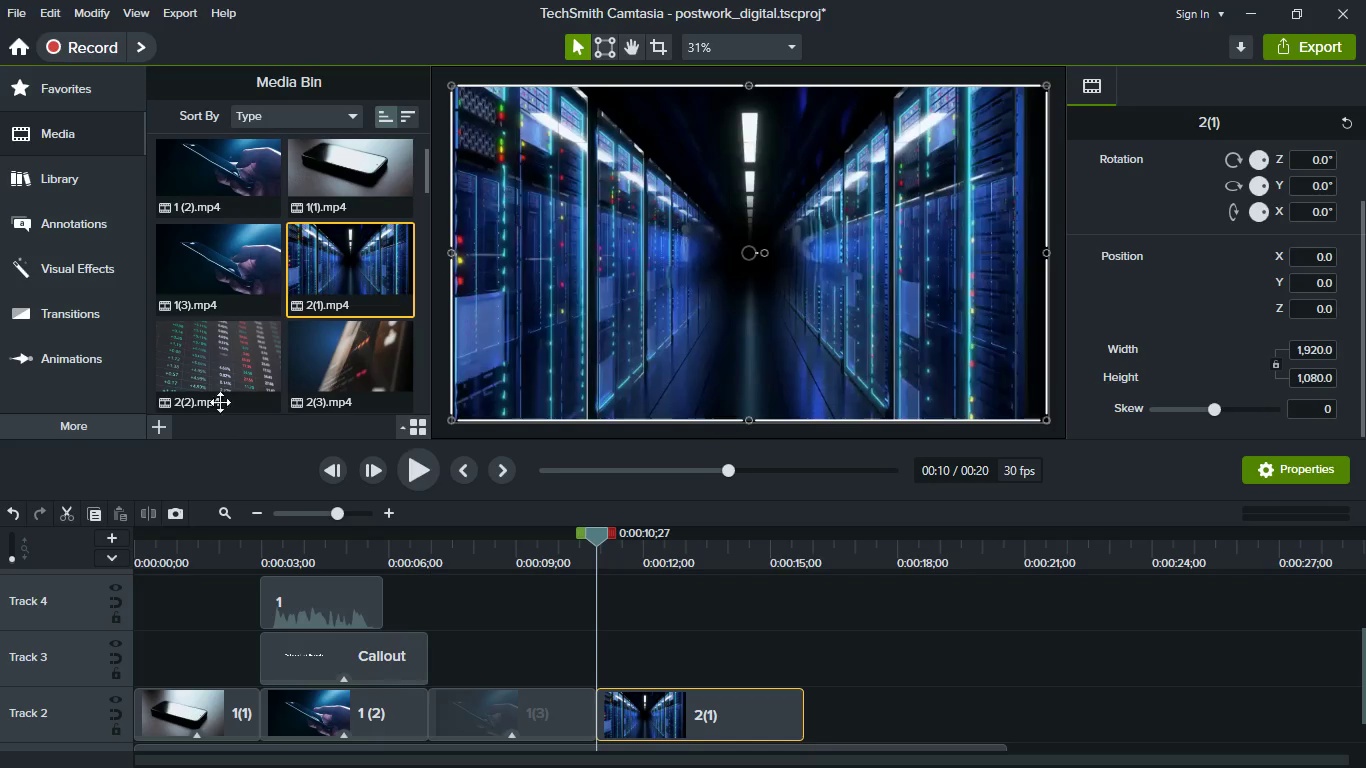 
left_click_drag(start_coordinate=[205, 381], to_coordinate=[918, 725])
 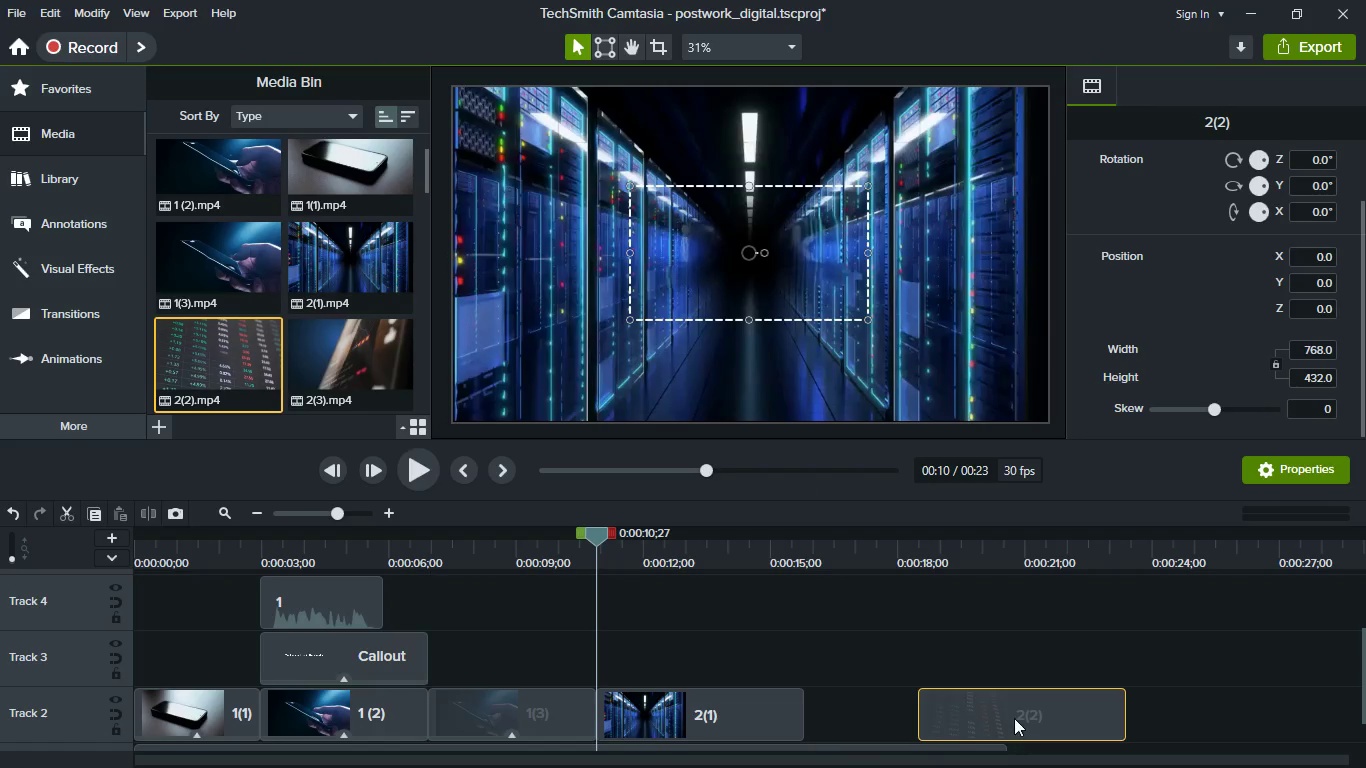 
left_click_drag(start_coordinate=[1014, 718], to_coordinate=[832, 706])
 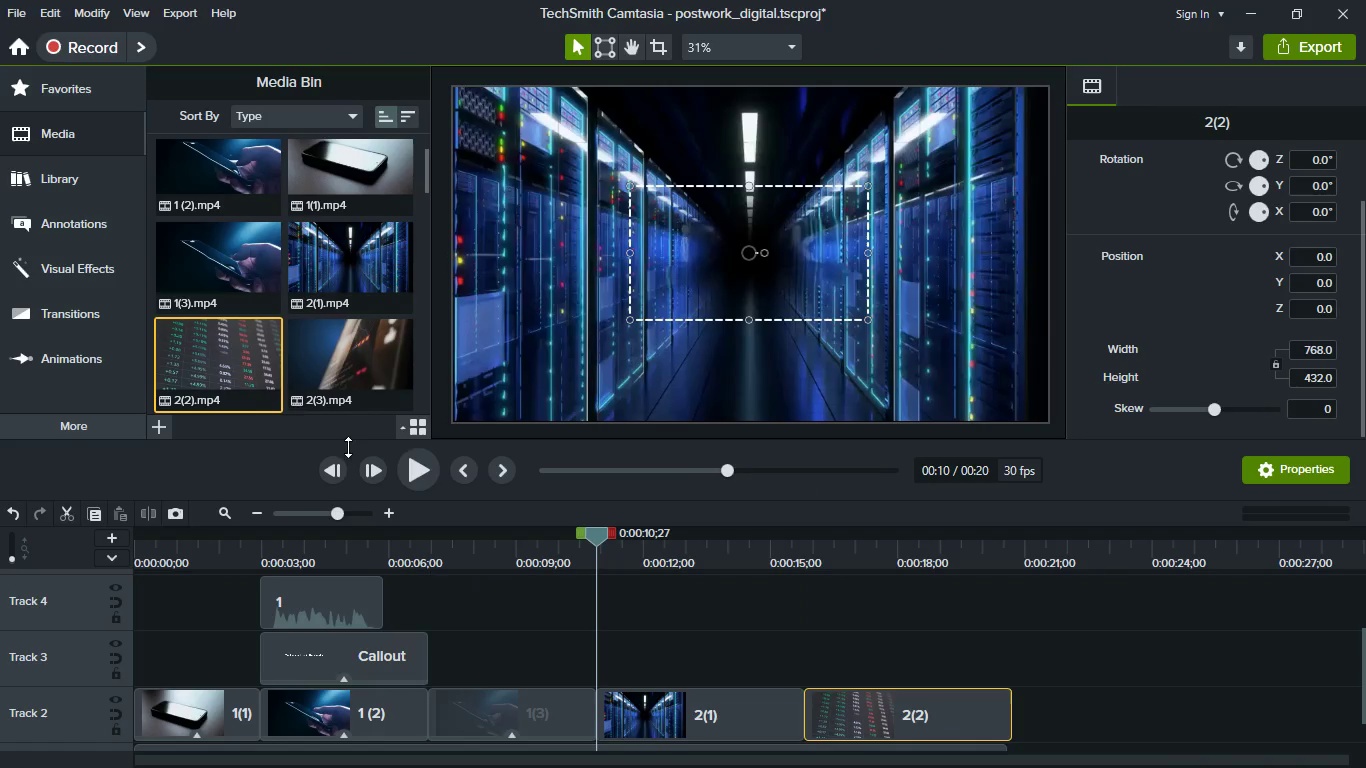 
left_click_drag(start_coordinate=[357, 383], to_coordinate=[1070, 700])
 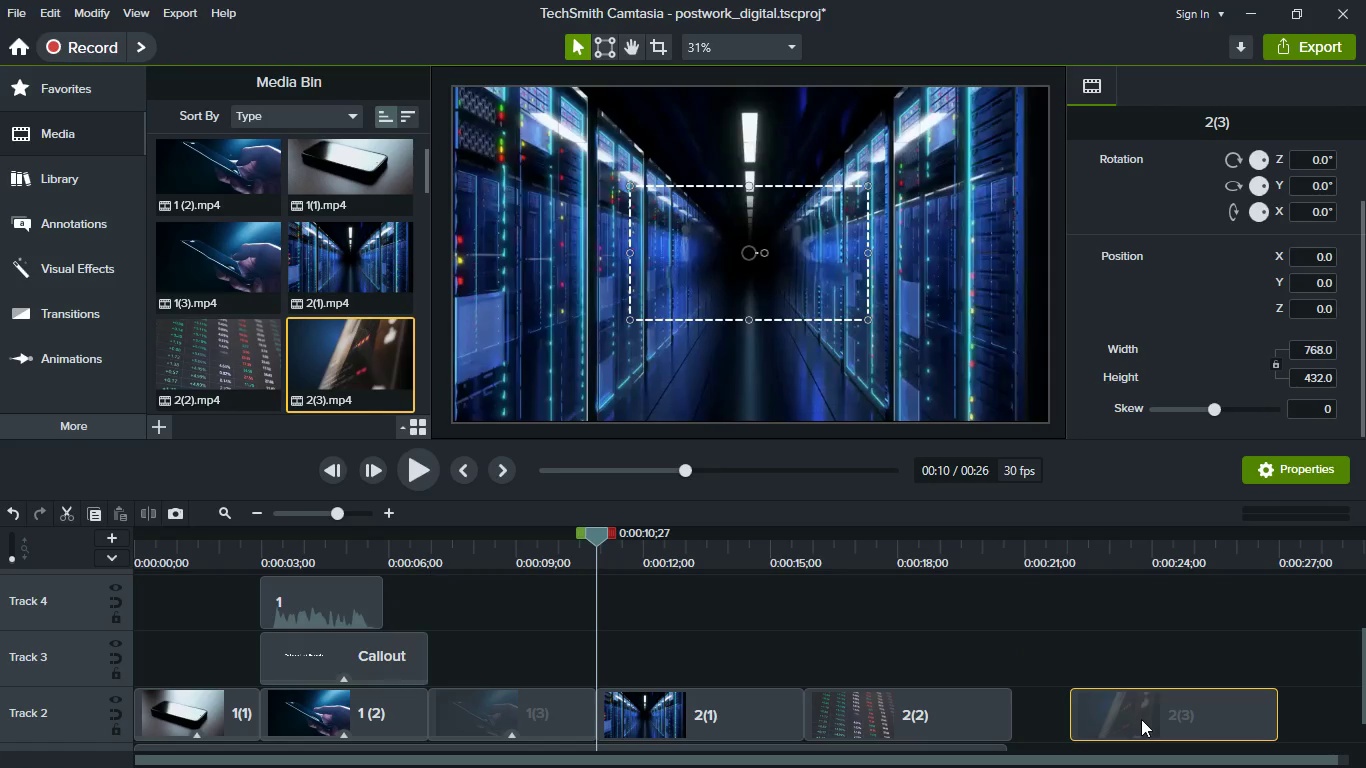 
left_click_drag(start_coordinate=[1141, 719], to_coordinate=[1058, 715])
 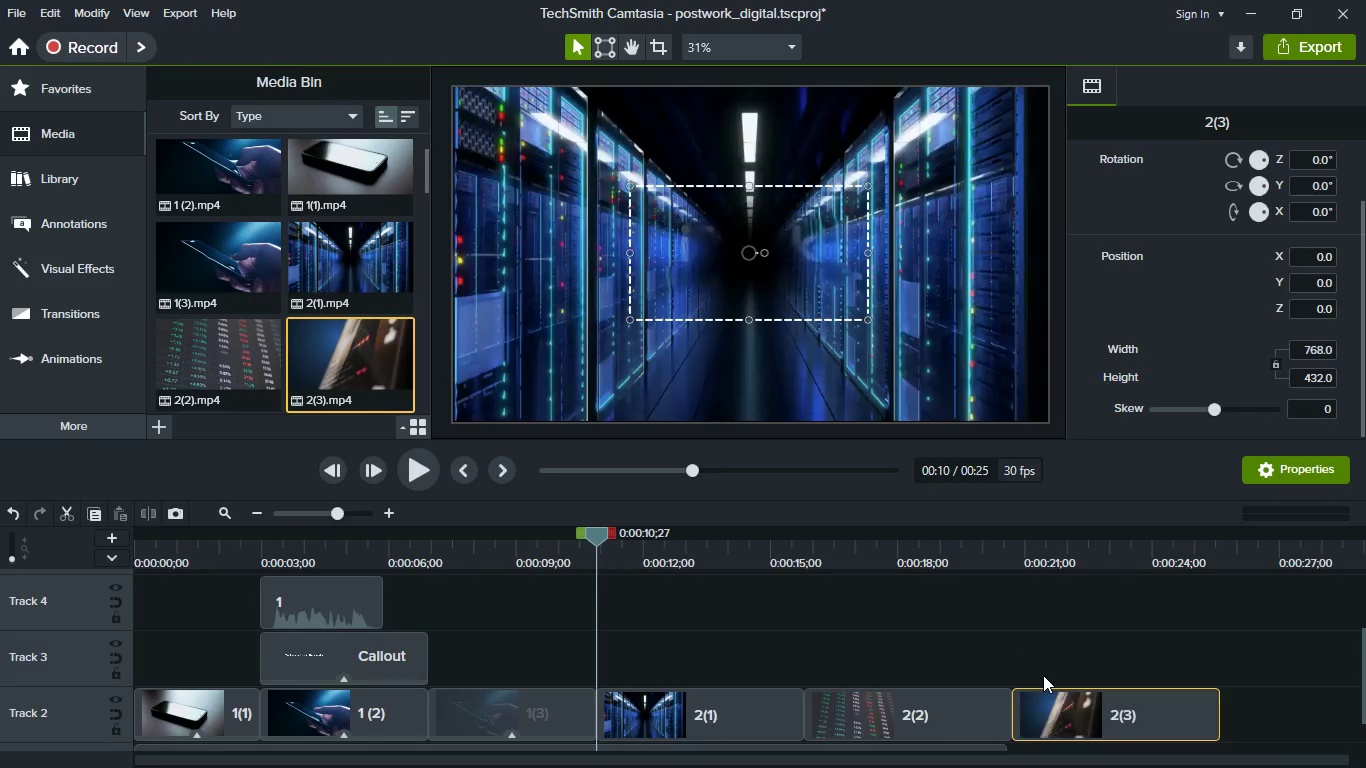 
scroll: coordinate [1043, 675], scroll_direction: down, amount: 1.0
 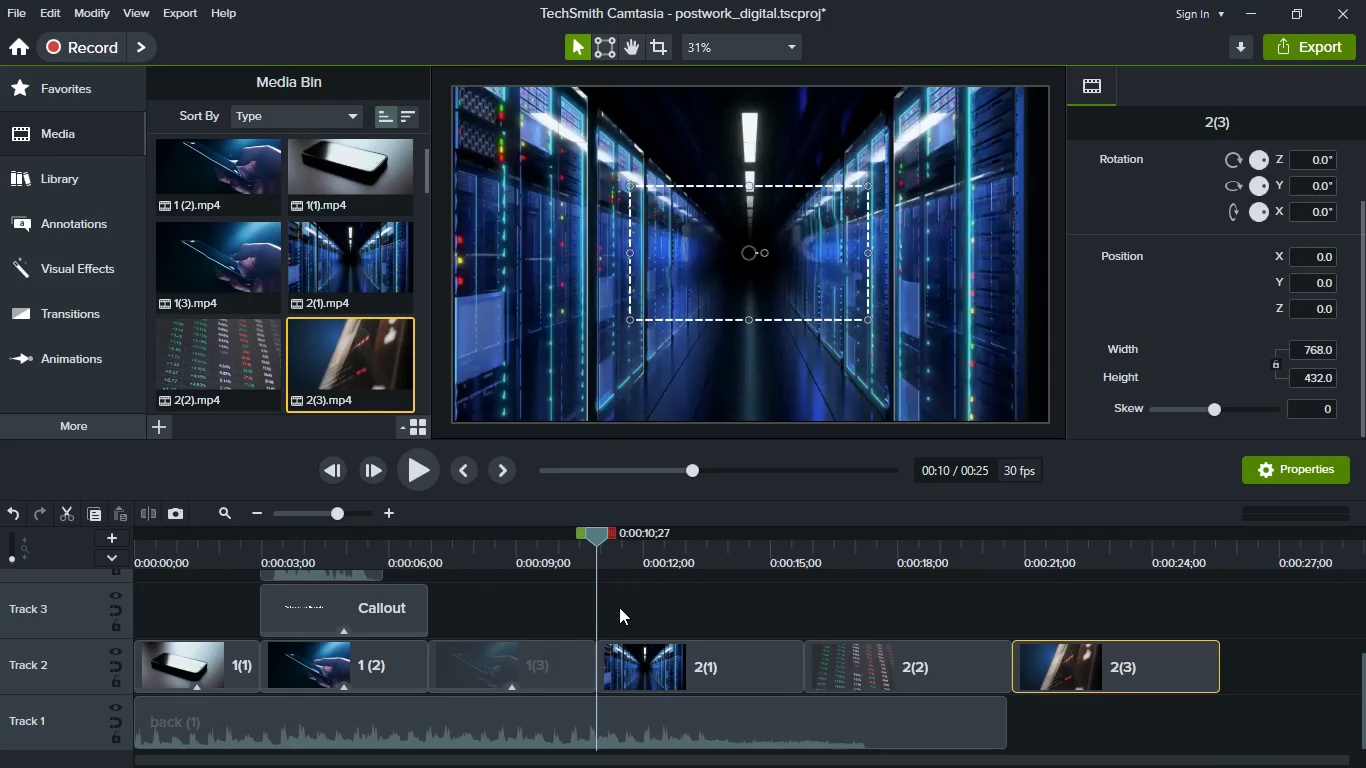 
hold_key(key=ControlLeft, duration=1.16)
scroll: coordinate [585, 742], scroll_direction: up, amount: 5.0
 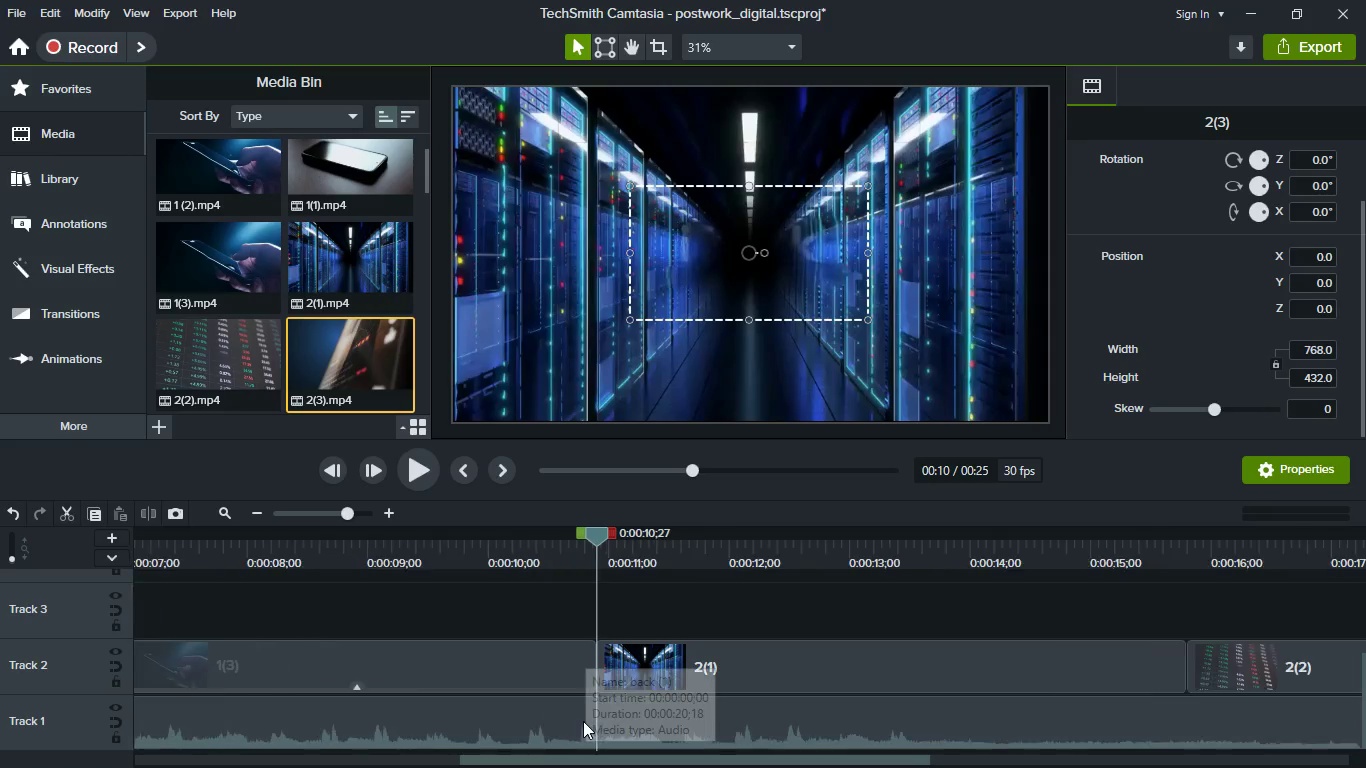 
hold_key(key=ShiftLeft, duration=0.75)
scroll: coordinate [583, 725], scroll_direction: up, amount: 4.0
 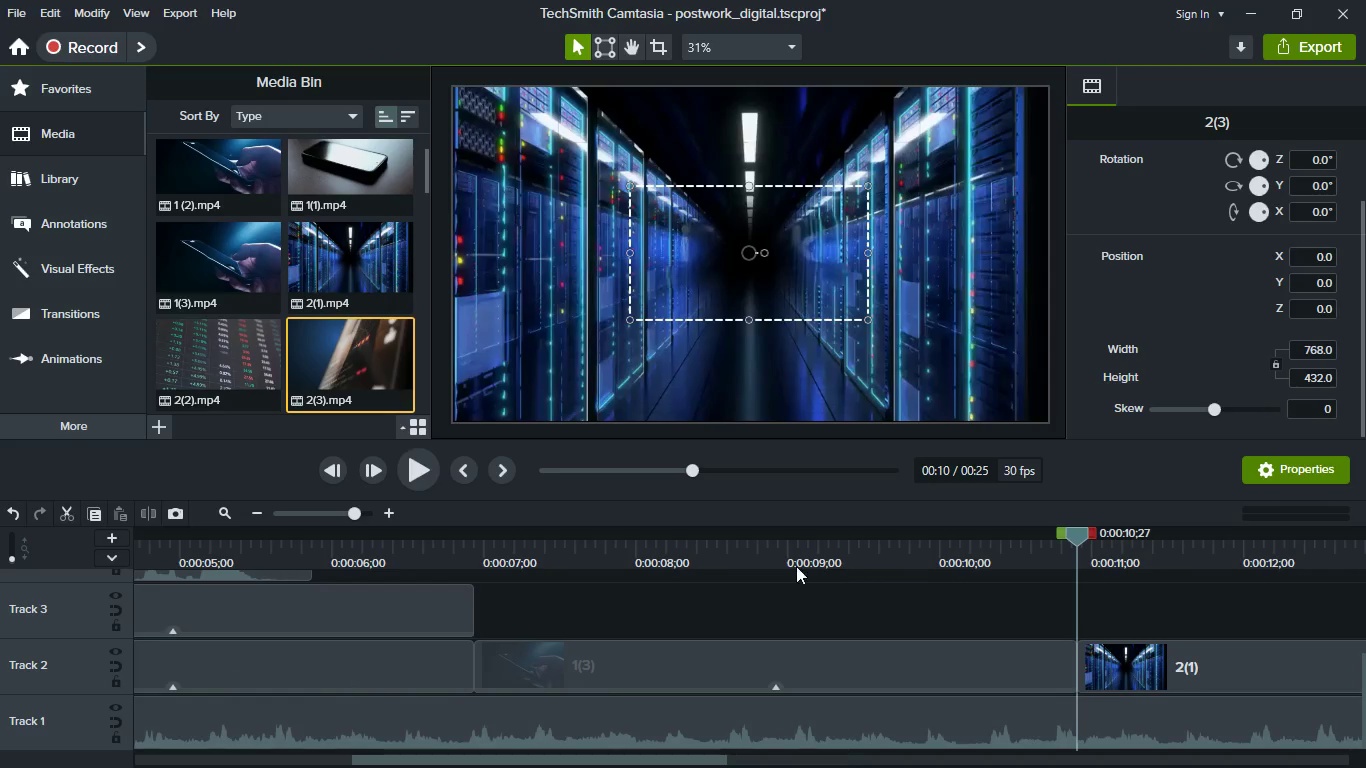 
left_click([742, 564])
 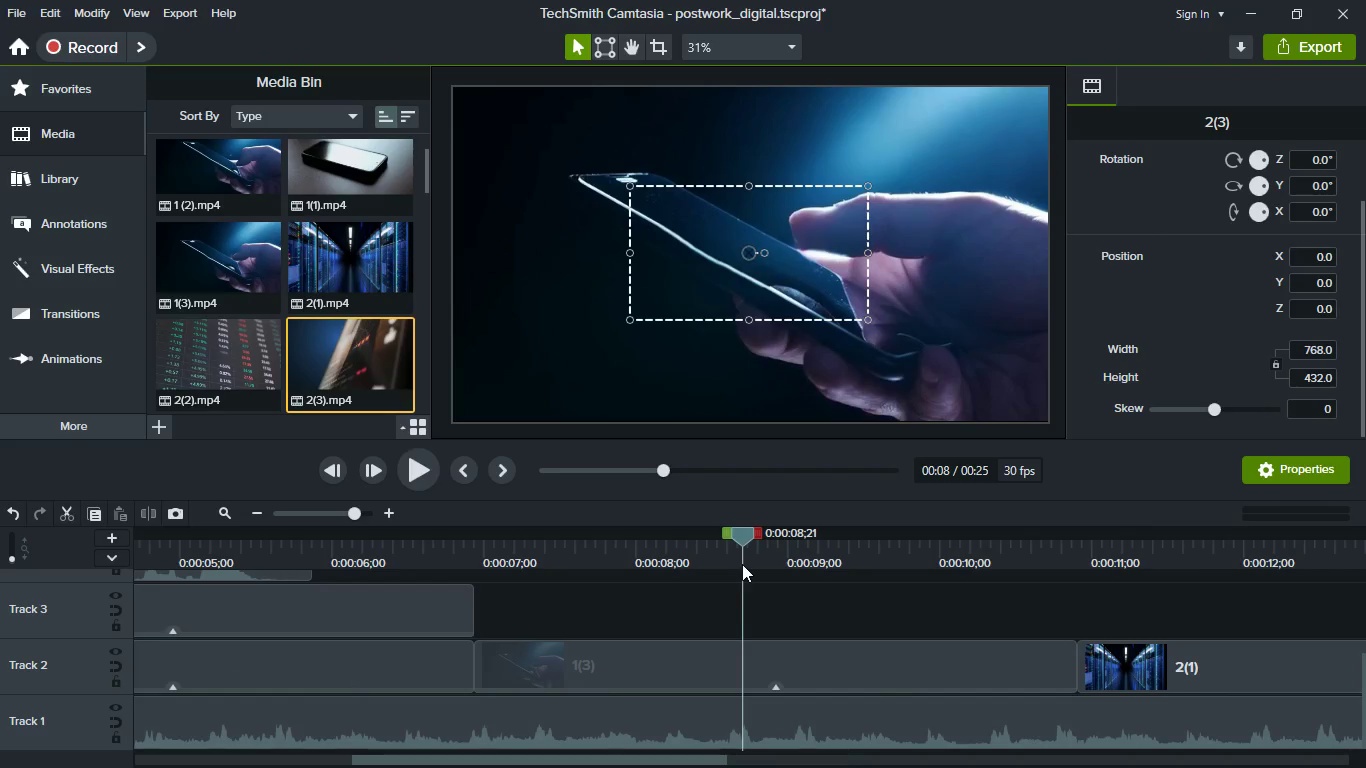 
key(Space)
 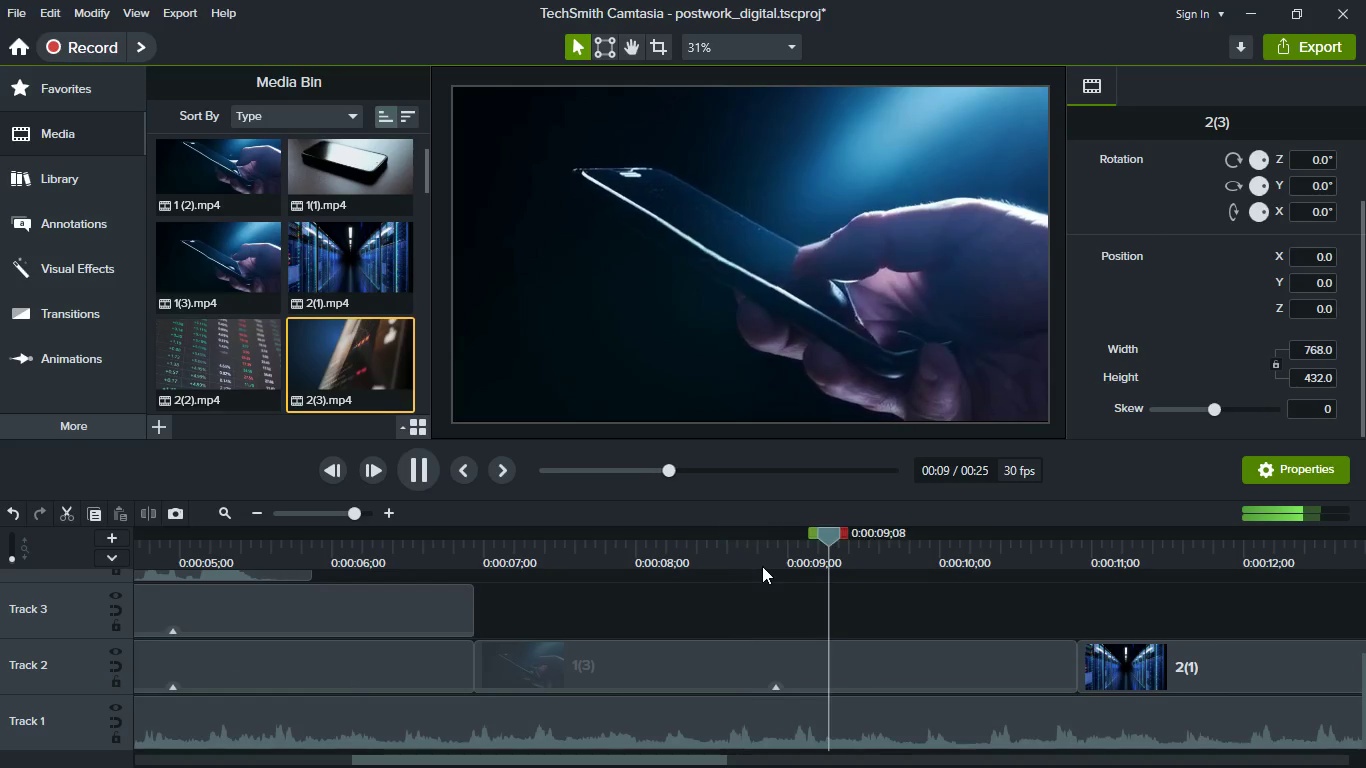 
key(Space)
 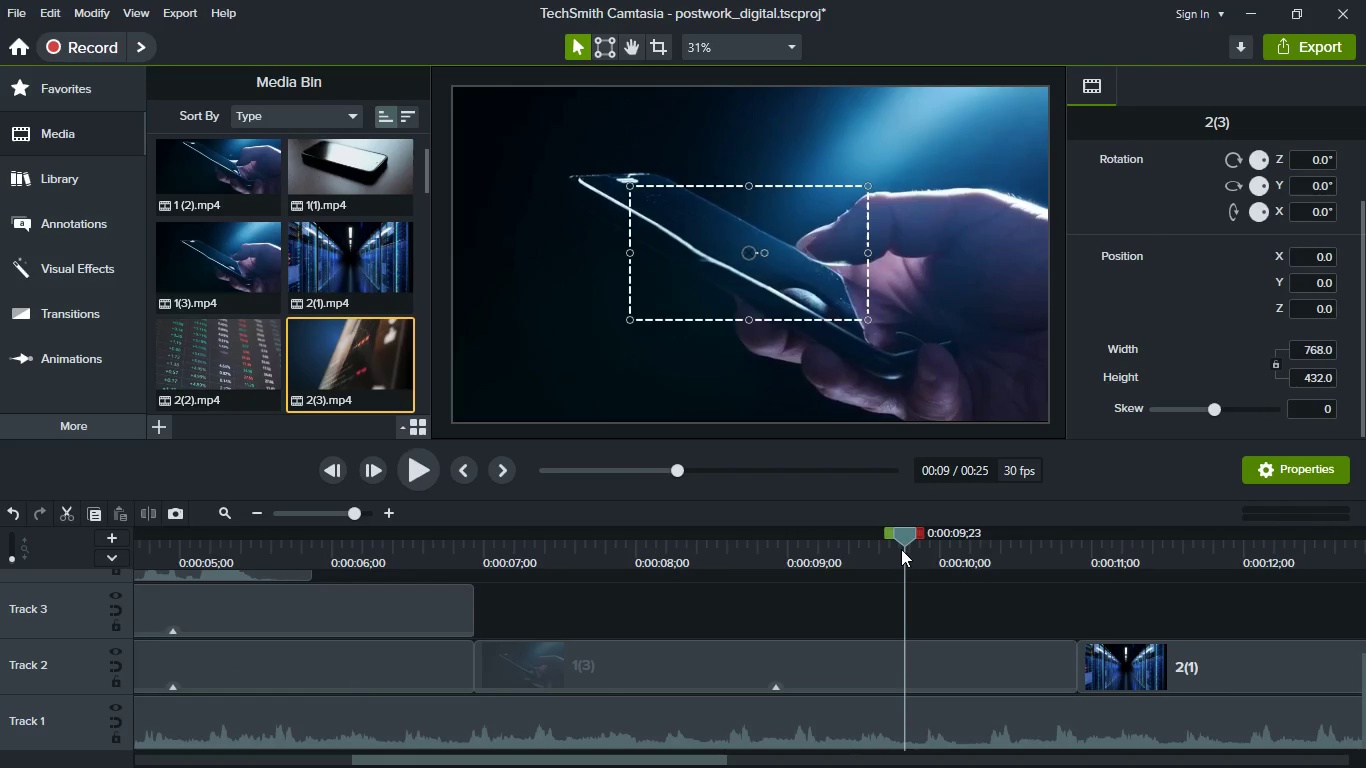 
wait(5.67)
 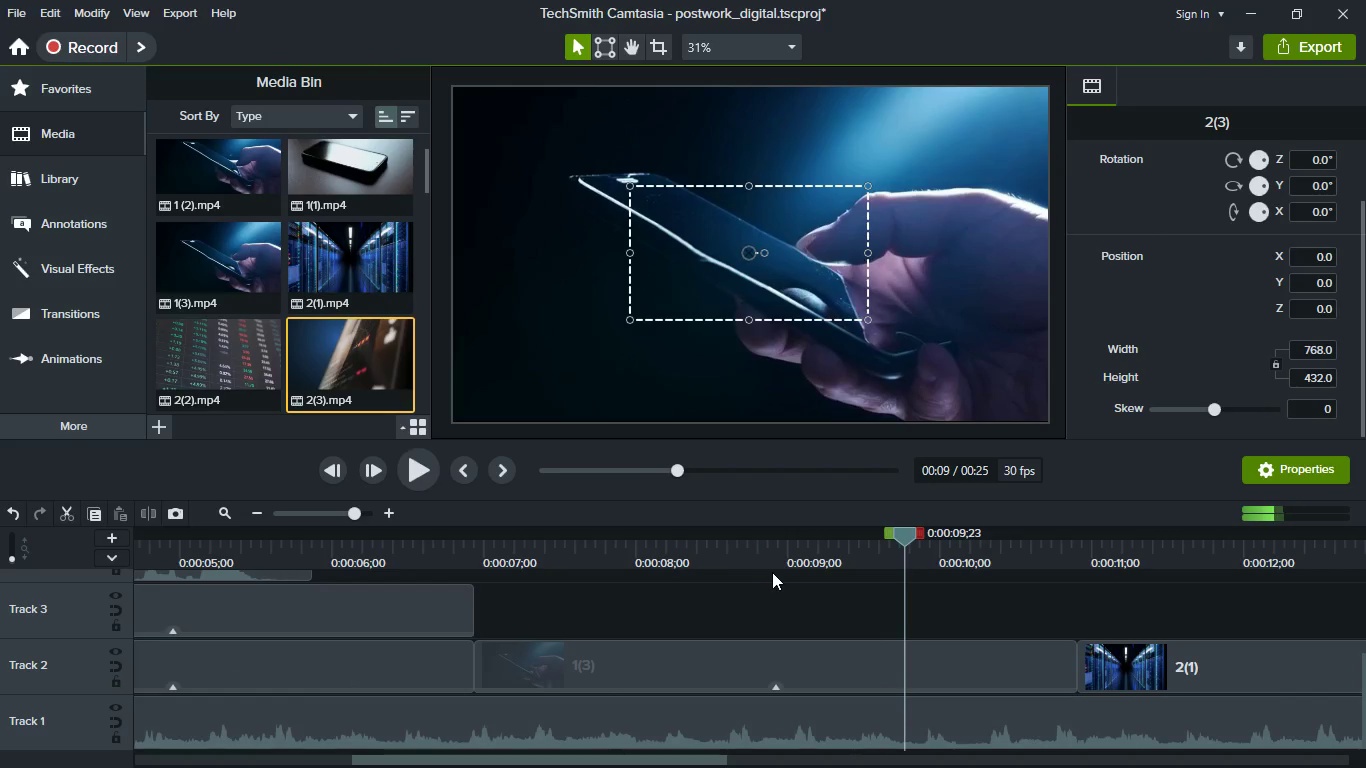 
left_click_drag(start_coordinate=[902, 533], to_coordinate=[916, 540])
 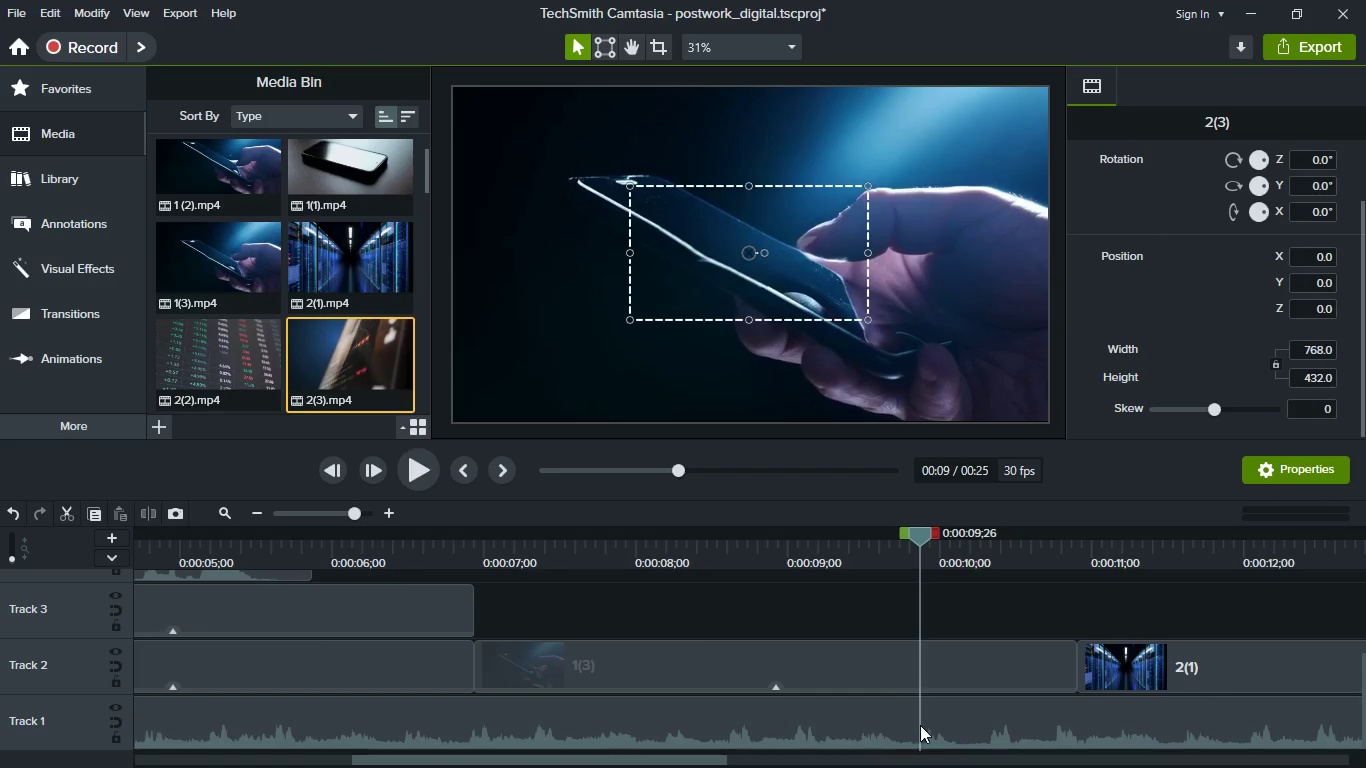 
hold_key(key=ControlLeft, duration=0.95)
scroll: coordinate [920, 724], scroll_direction: down, amount: 3.0
 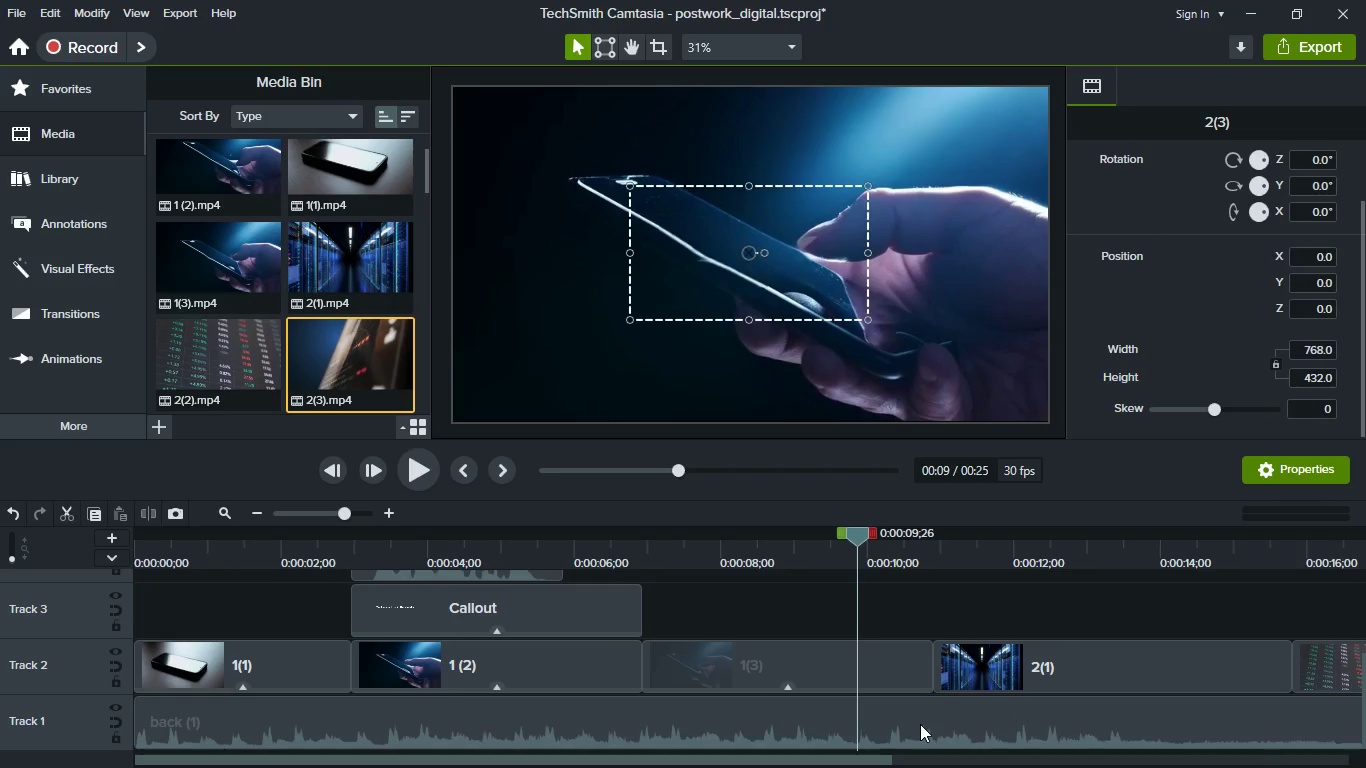 
hold_key(key=ShiftLeft, duration=0.39)
 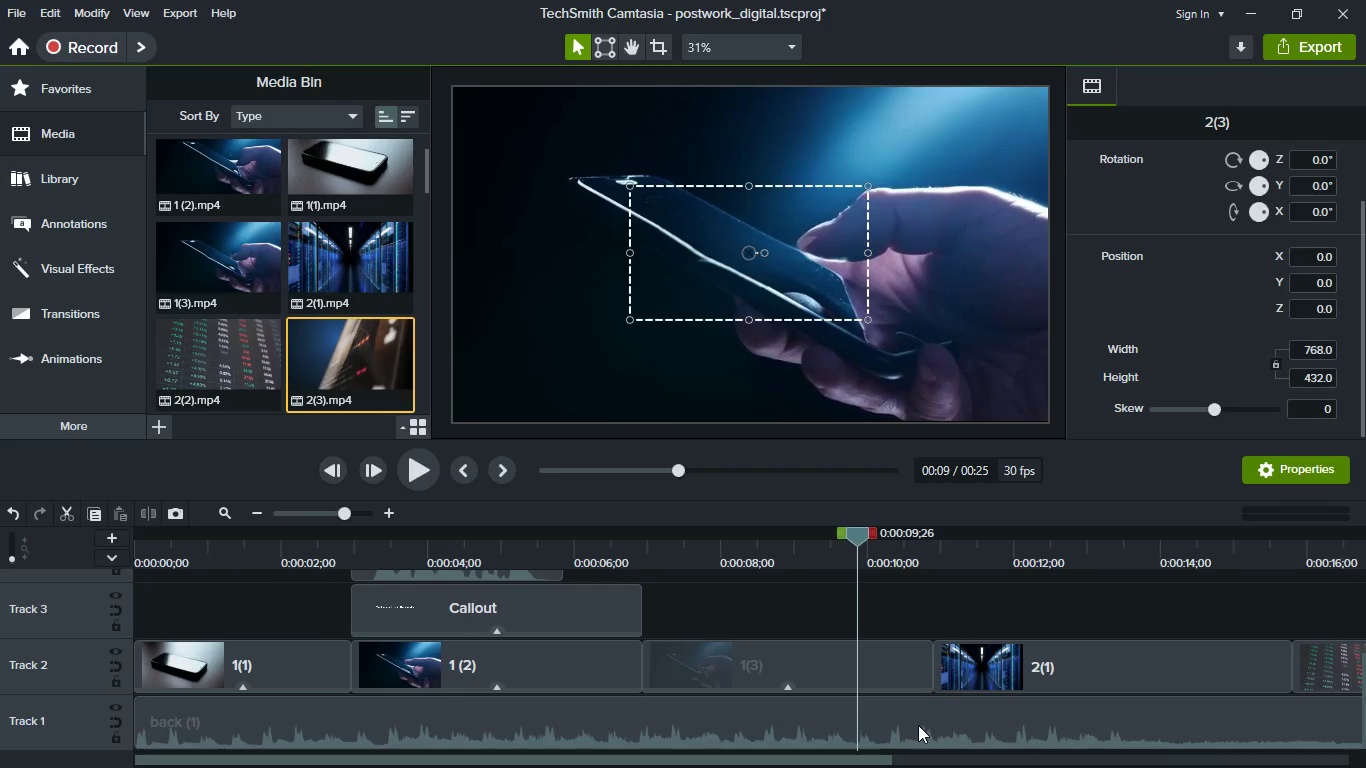 
hold_key(key=ControlLeft, duration=0.48)
 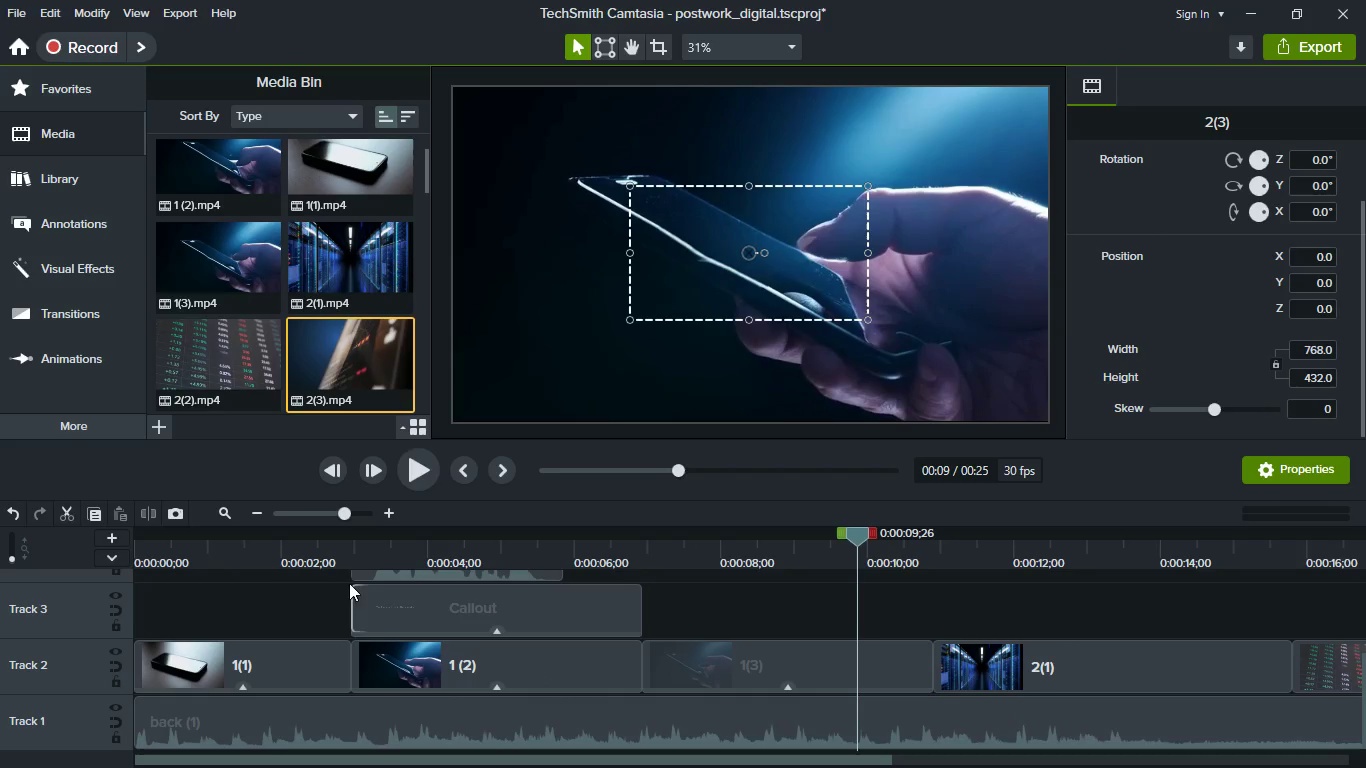 
scroll: coordinate [918, 725], scroll_direction: up, amount: 4.0
 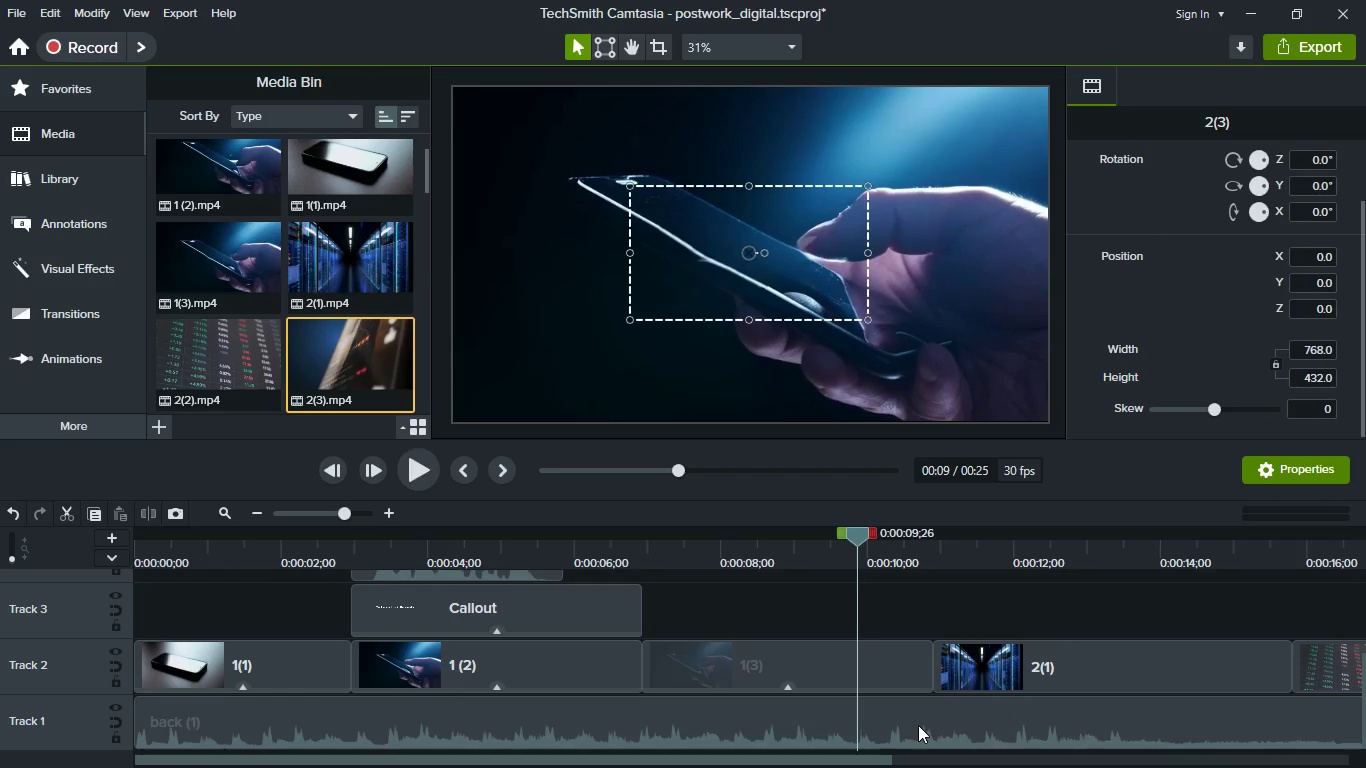 
left_click([354, 557])
 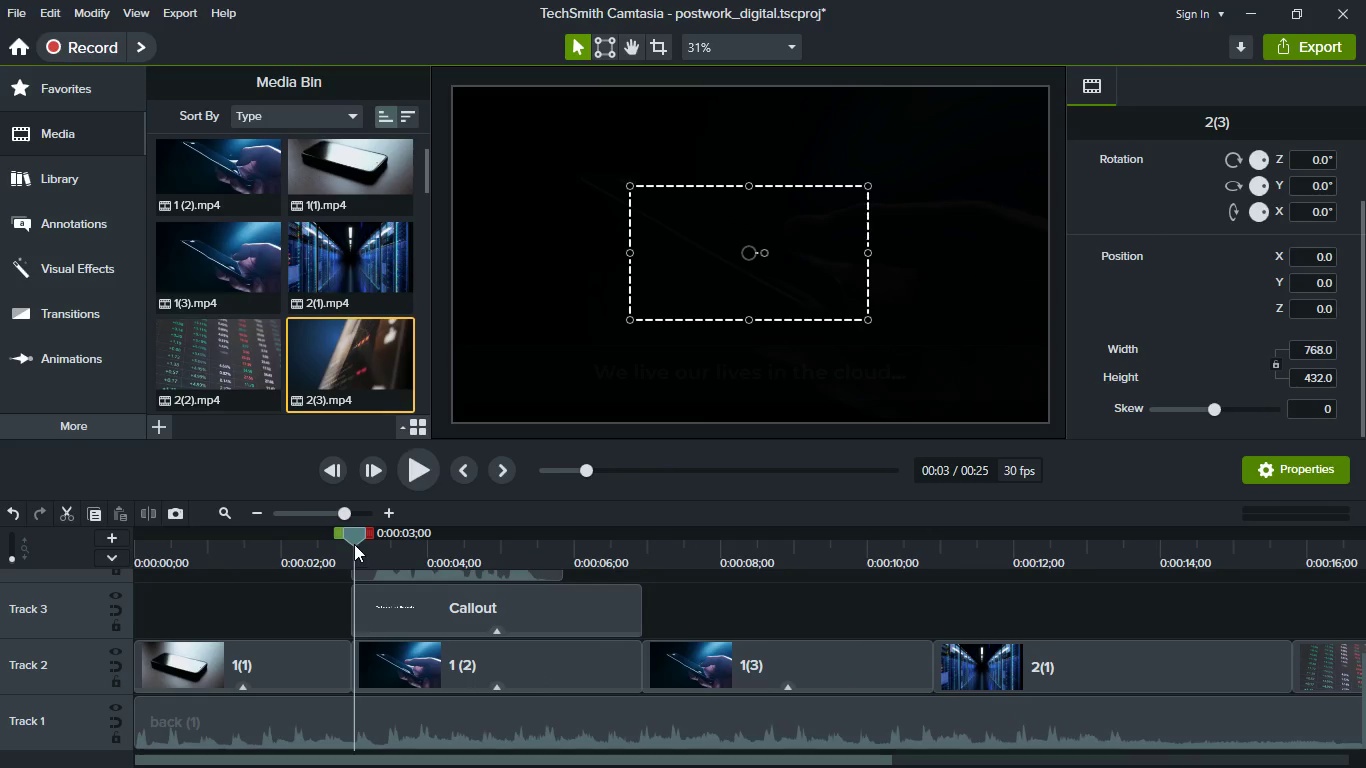 
left_click_drag(start_coordinate=[354, 539], to_coordinate=[380, 549])
 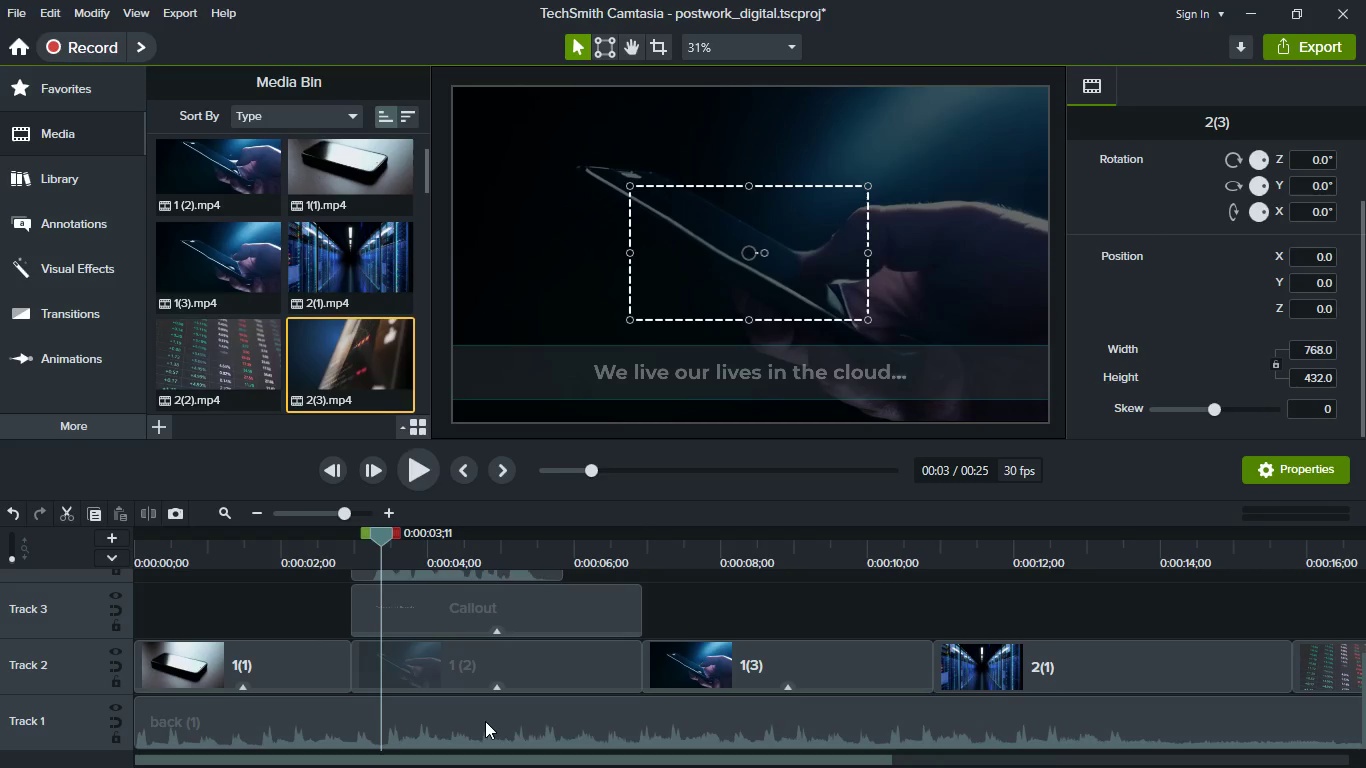 
left_click([485, 721])
 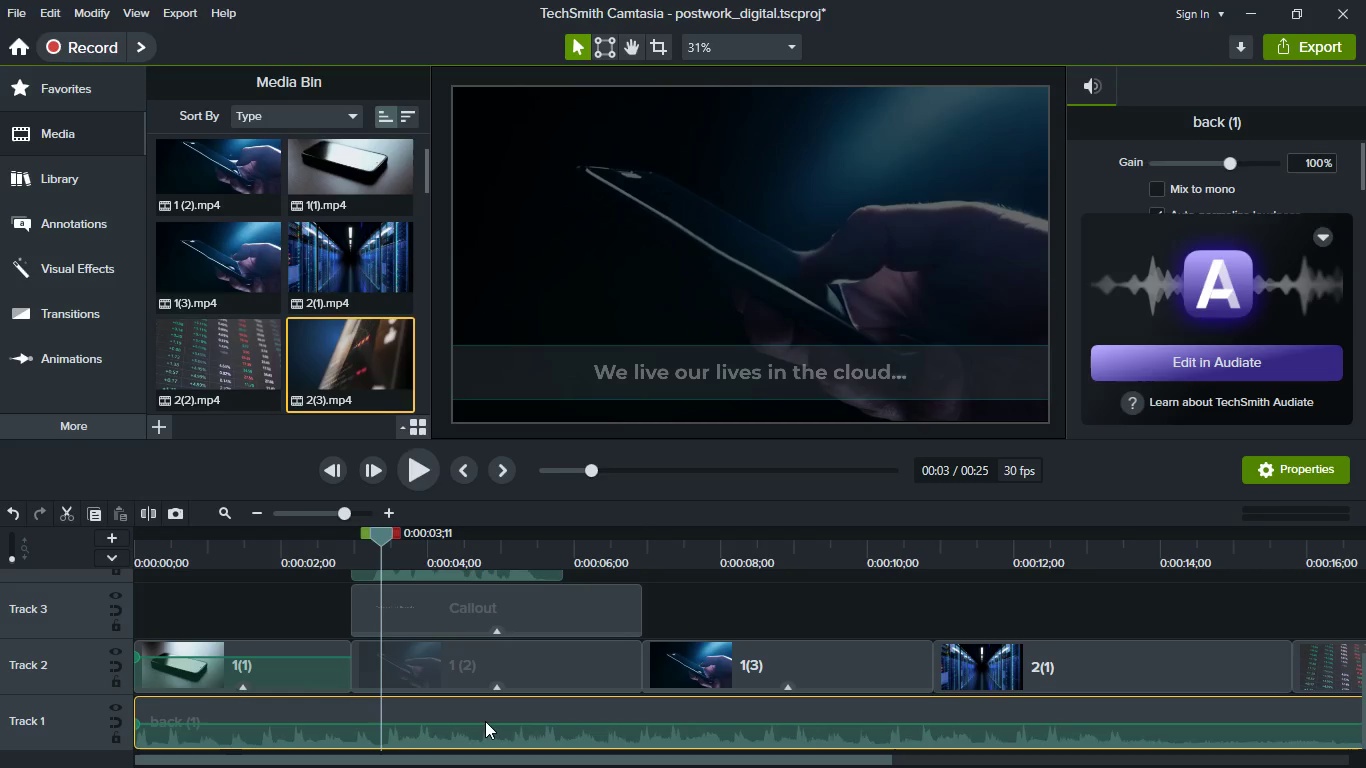 
key(S)
 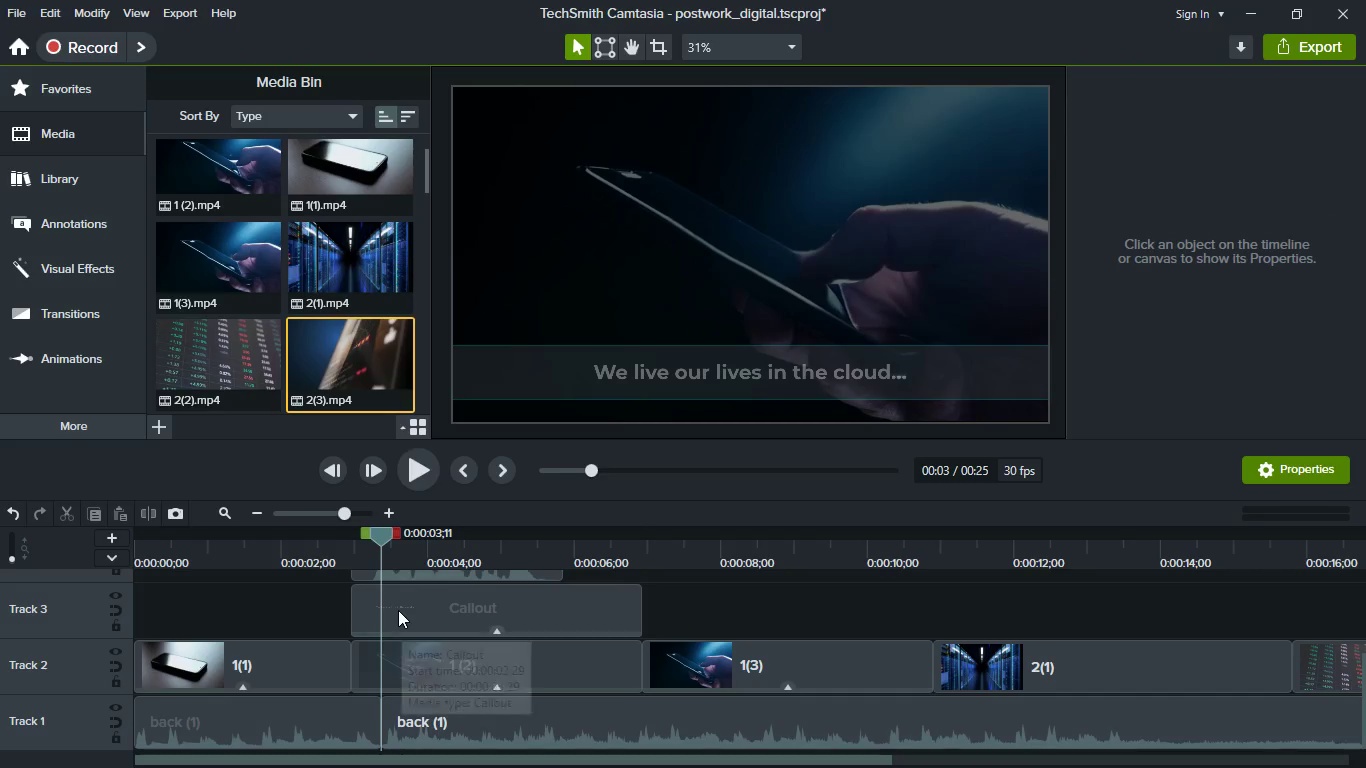 
mouse_move([381, 554])
 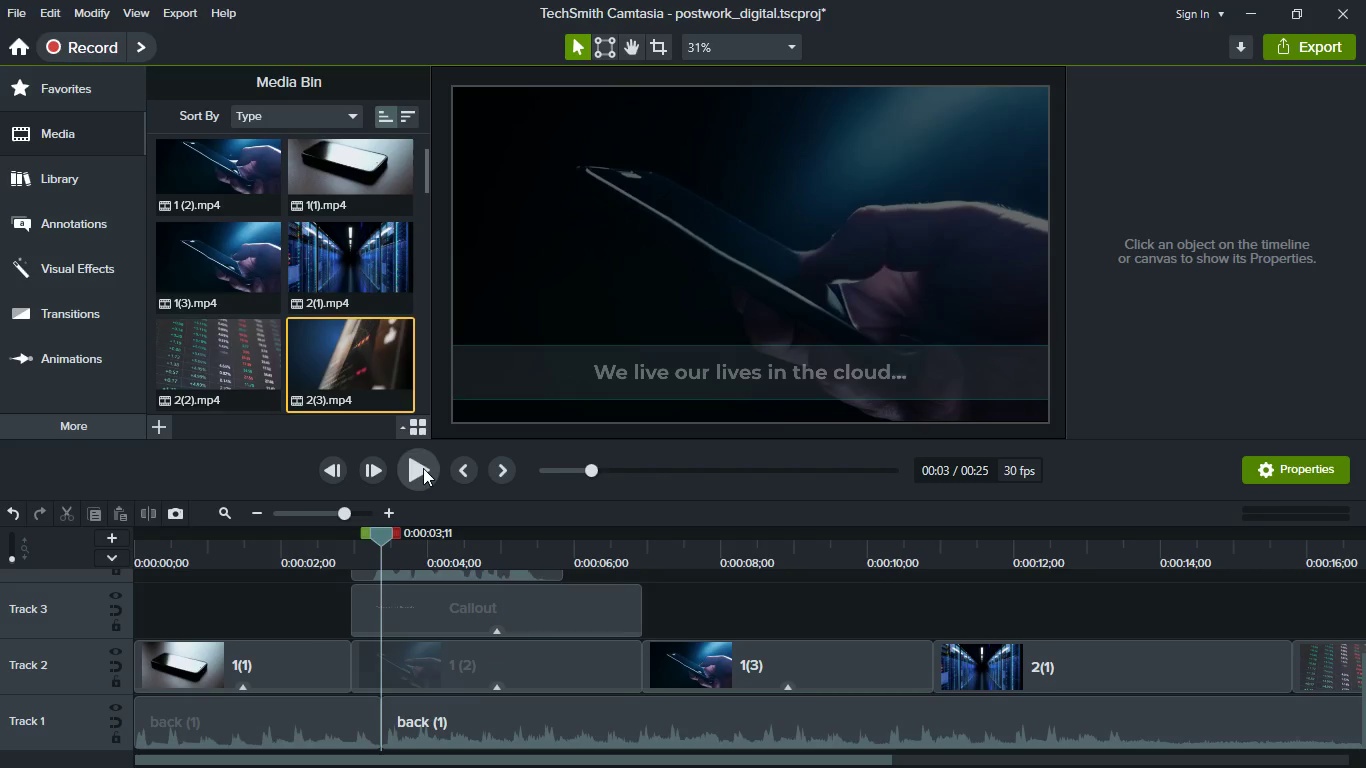 
left_click([424, 467])
 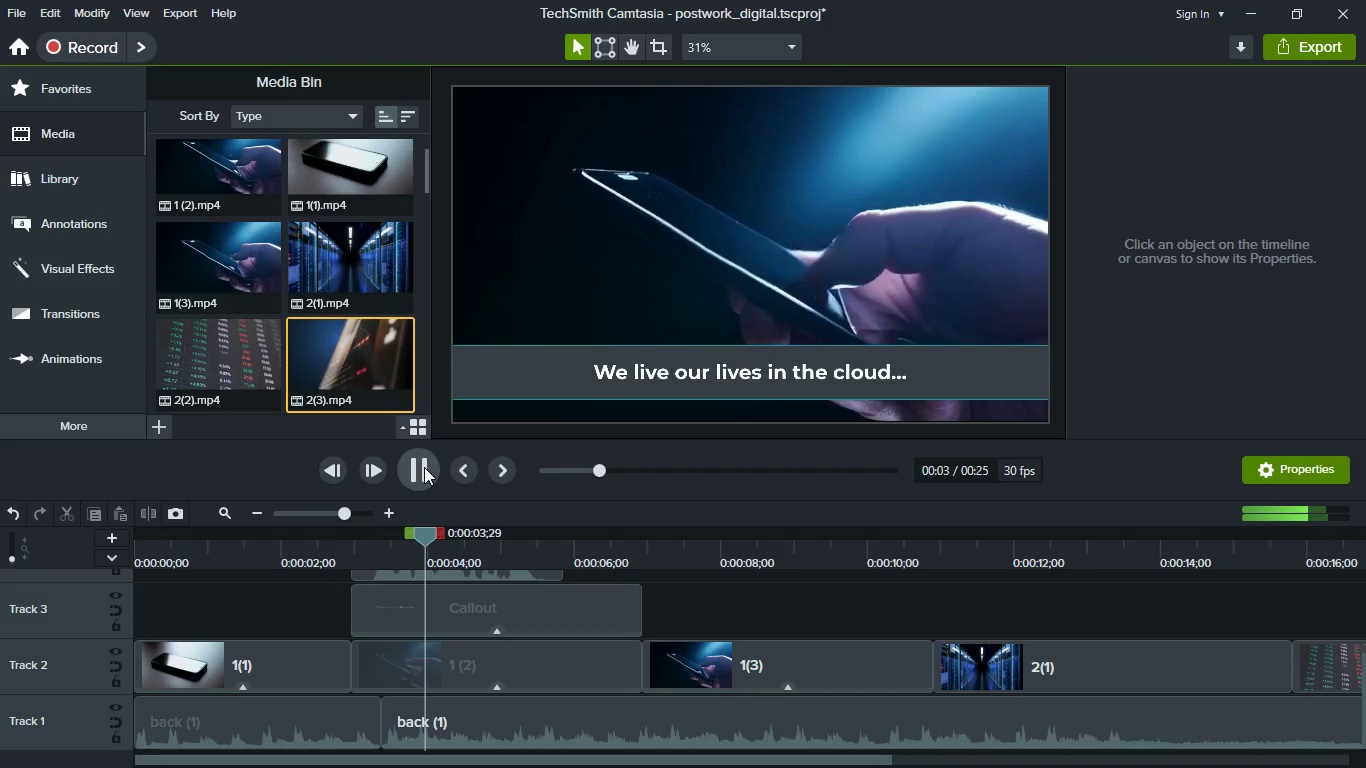 
left_click([424, 467])
 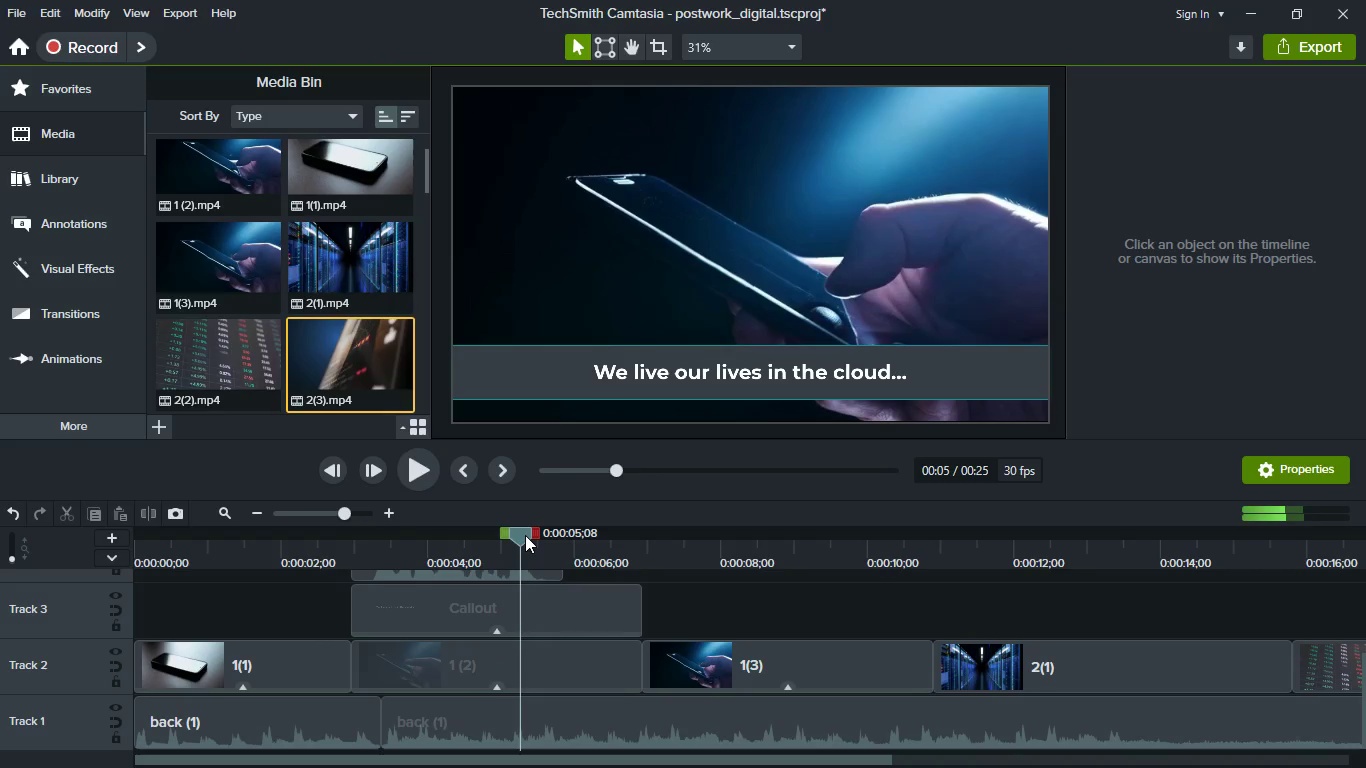 
left_click_drag(start_coordinate=[525, 535], to_coordinate=[386, 549])
 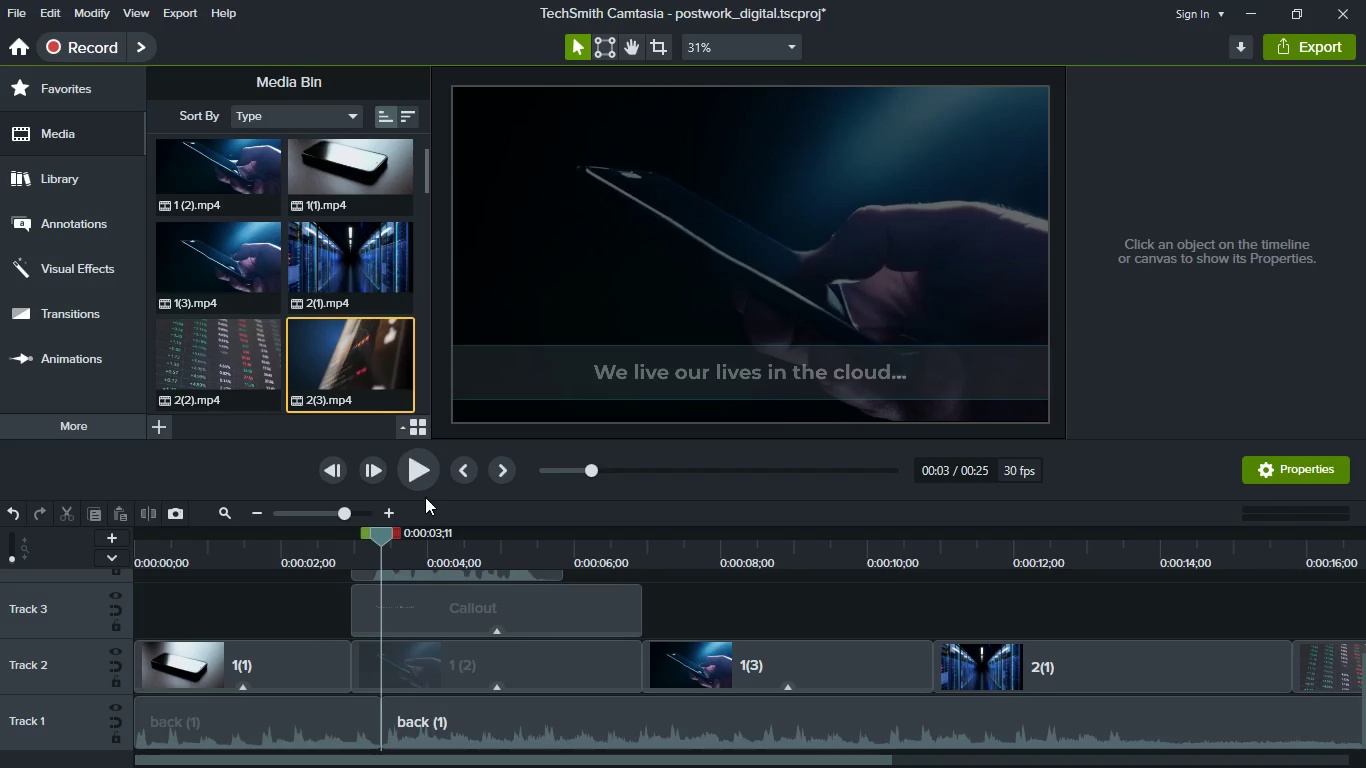 
double_click([425, 487])
 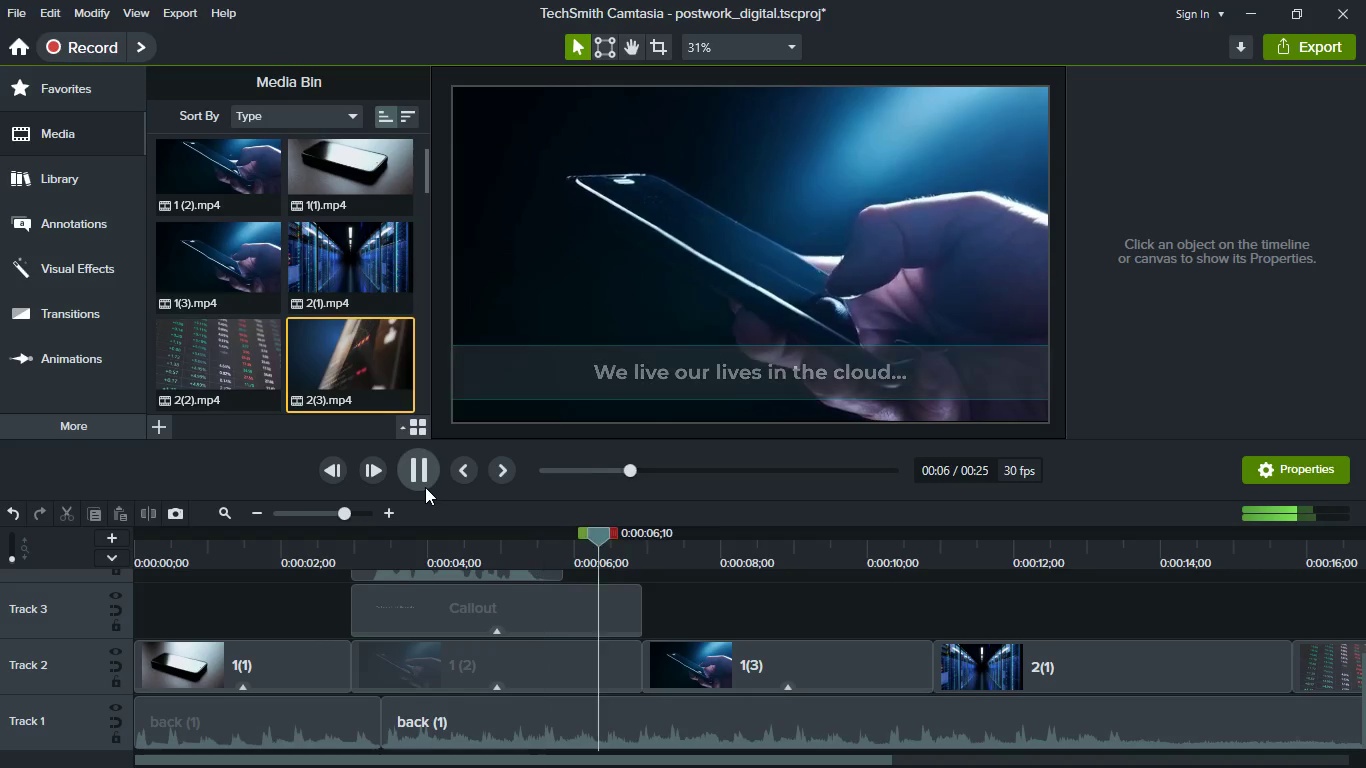 
left_click([425, 487])
 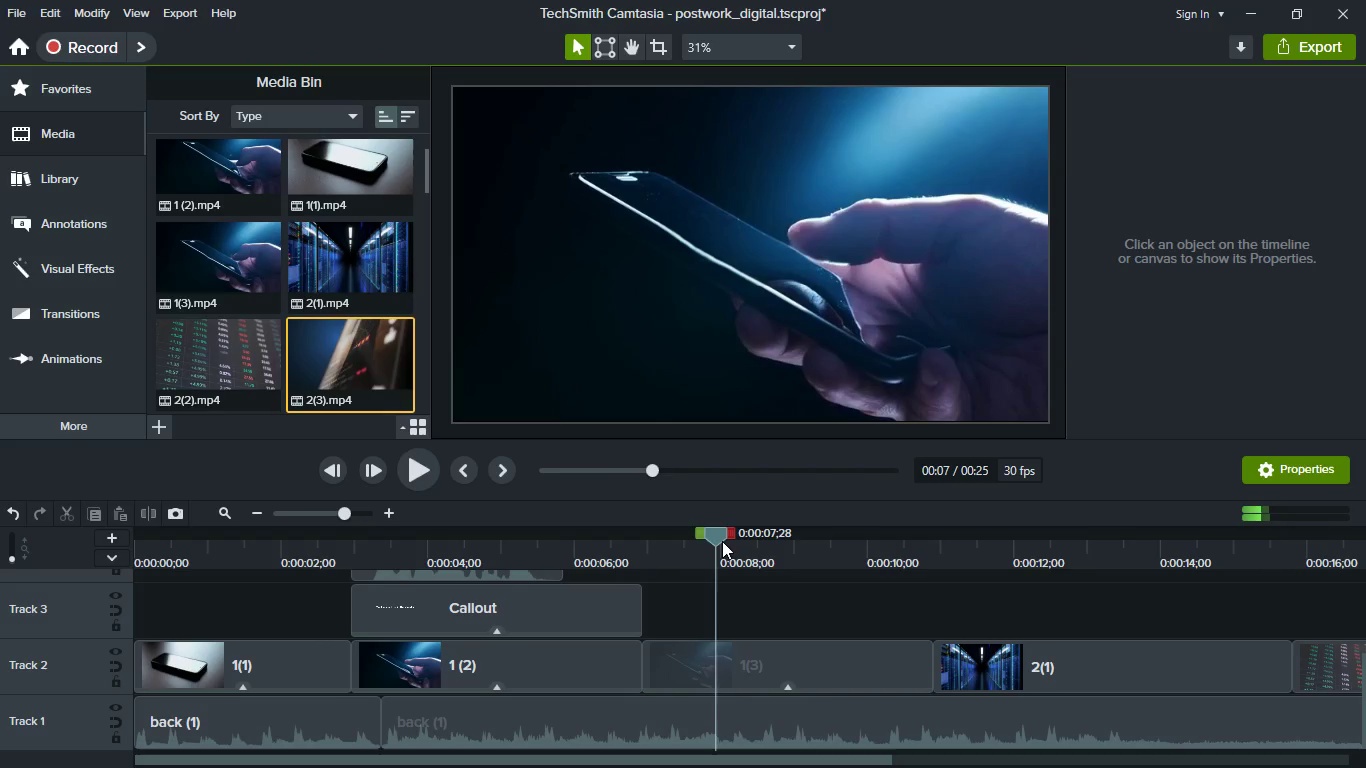 
left_click([722, 541])
 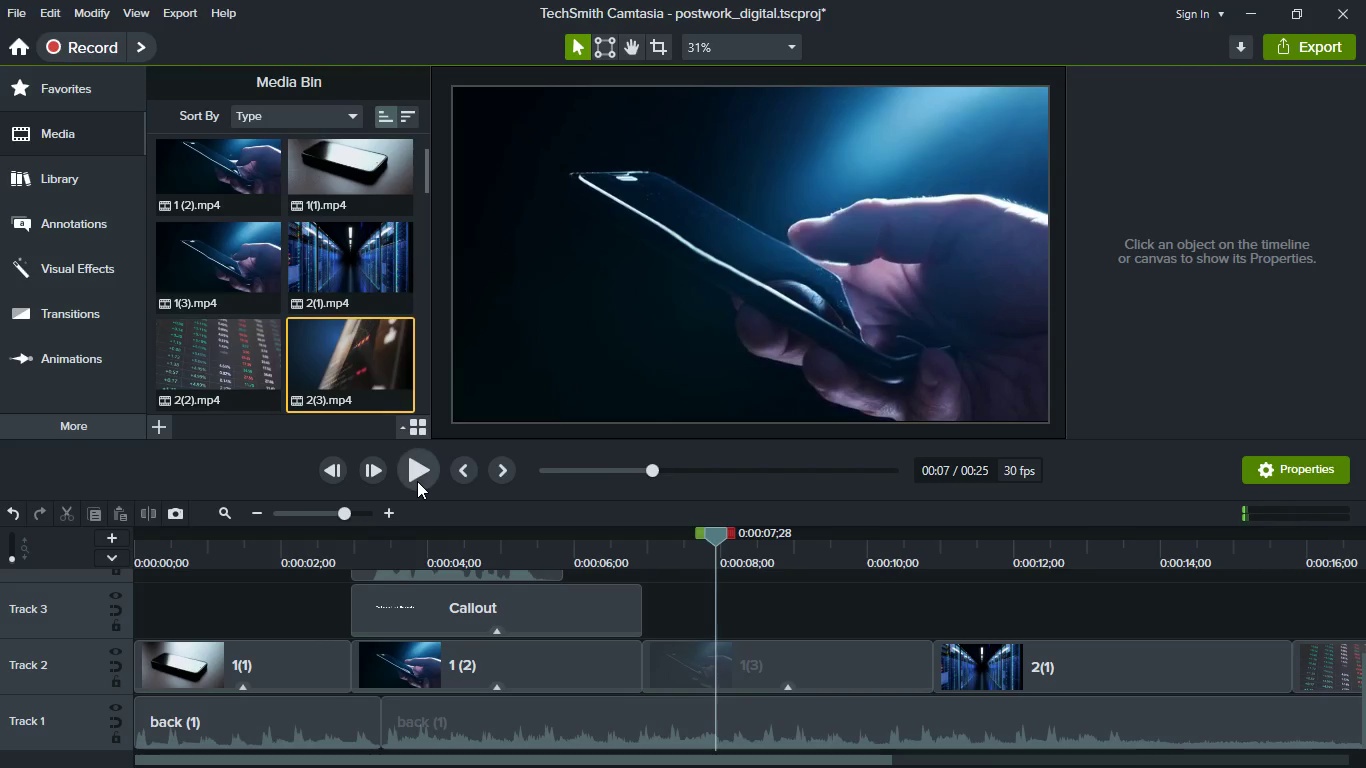 
left_click([417, 481])
 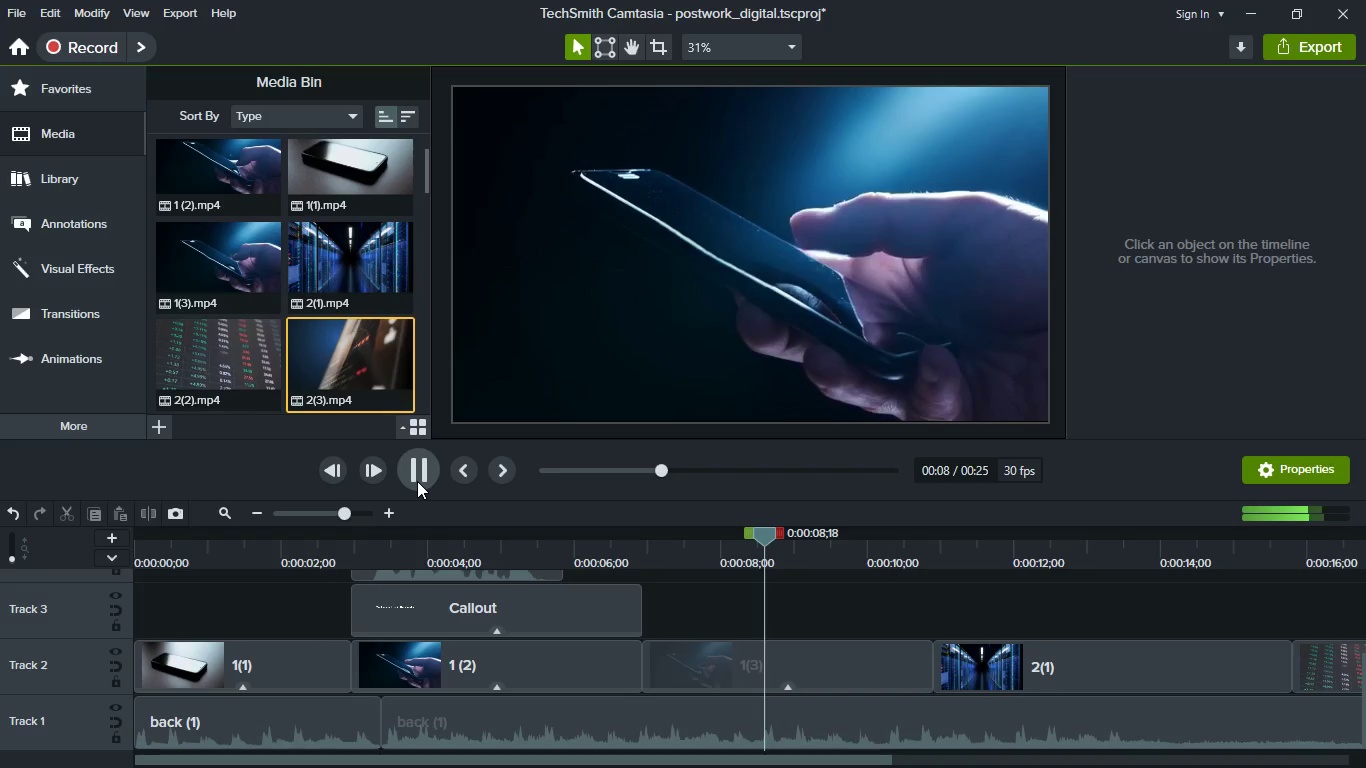 
left_click([417, 481])
 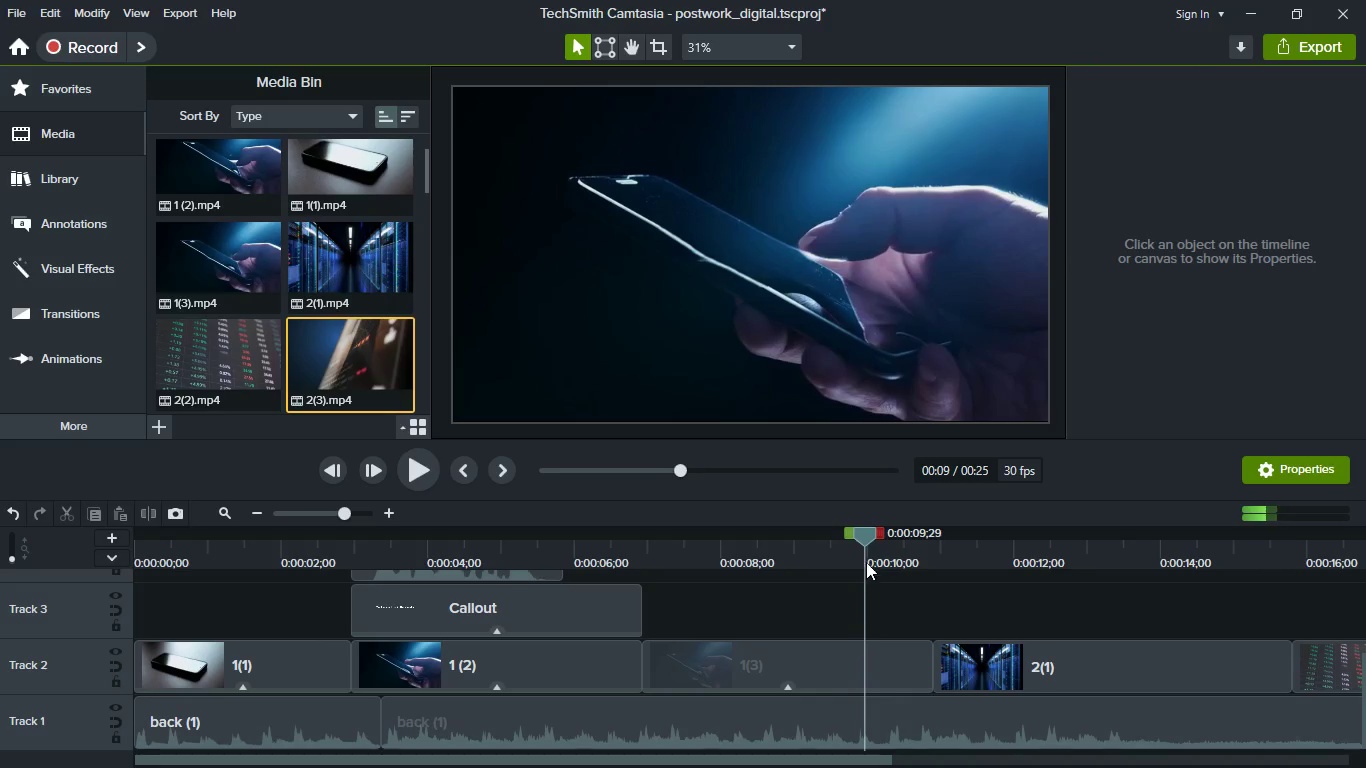 
left_click_drag(start_coordinate=[863, 541], to_coordinate=[856, 551])
 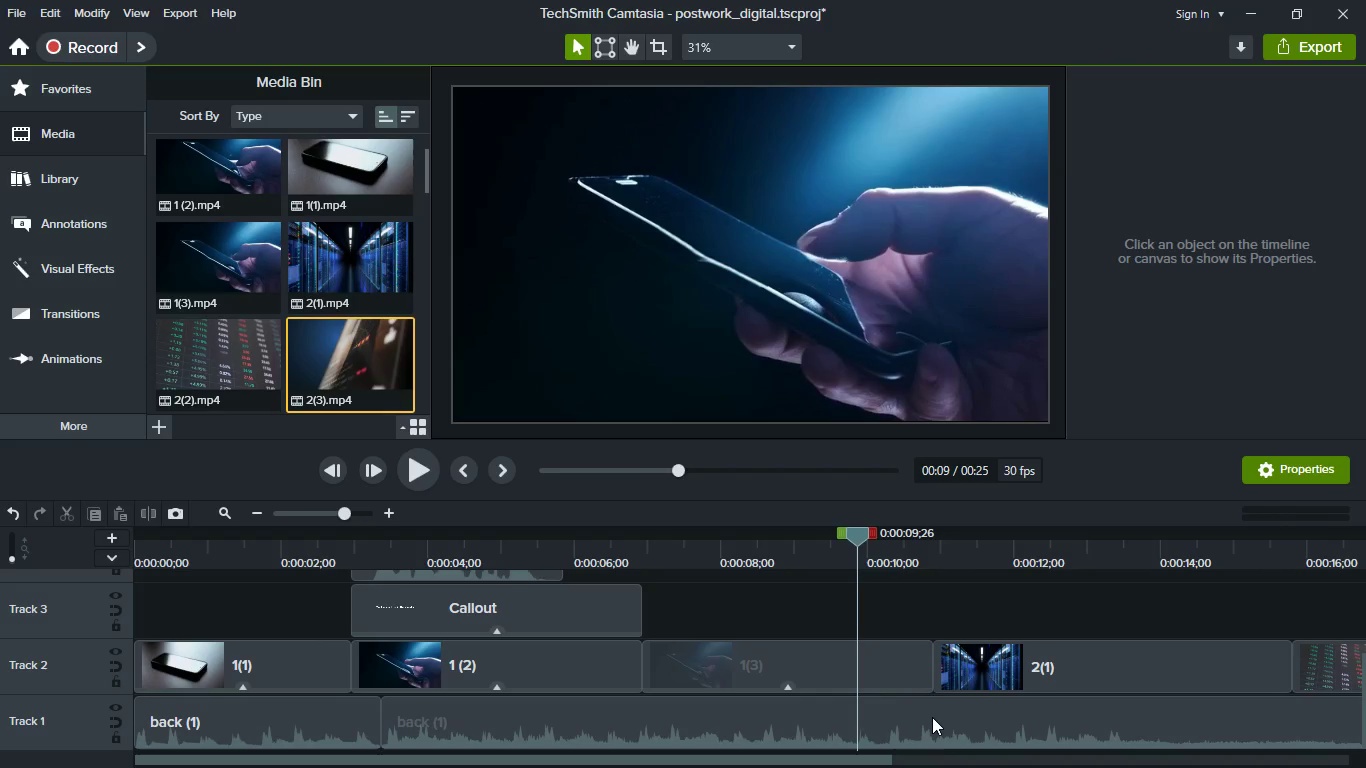 
left_click([932, 717])
 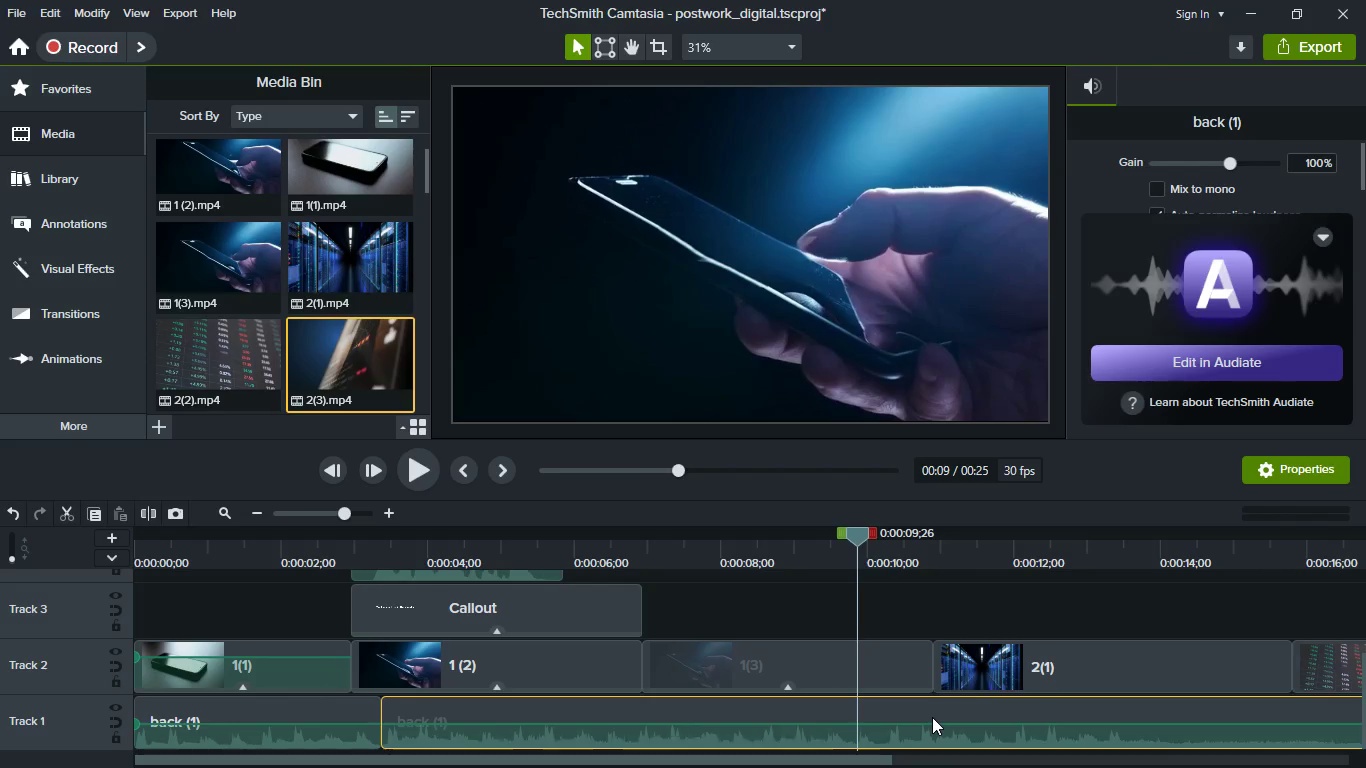 
hold_key(key=ControlLeft, duration=0.33)
scroll: coordinate [932, 717], scroll_direction: up, amount: 1.0
 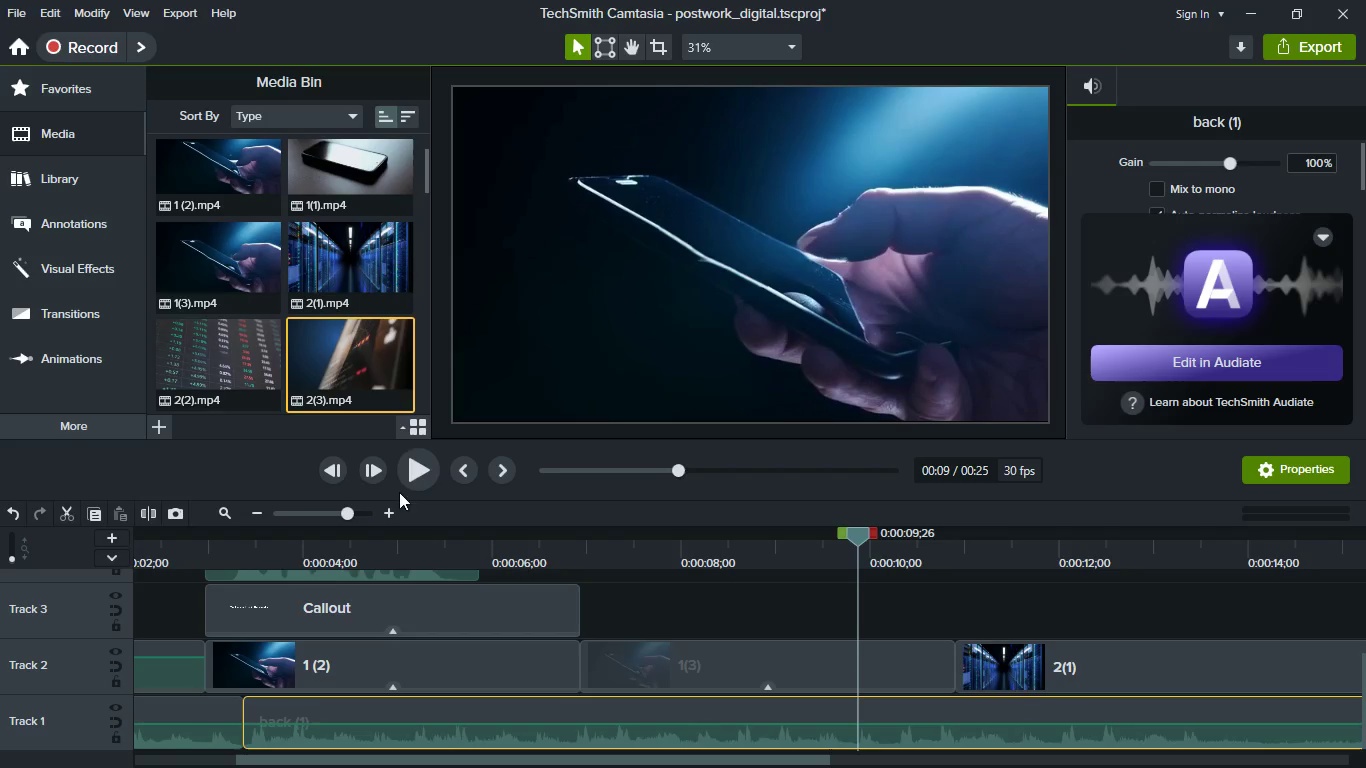 
left_click([340, 465])
 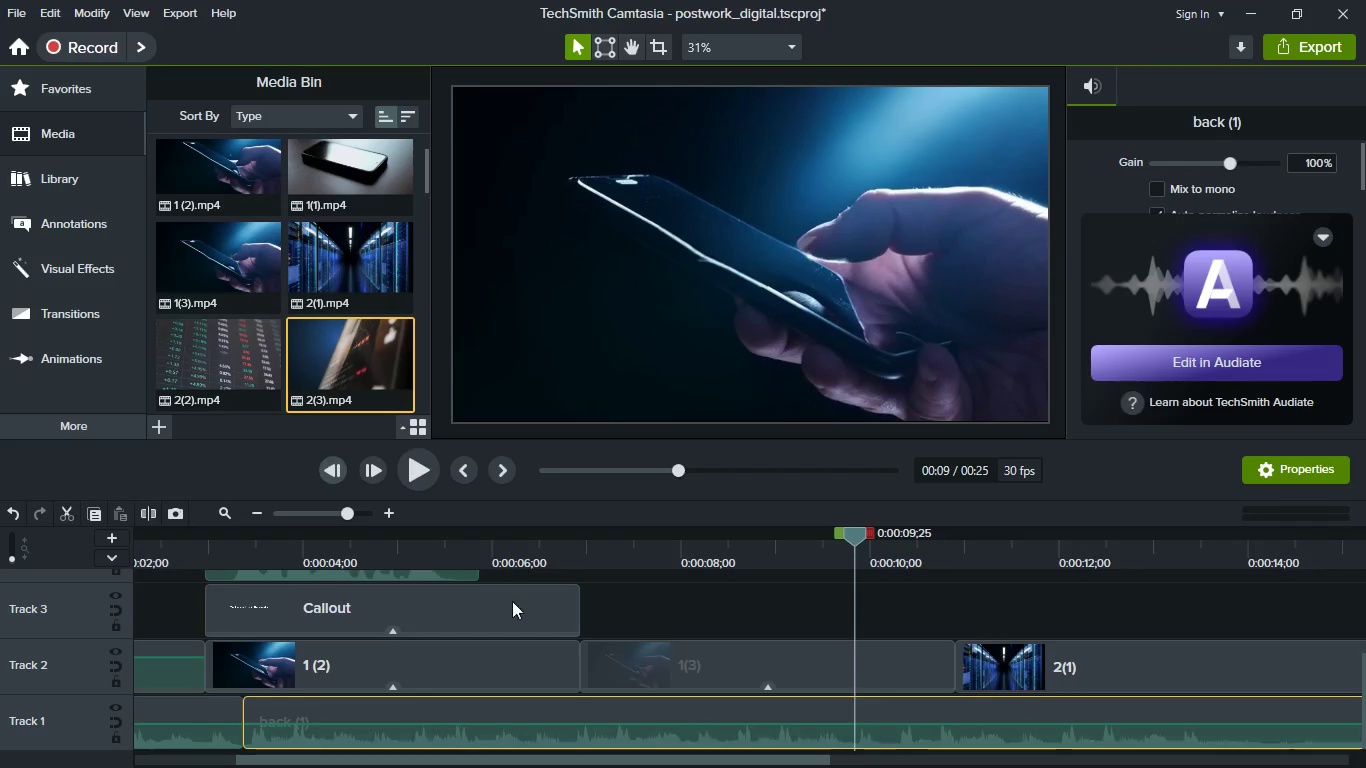 
key(S)
 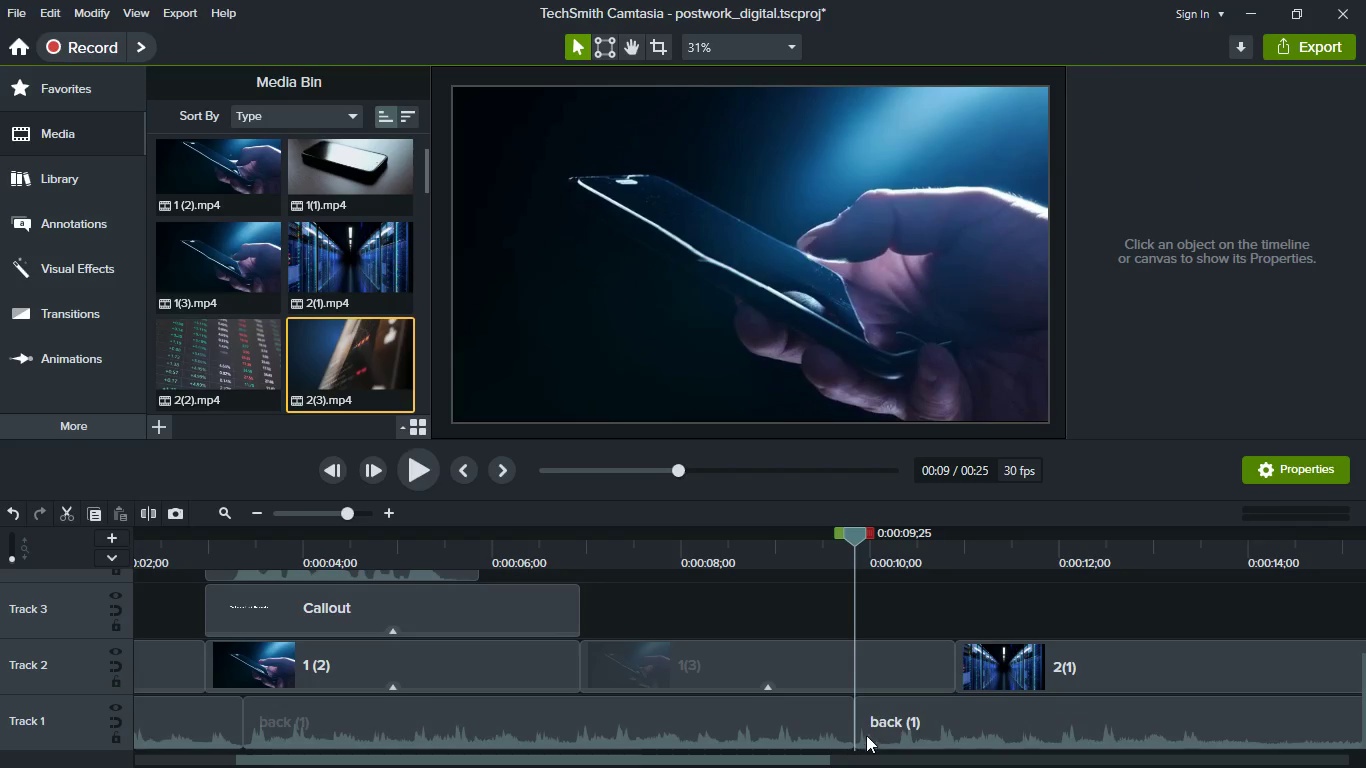 
hold_key(key=ControlLeft, duration=1.52)
scroll: coordinate [858, 739], scroll_direction: down, amount: 2.0
 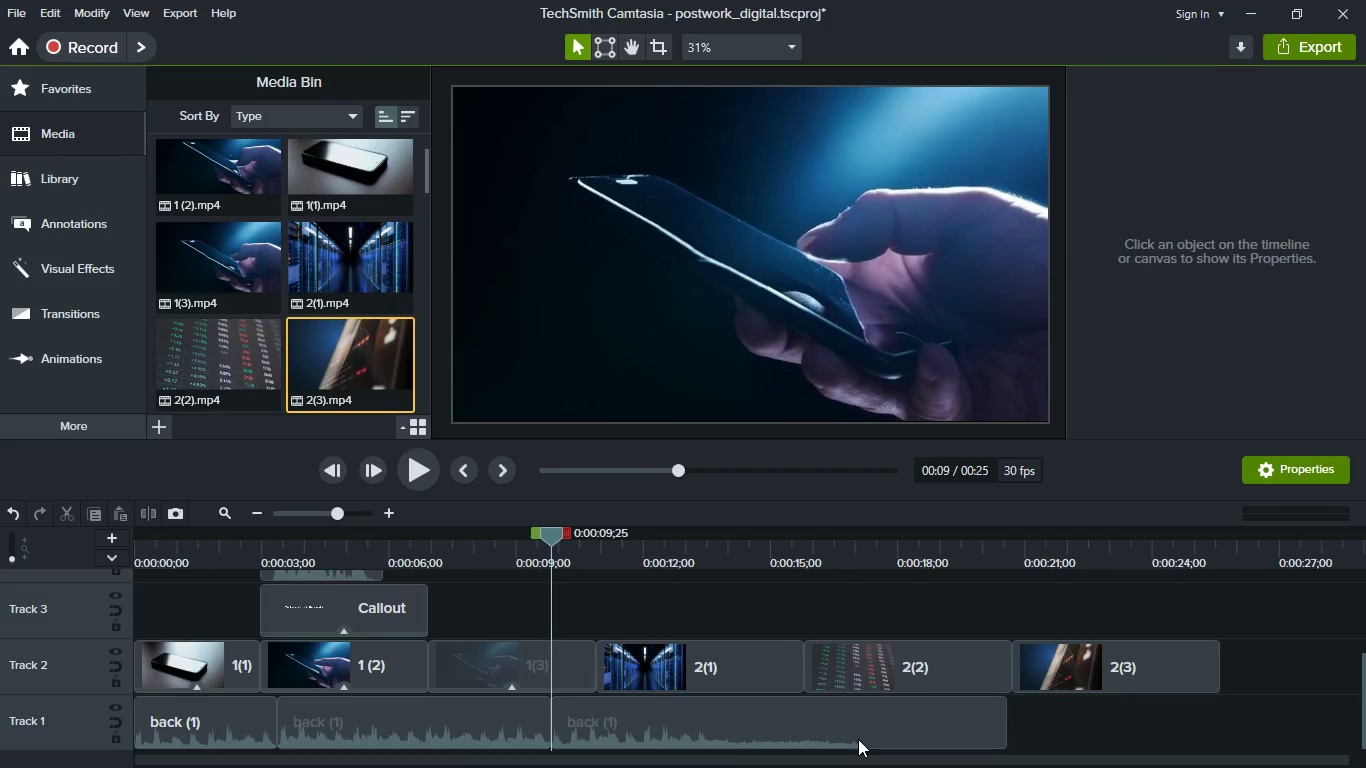 
key(Control+ControlLeft)
 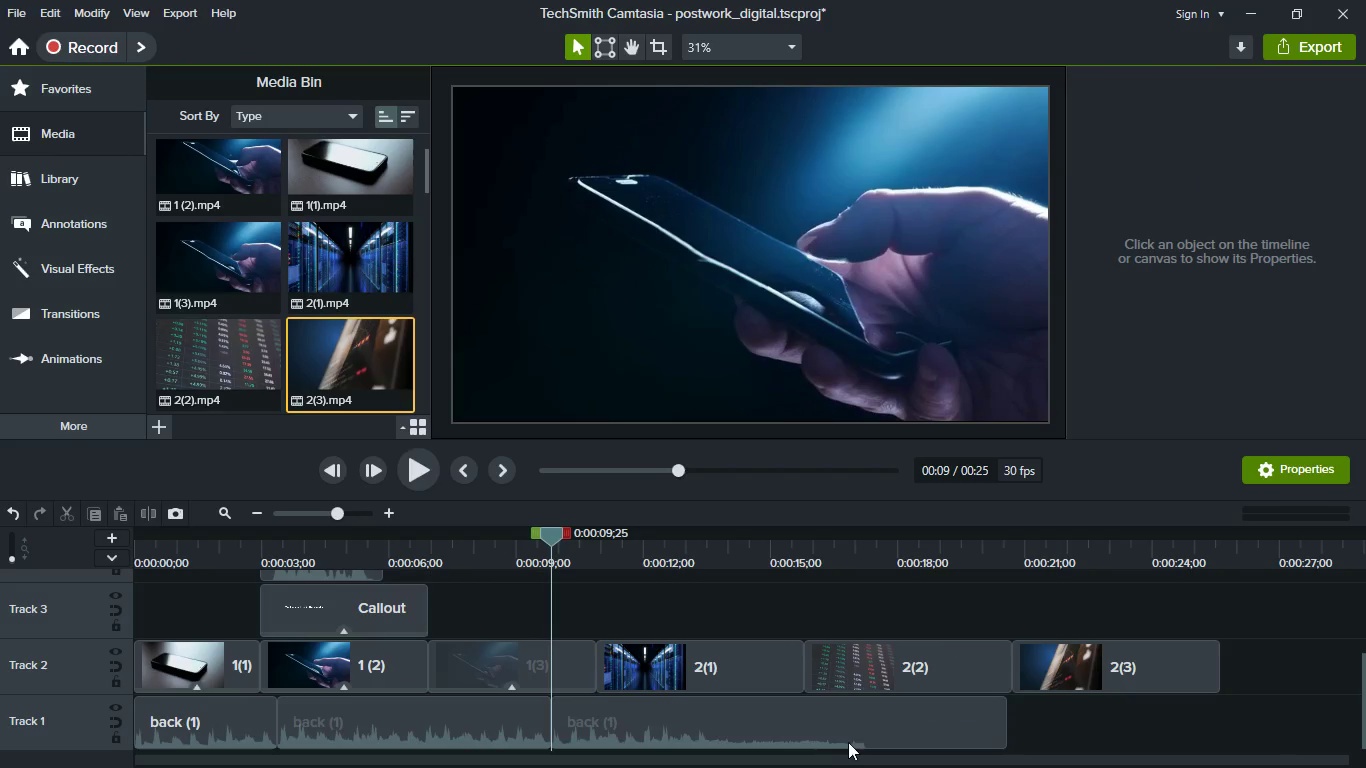 
key(Control+ControlLeft)
 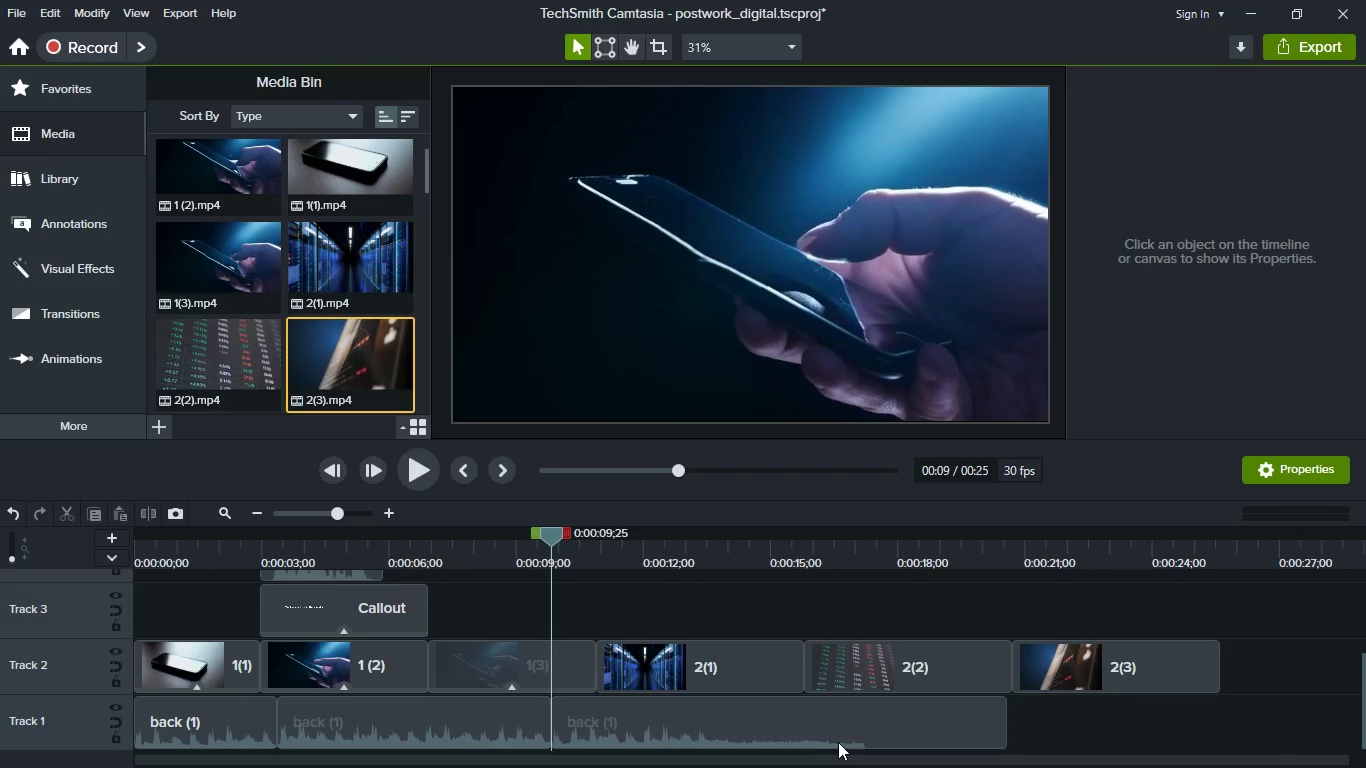 
key(Control+ControlLeft)
 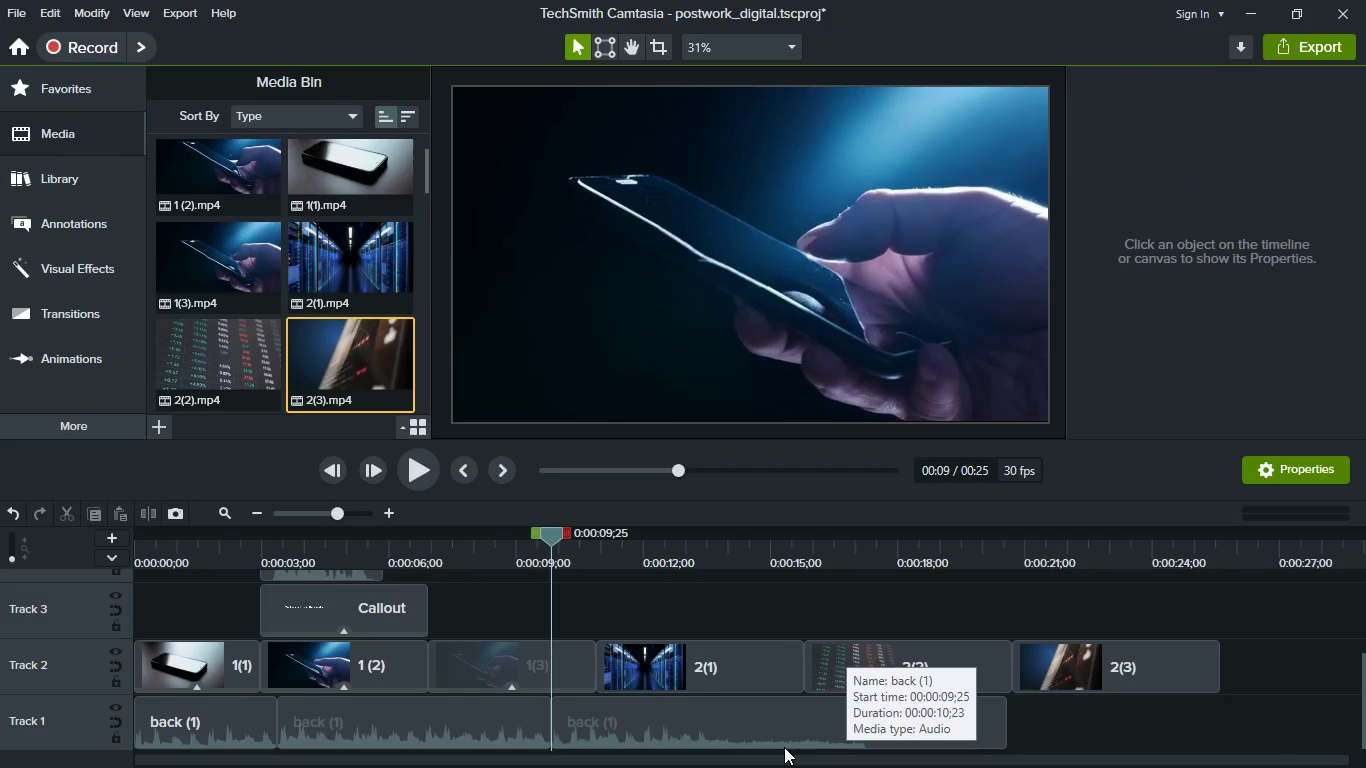 
hold_key(key=ControlLeft, duration=0.59)
scroll: coordinate [784, 747], scroll_direction: down, amount: 3.0
 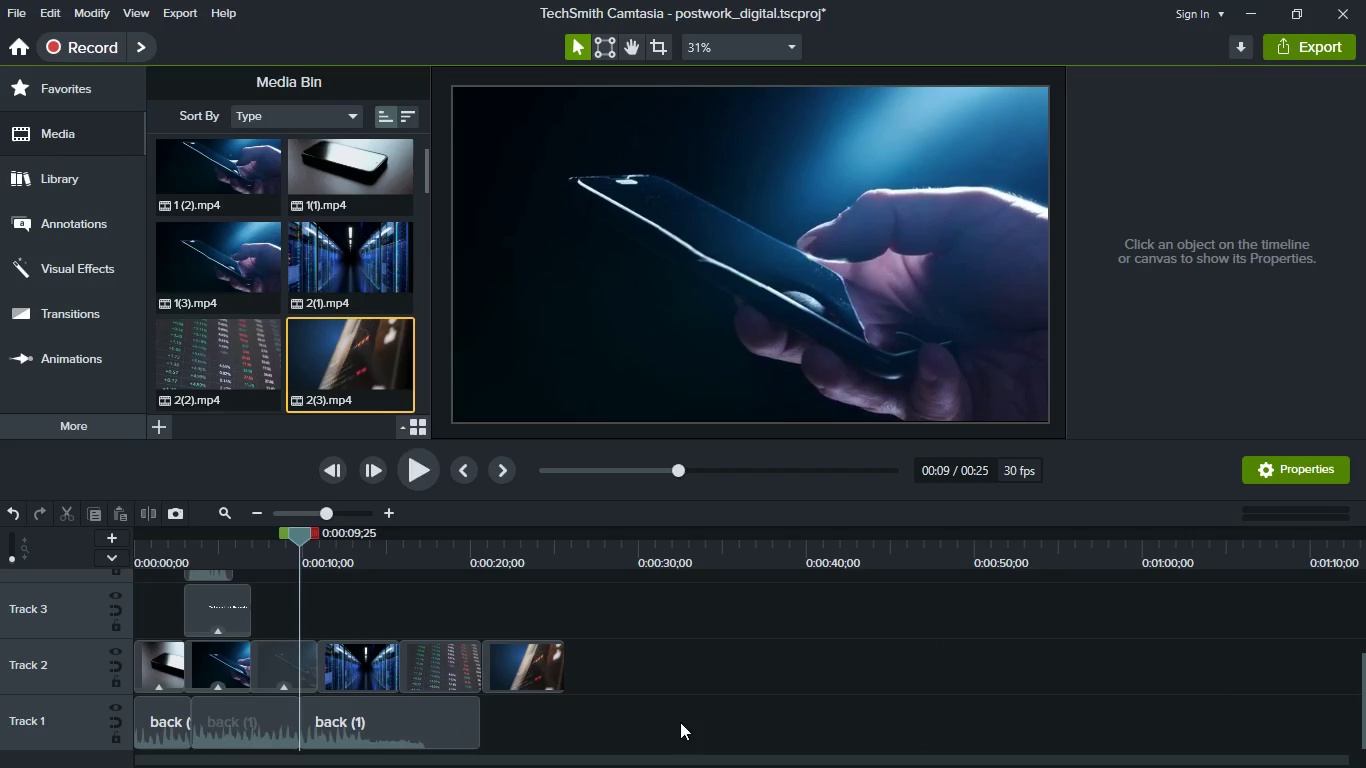 
hold_key(key=ShiftLeft, duration=0.64)
scroll: coordinate [655, 711], scroll_direction: up, amount: 3.0
 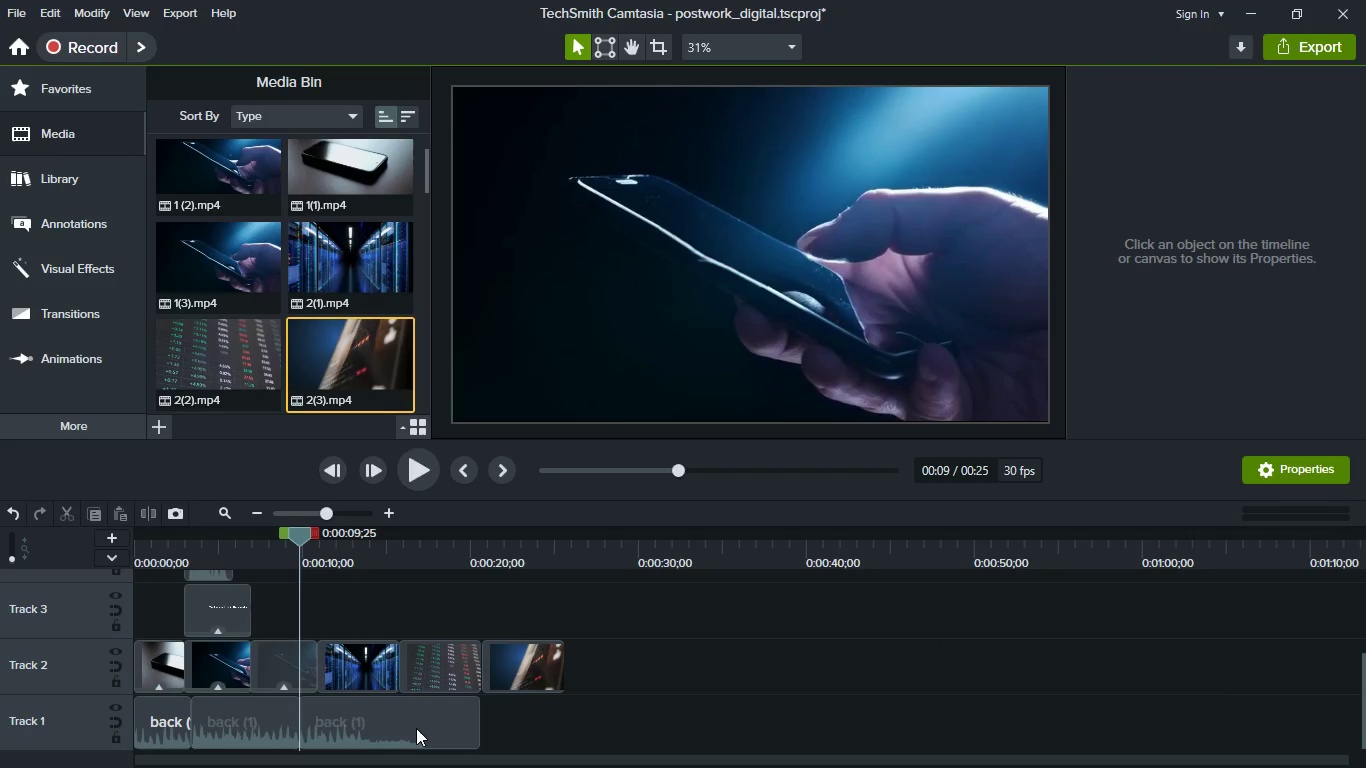 
left_click_drag(start_coordinate=[416, 728], to_coordinate=[1108, 693])
 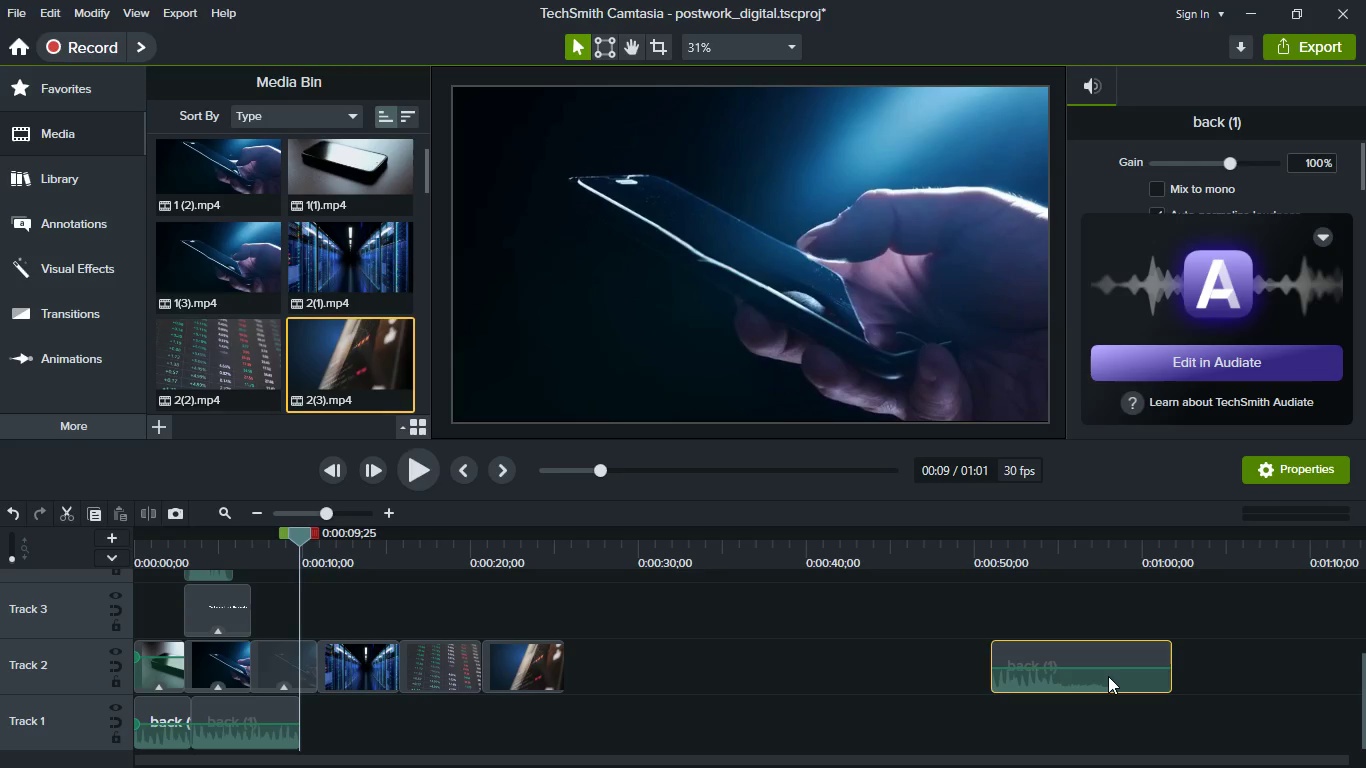 
left_click_drag(start_coordinate=[1108, 678], to_coordinate=[1130, 764])
 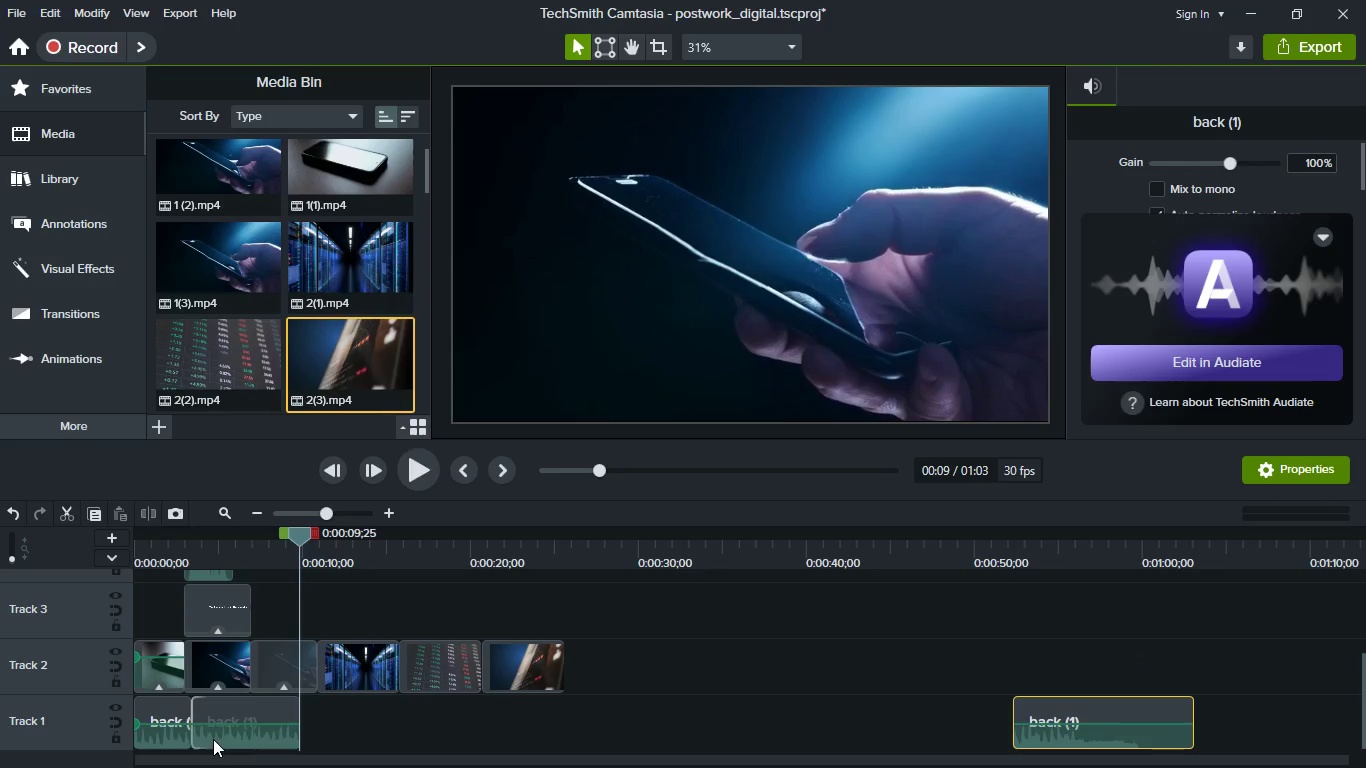 
left_click([254, 735])
 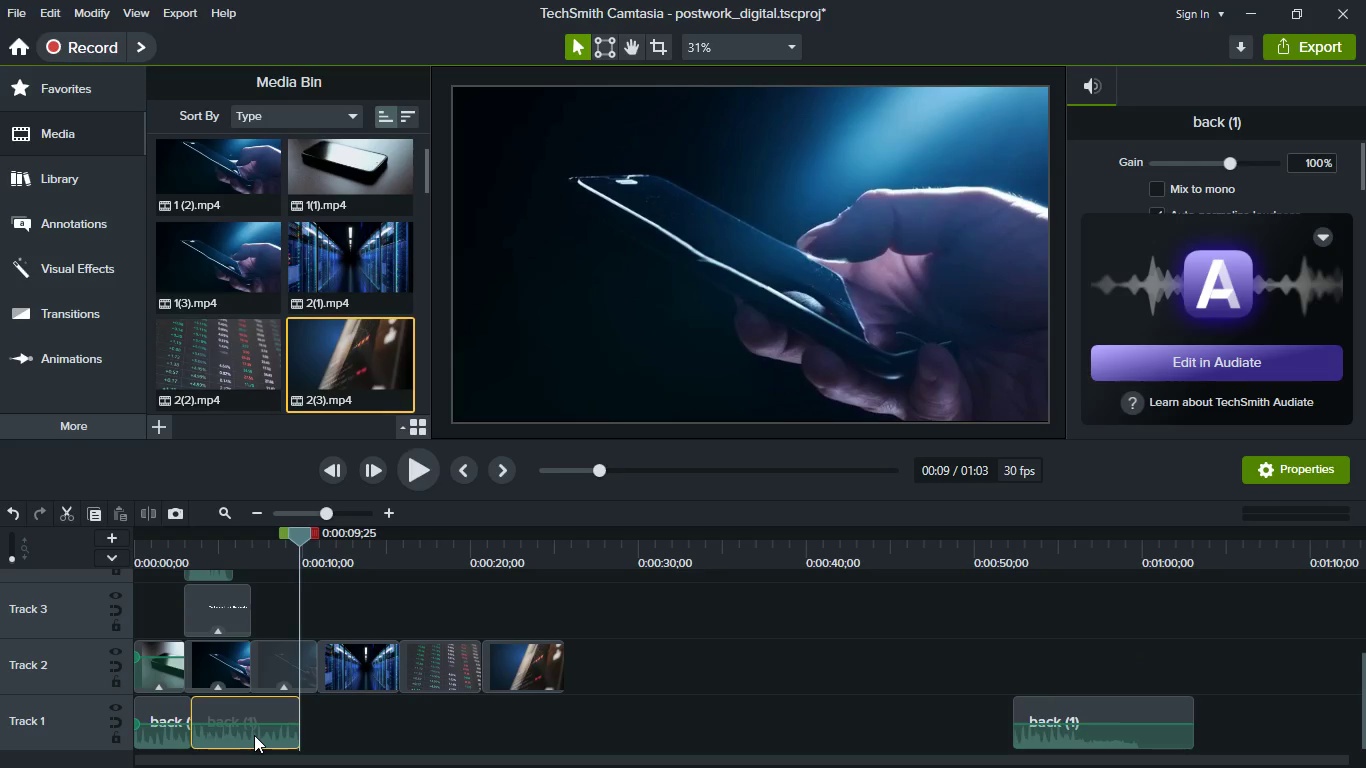 
key(Control+C)
 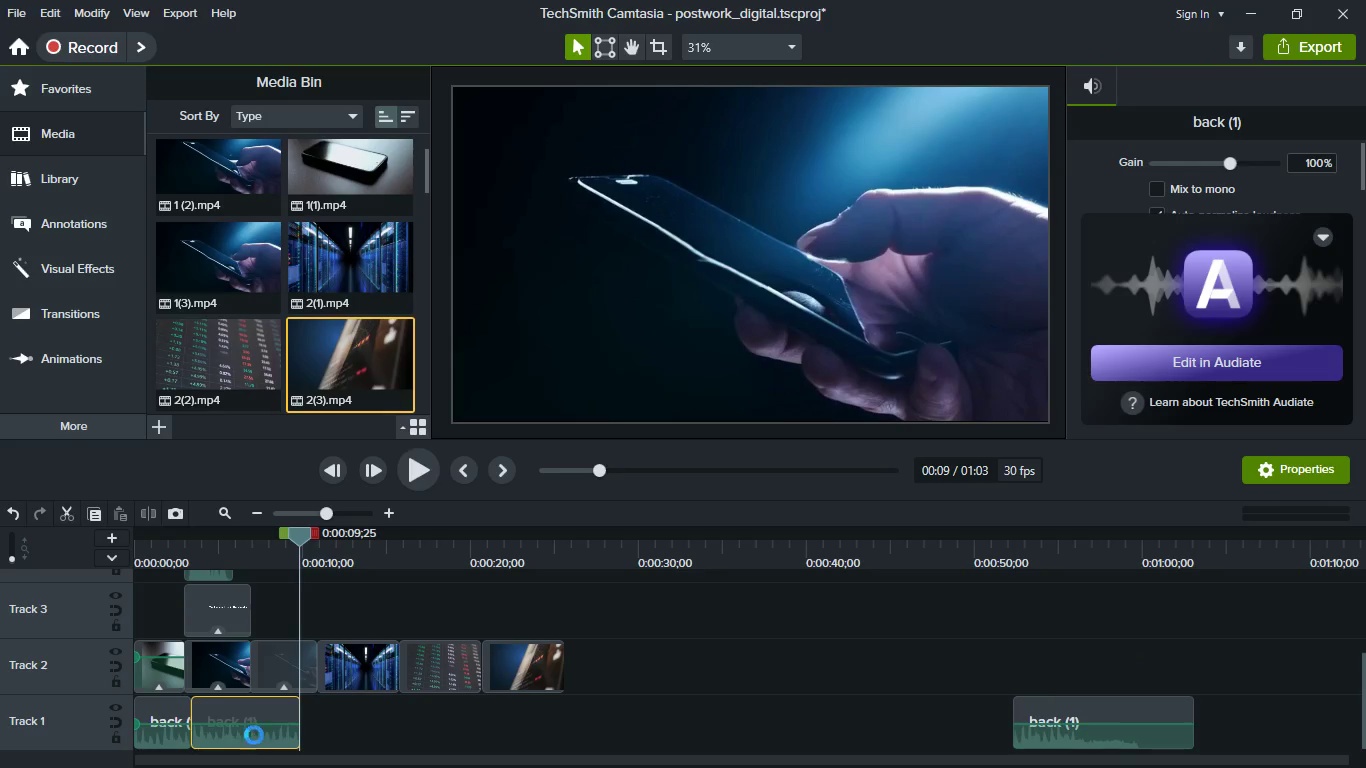 
key(Control+V)
 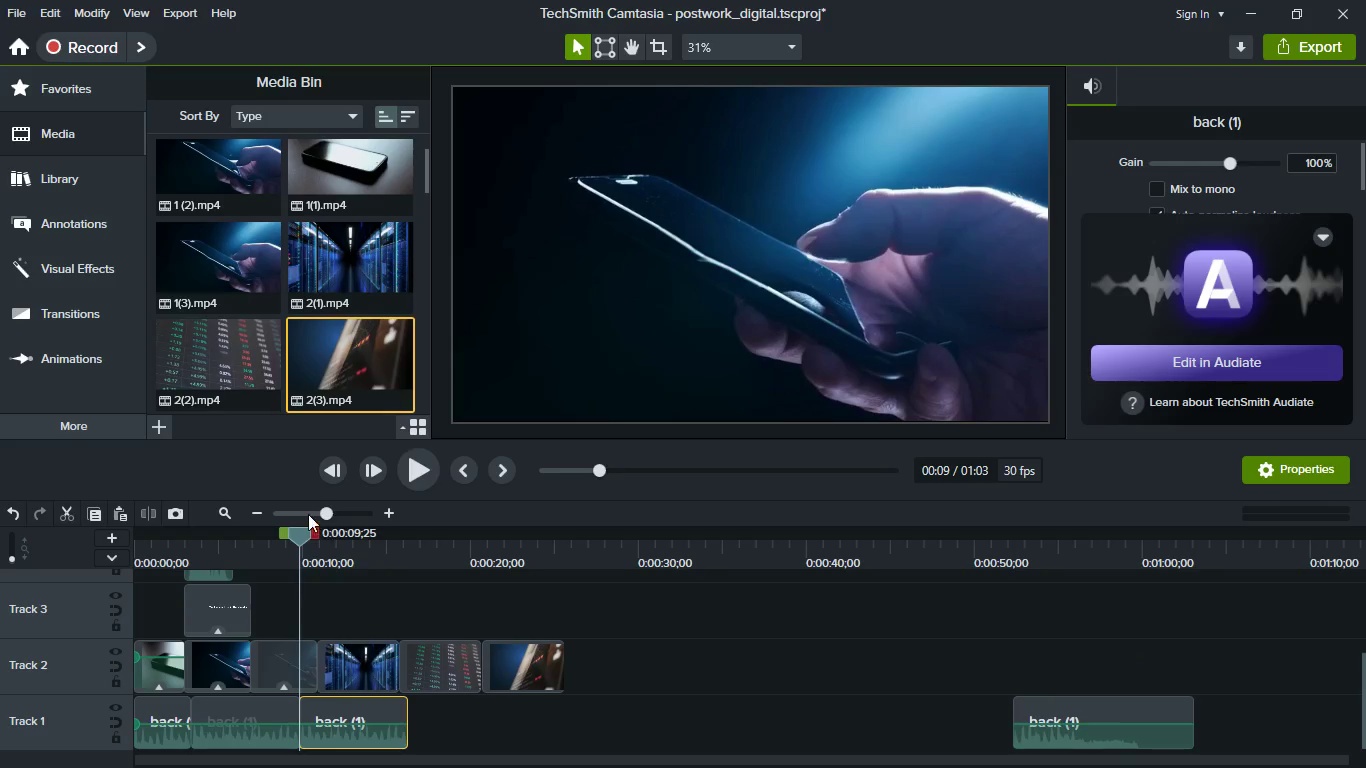 
left_click_drag(start_coordinate=[307, 538], to_coordinate=[286, 543])
 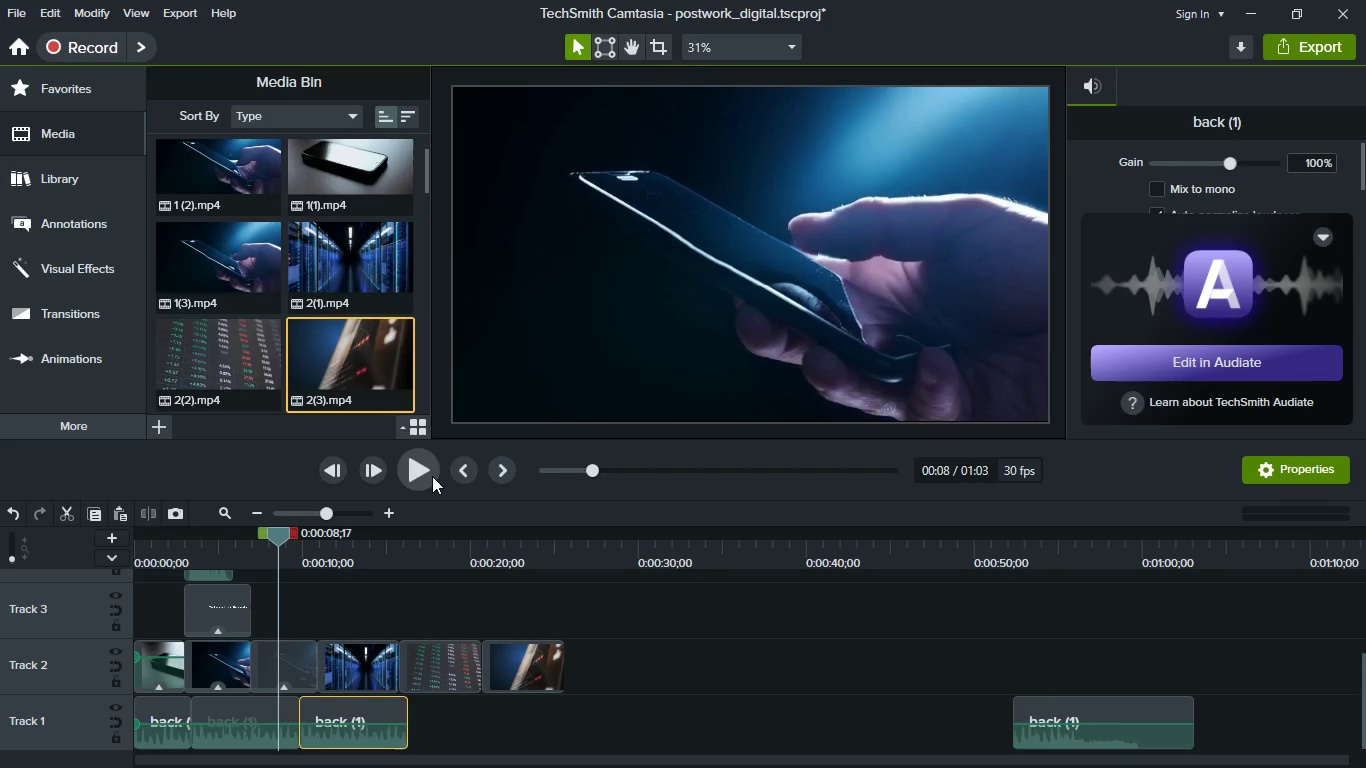 
left_click([432, 476])
 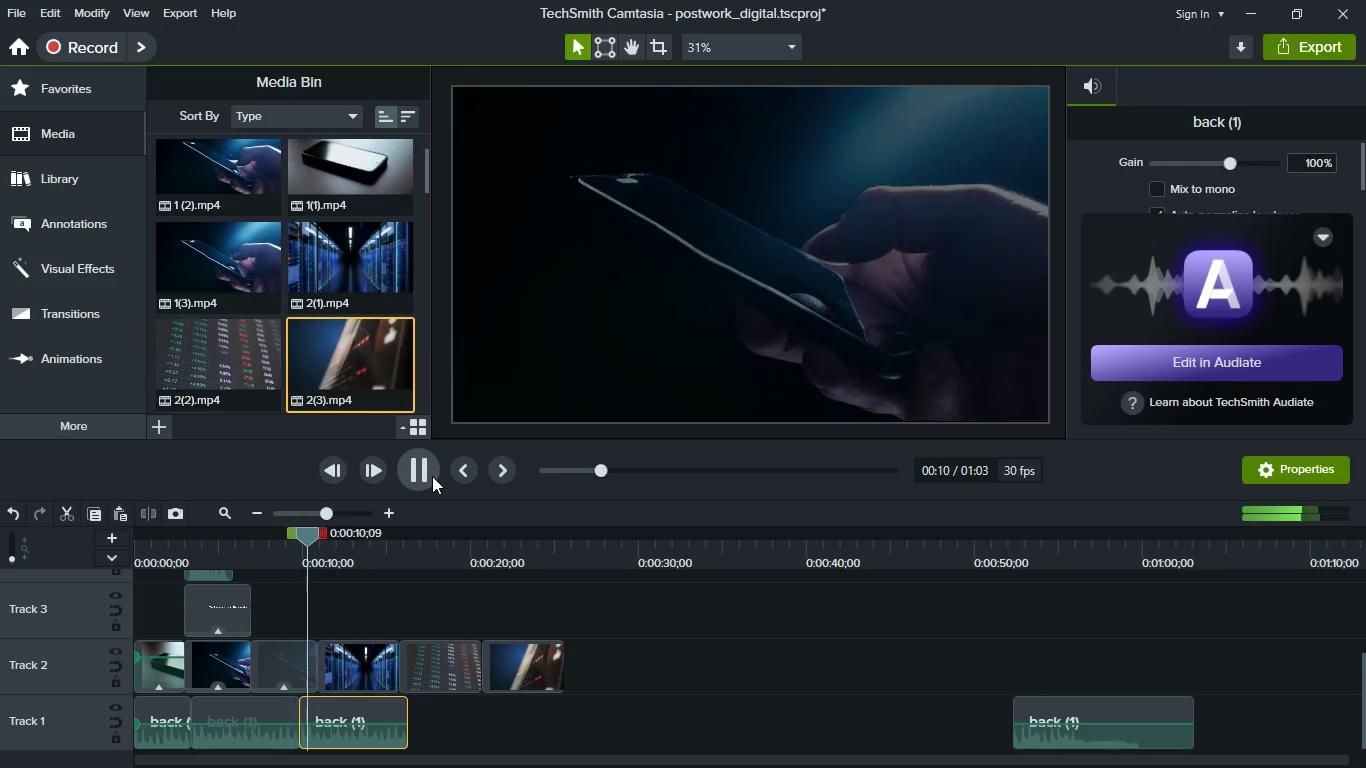 
key(Space)
 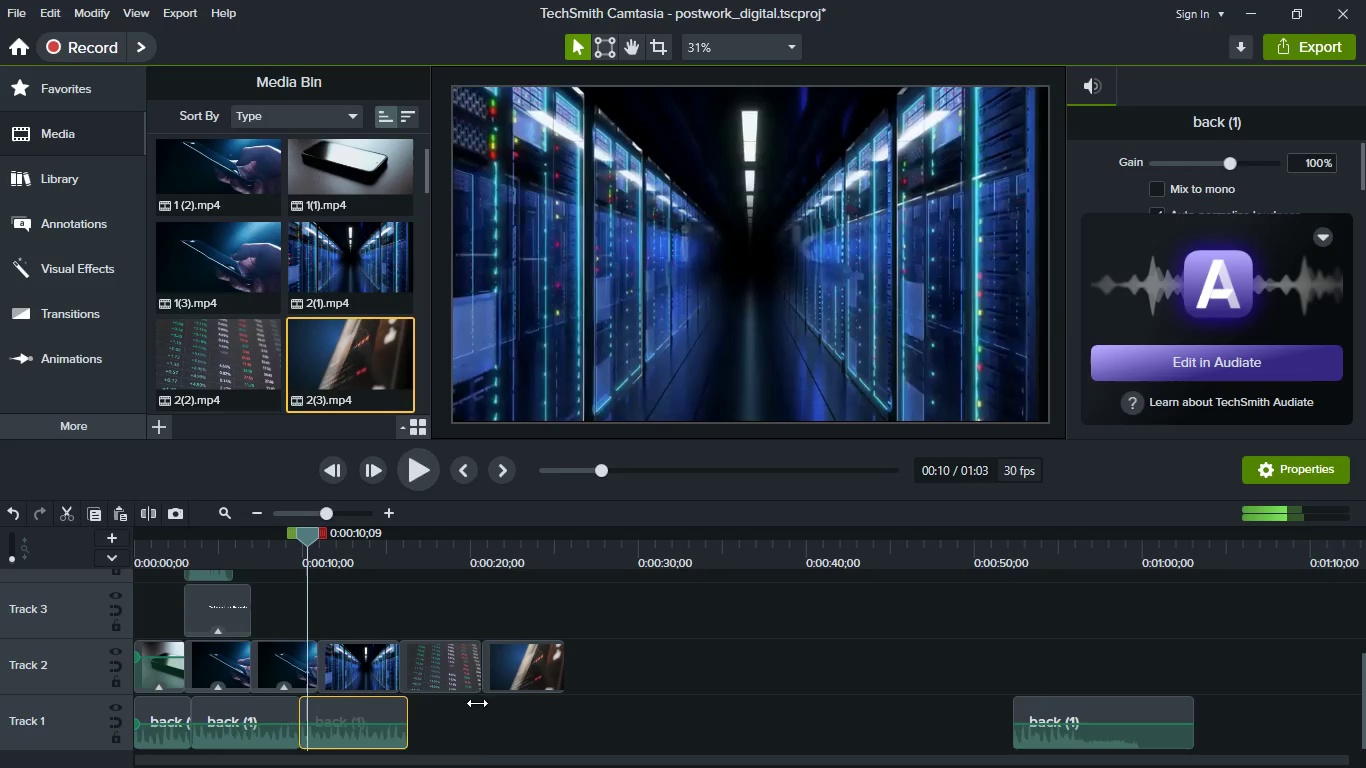 
hold_key(key=ControlLeft, duration=1.11)
scroll: coordinate [410, 716], scroll_direction: up, amount: 2.0
 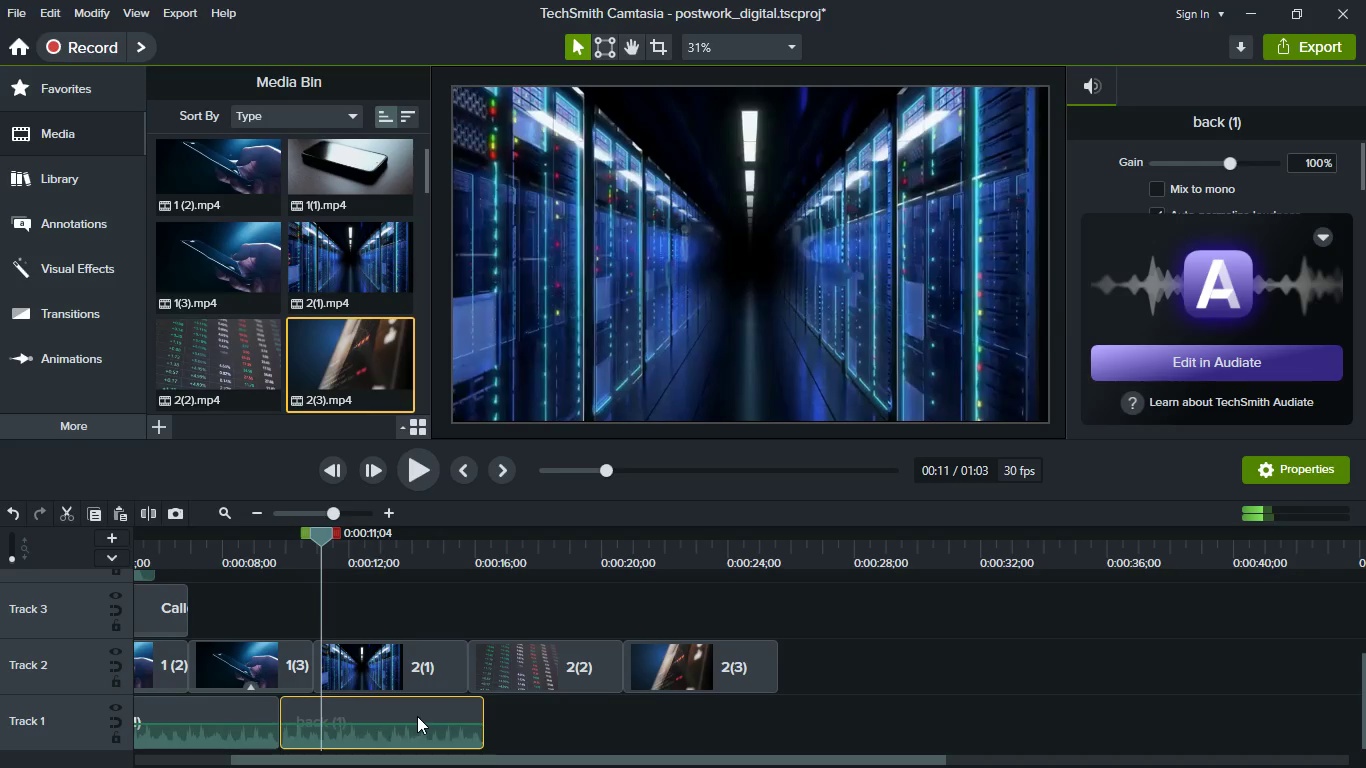 
hold_key(key=ShiftLeft, duration=0.59)
scroll: coordinate [419, 716], scroll_direction: up, amount: 2.0
 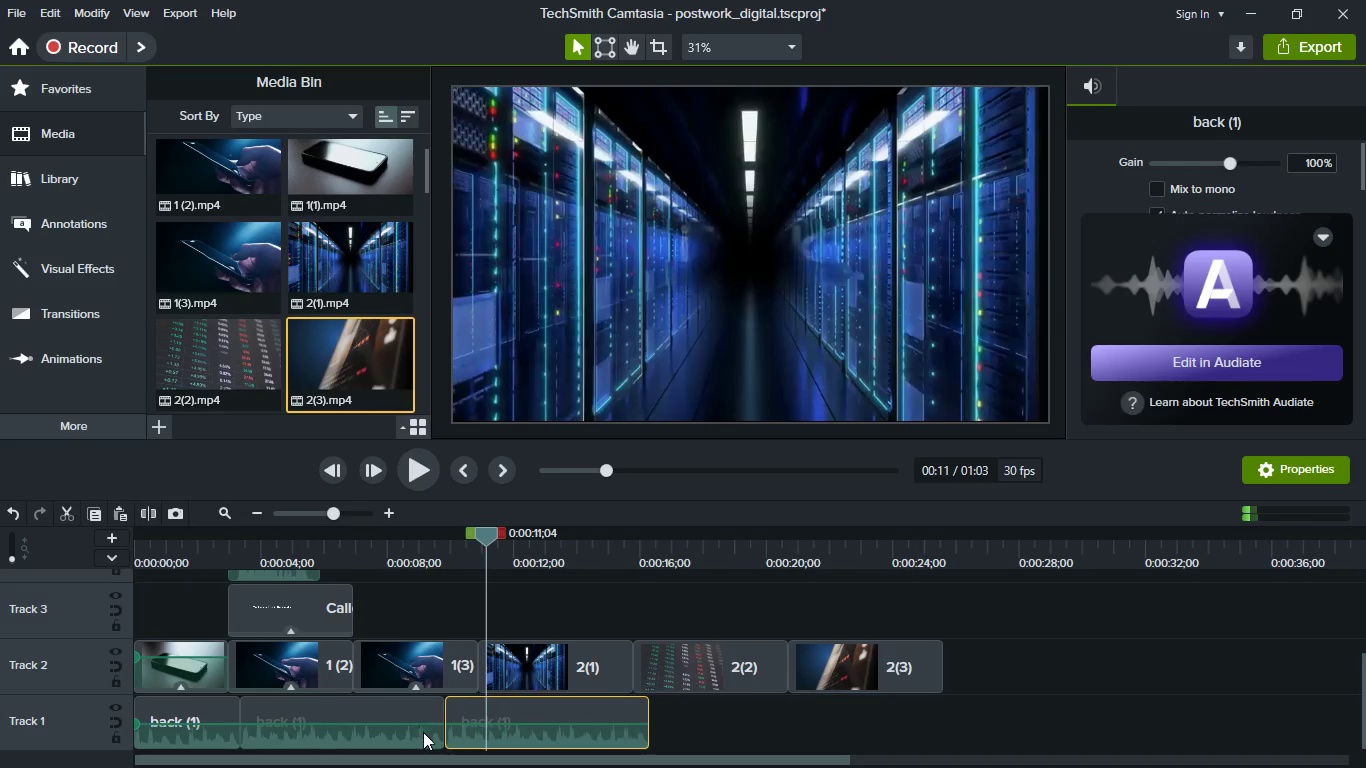 
hold_key(key=ControlLeft, duration=0.55)
 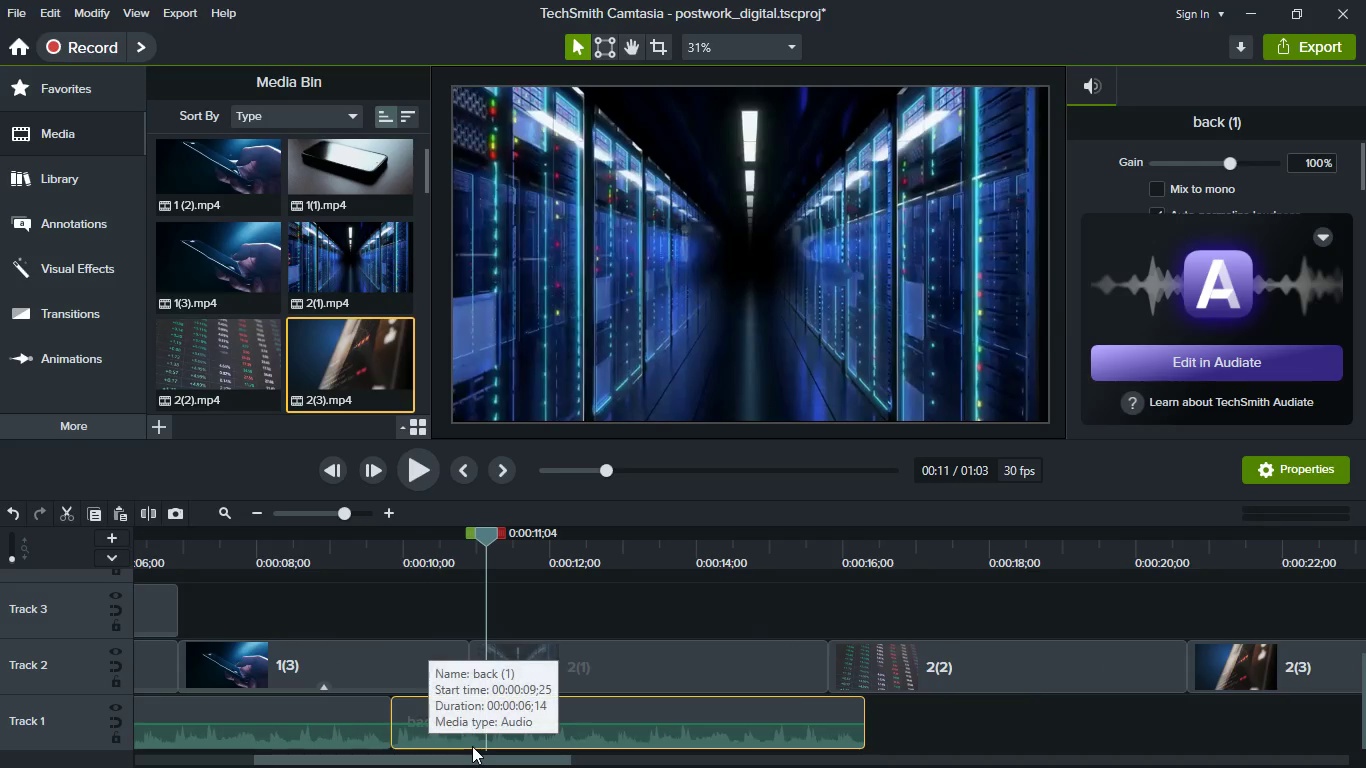 
hold_key(key=ControlLeft, duration=17.62)
 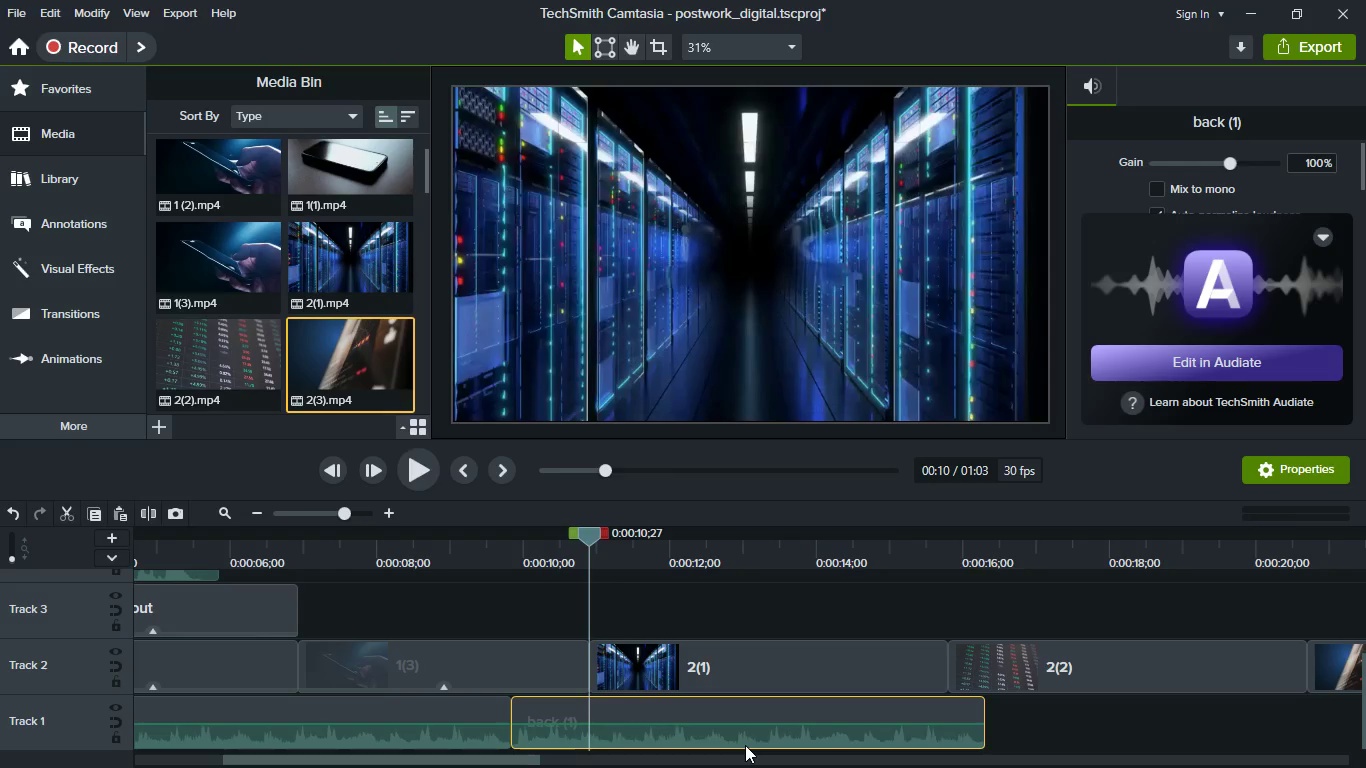 
scroll: coordinate [425, 733], scroll_direction: up, amount: 4.0
 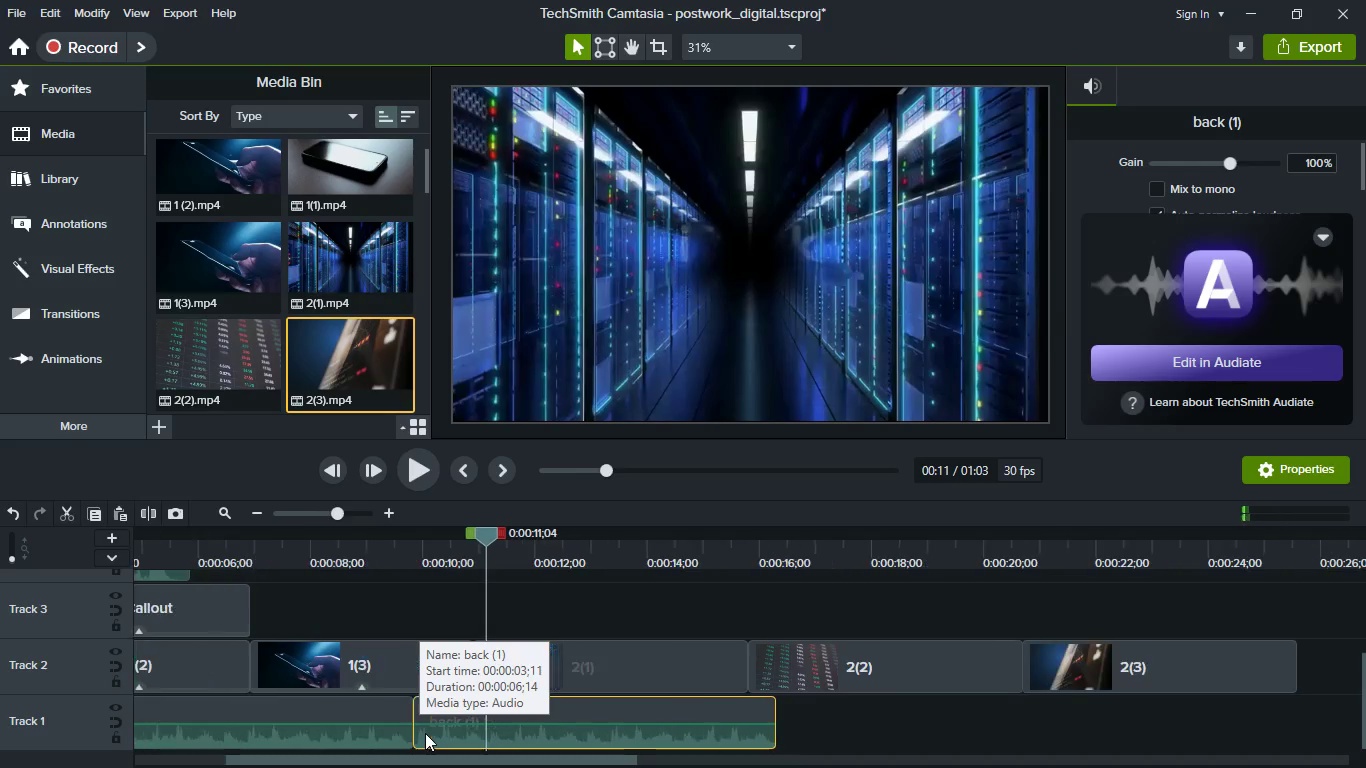 
hold_key(key=ShiftLeft, duration=0.48)
scroll: coordinate [472, 747], scroll_direction: up, amount: 1.0
 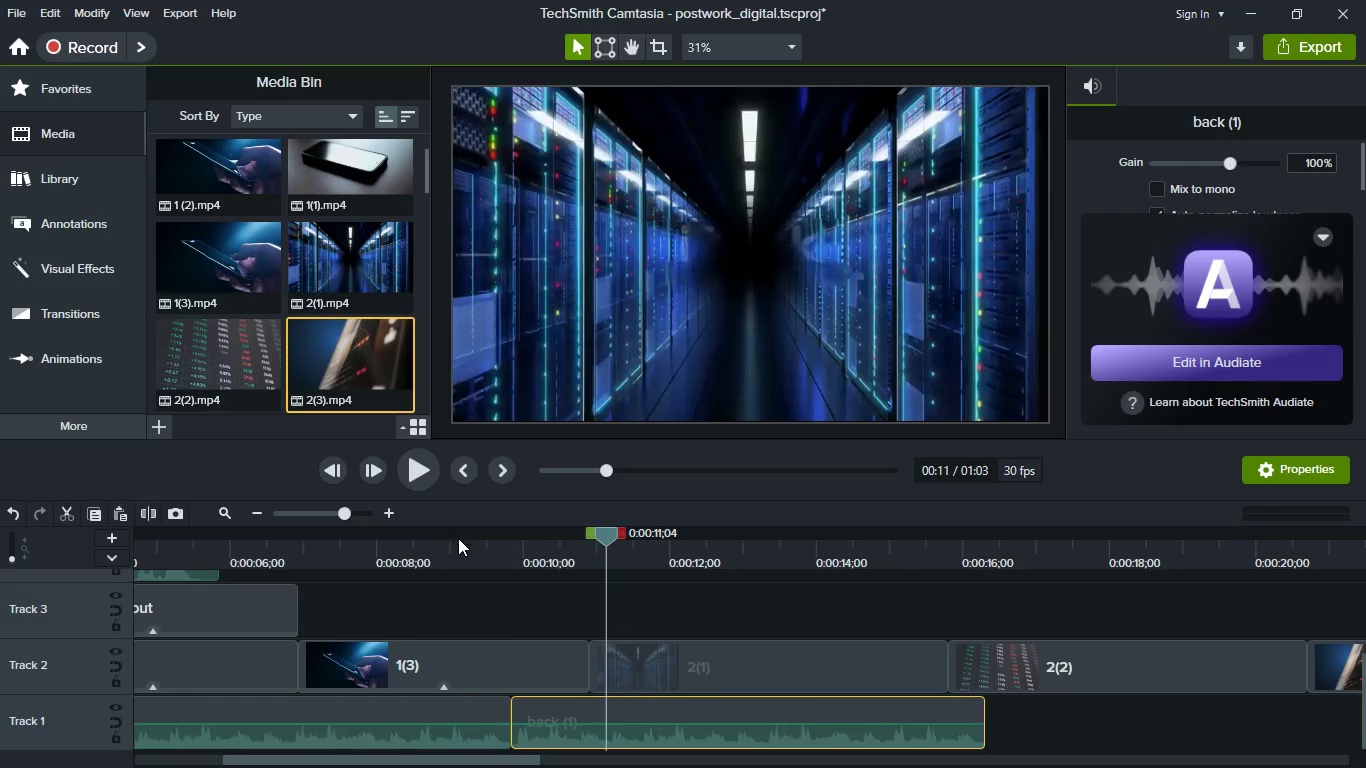 
left_click([485, 549])
 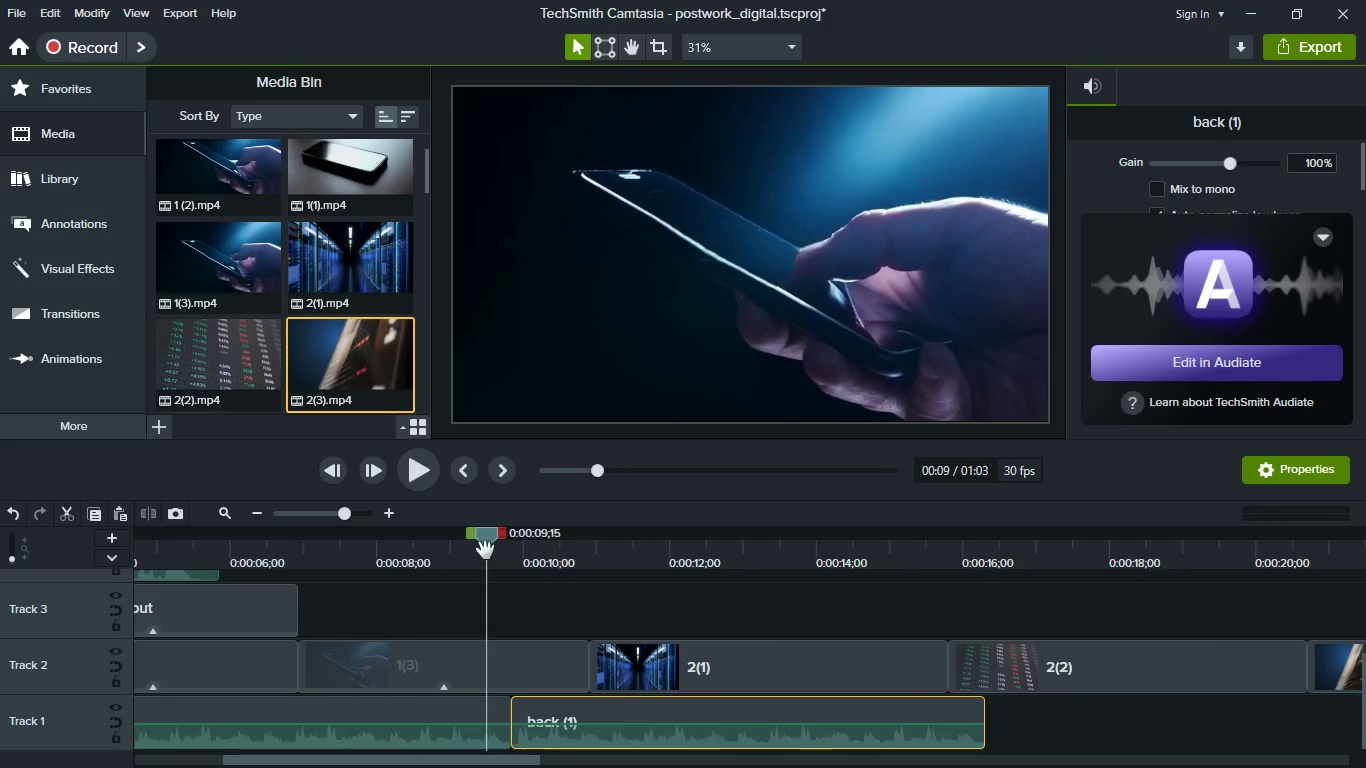 
key(Space)
 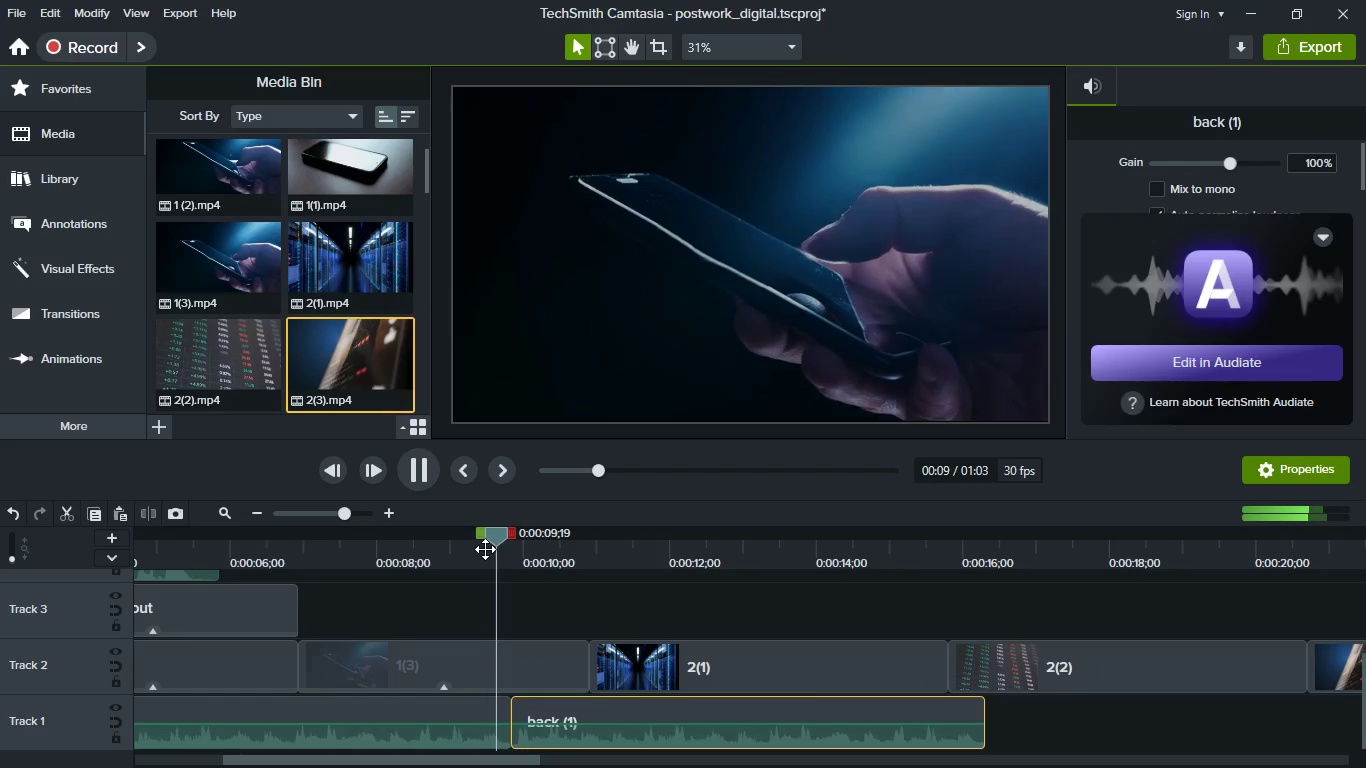 
key(Space)
 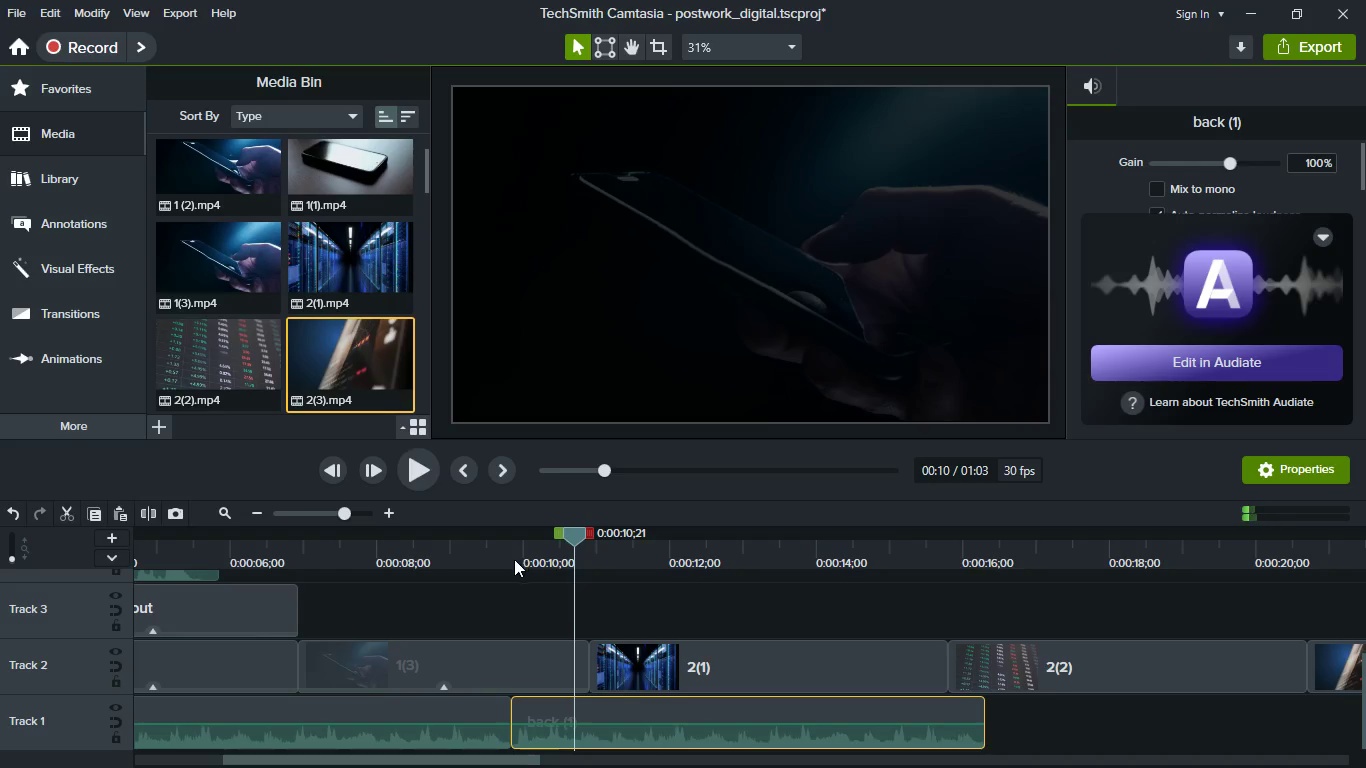 
left_click([349, 555])
 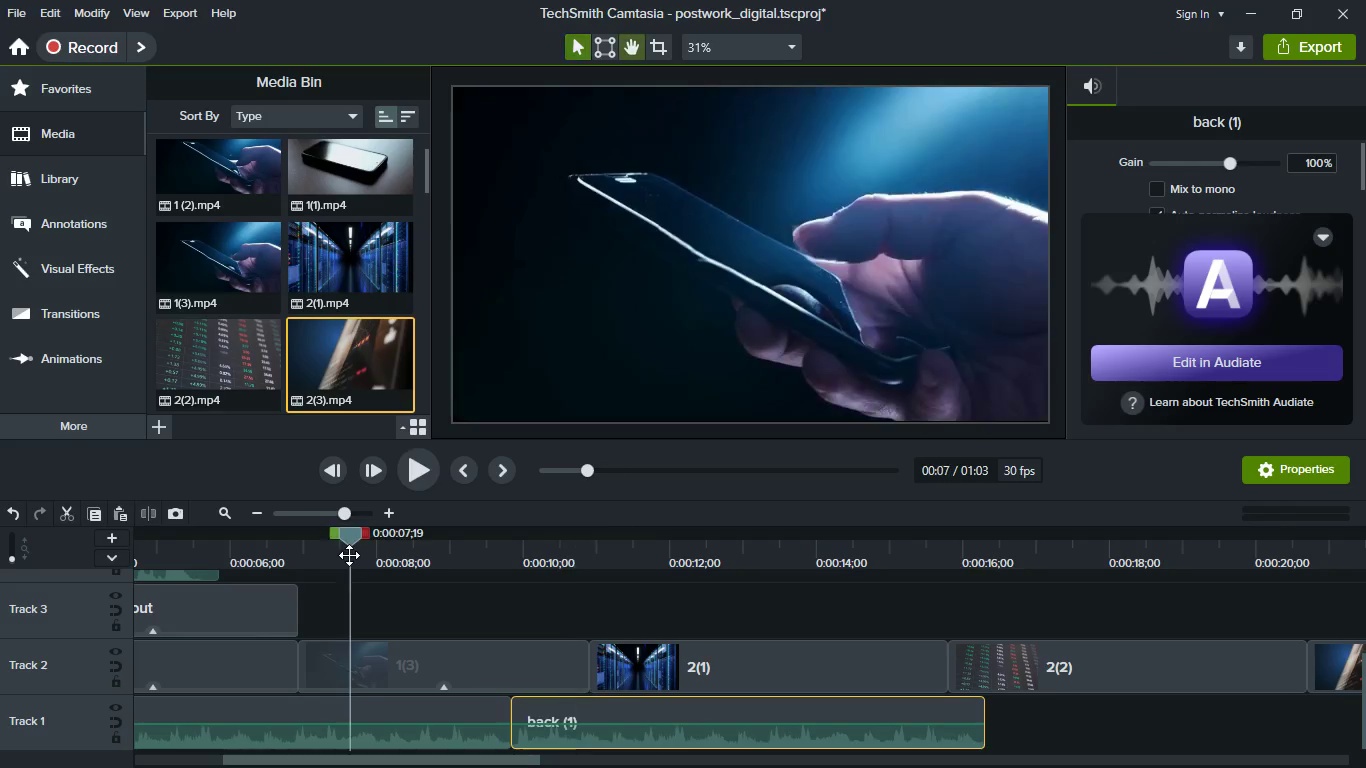 
key(Space)
 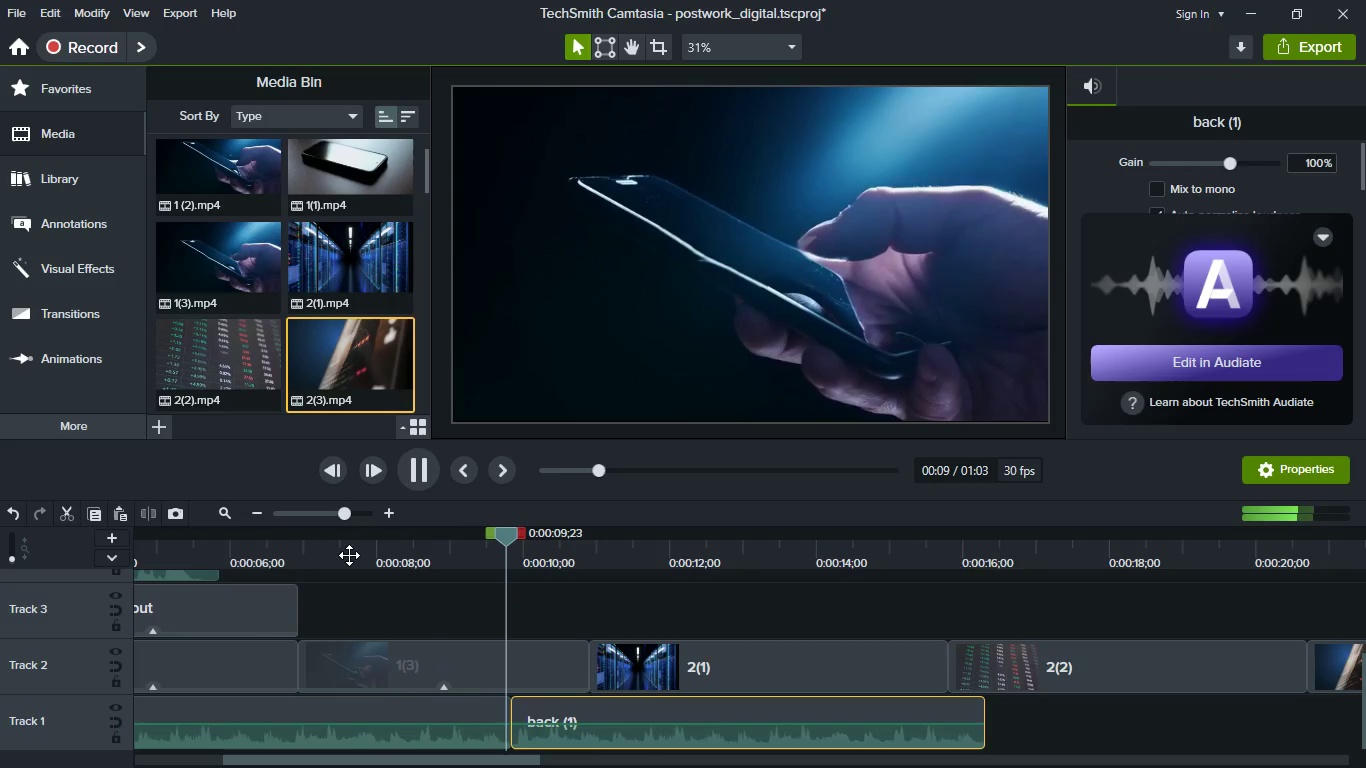 
key(Space)
 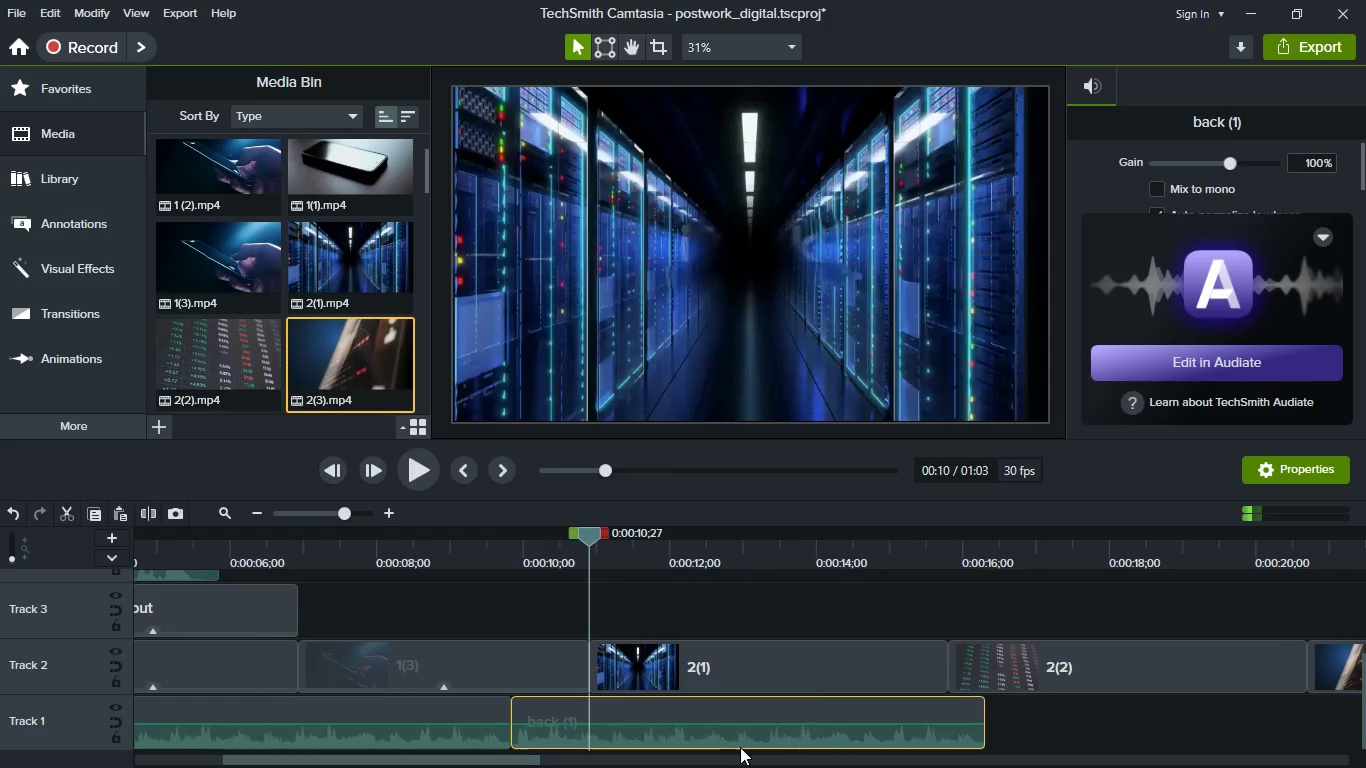 
hold_key(key=ControlLeft, duration=0.89)
 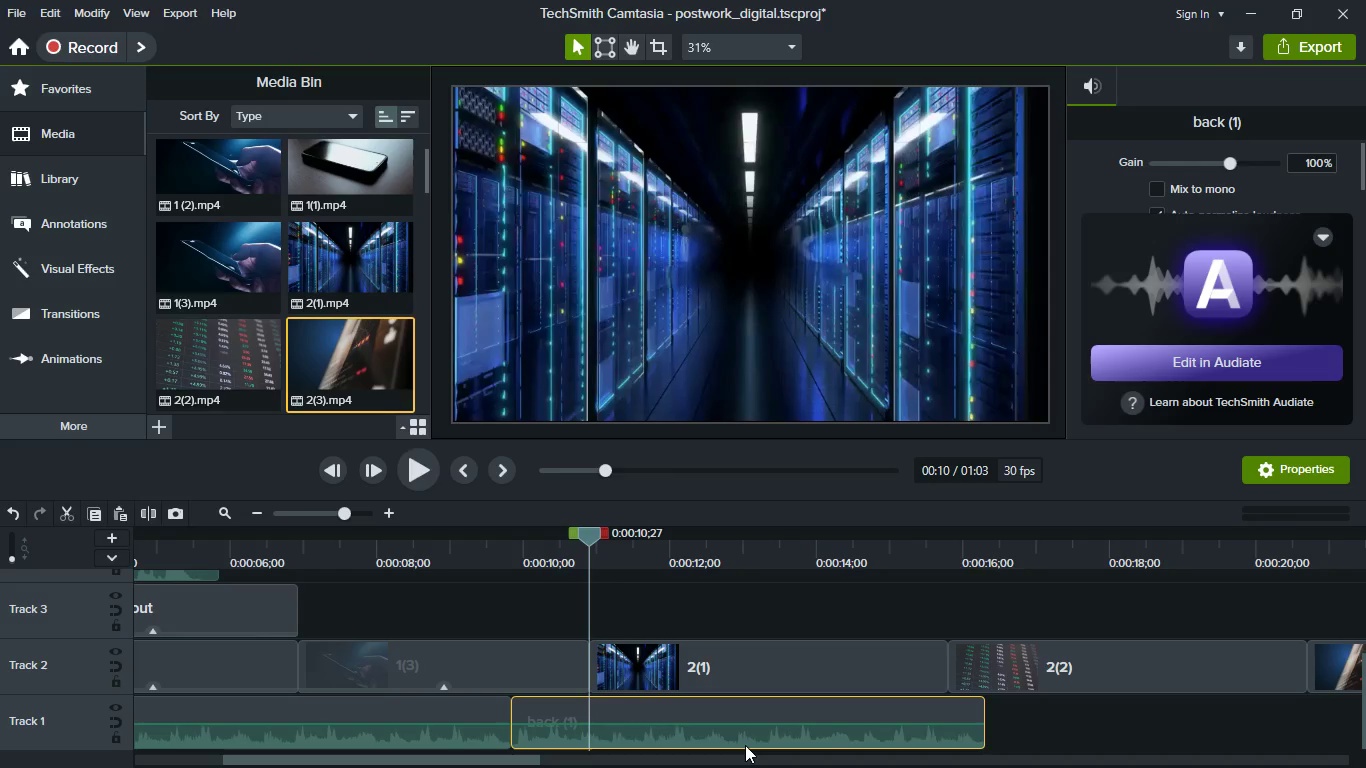 
key(Control+V)
 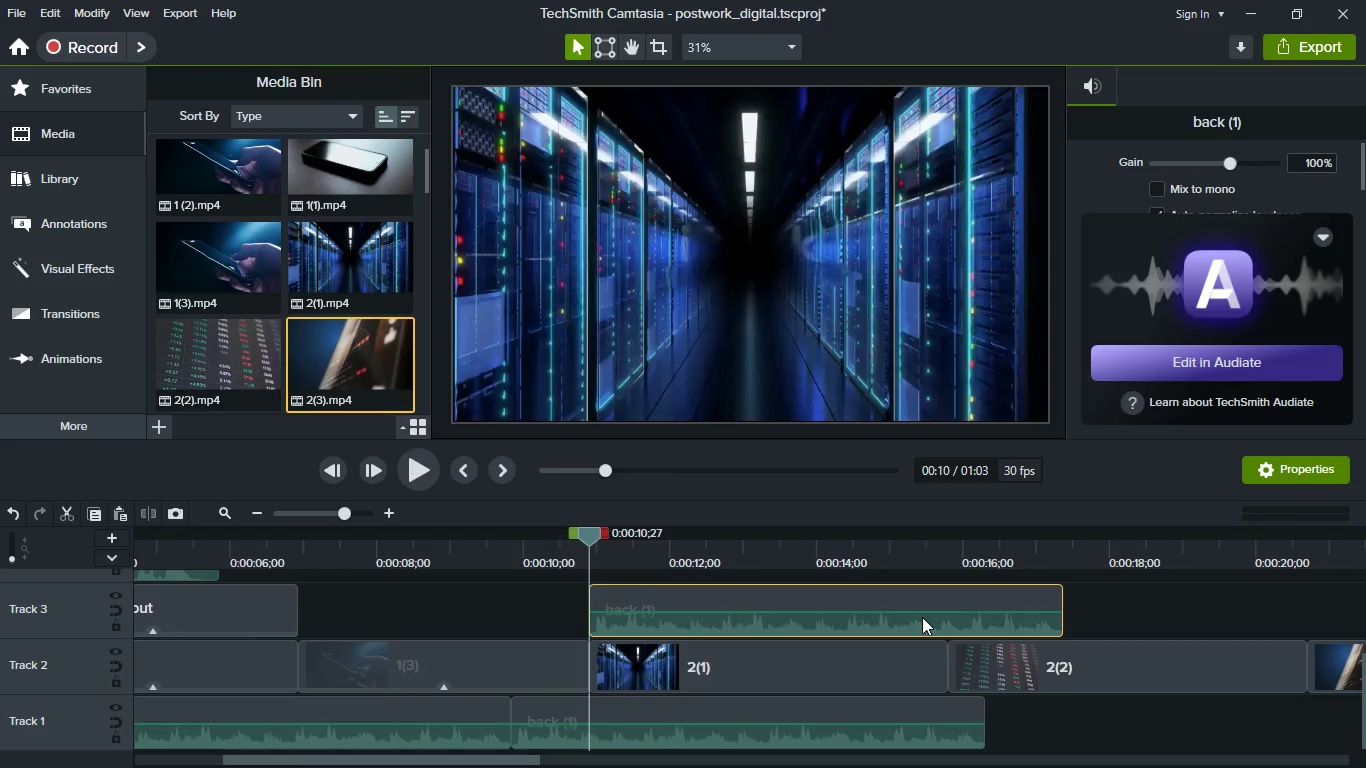 
left_click_drag(start_coordinate=[922, 617], to_coordinate=[1188, 718])
 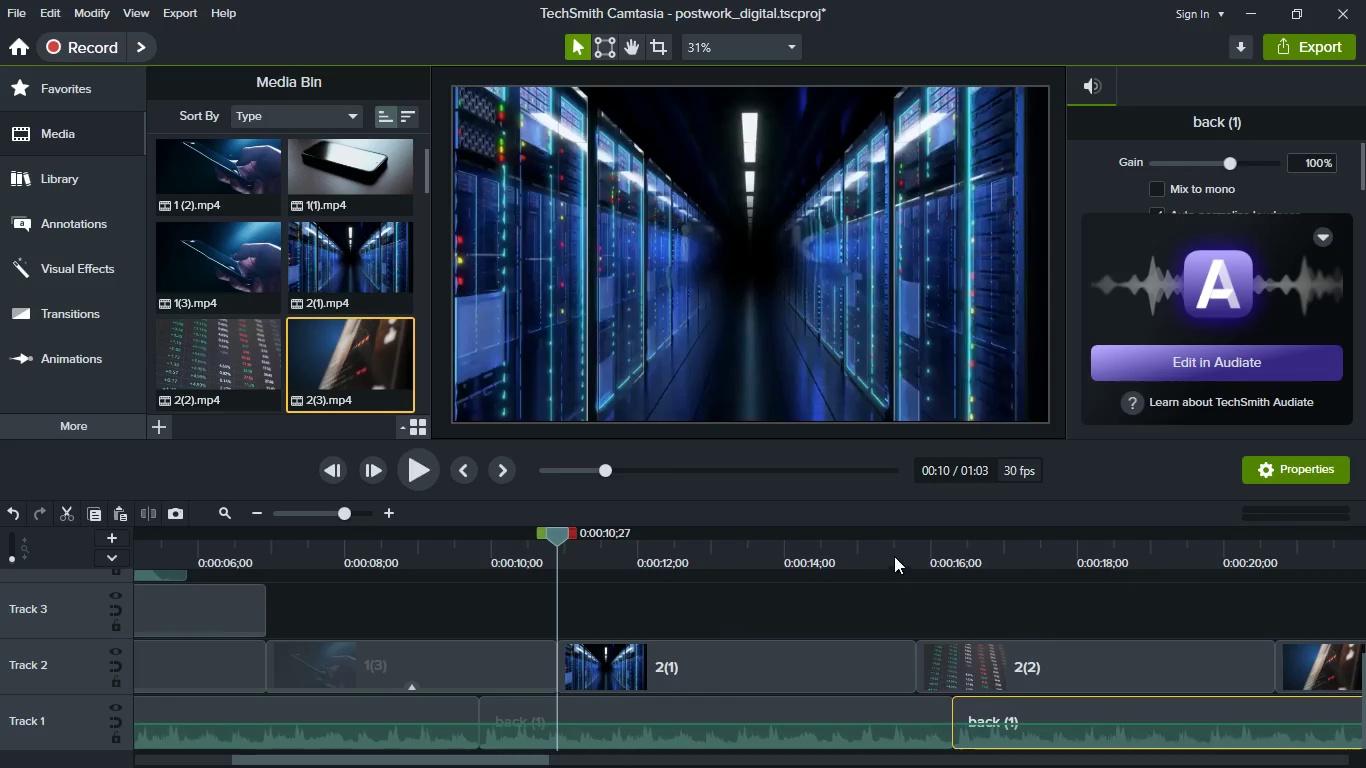 
left_click([894, 556])
 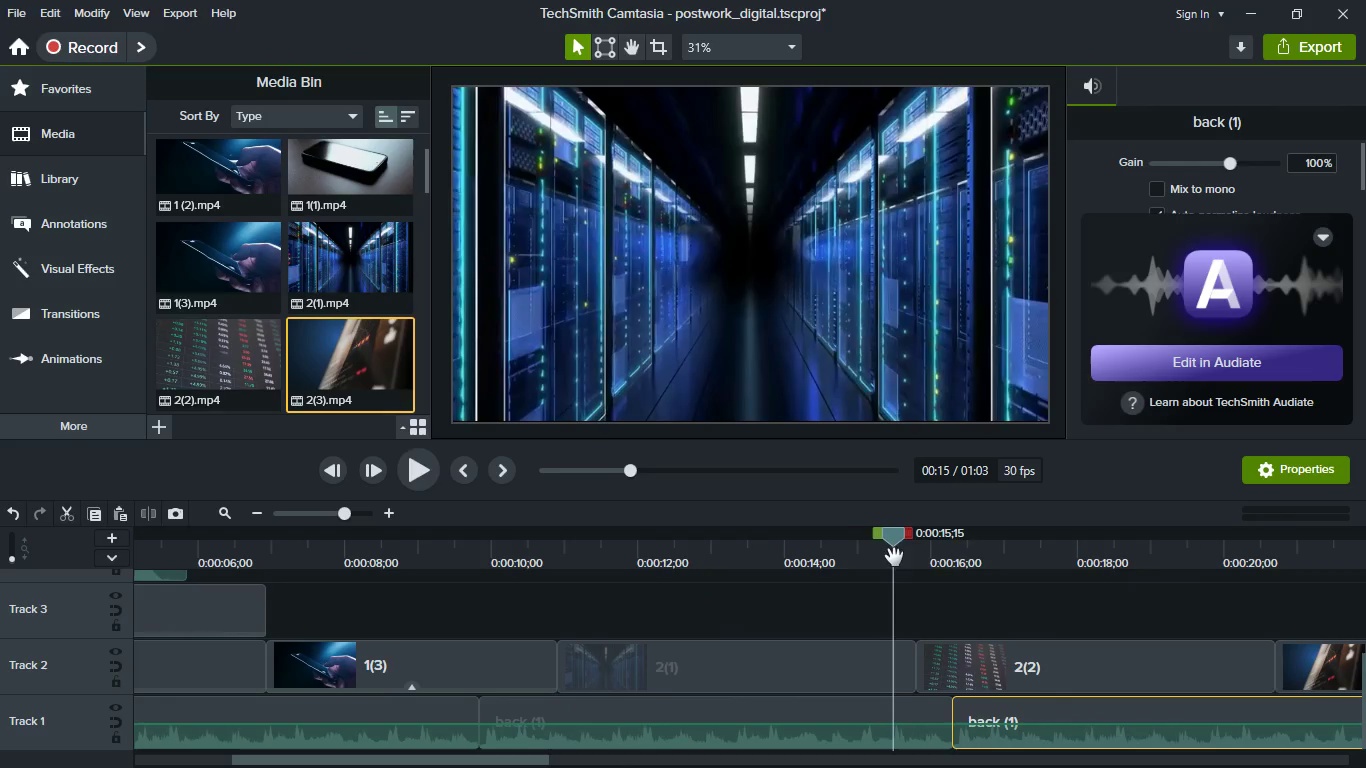 
key(Space)
 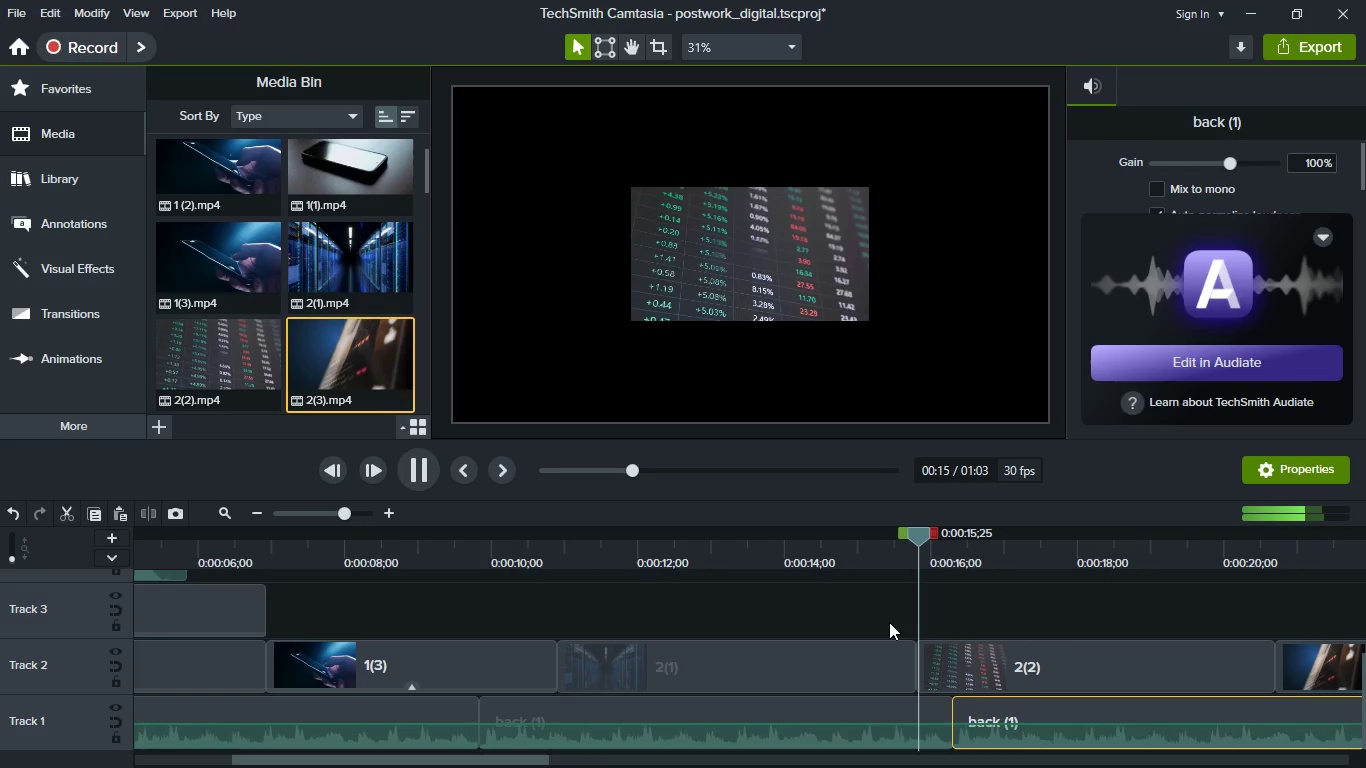 
key(Space)
 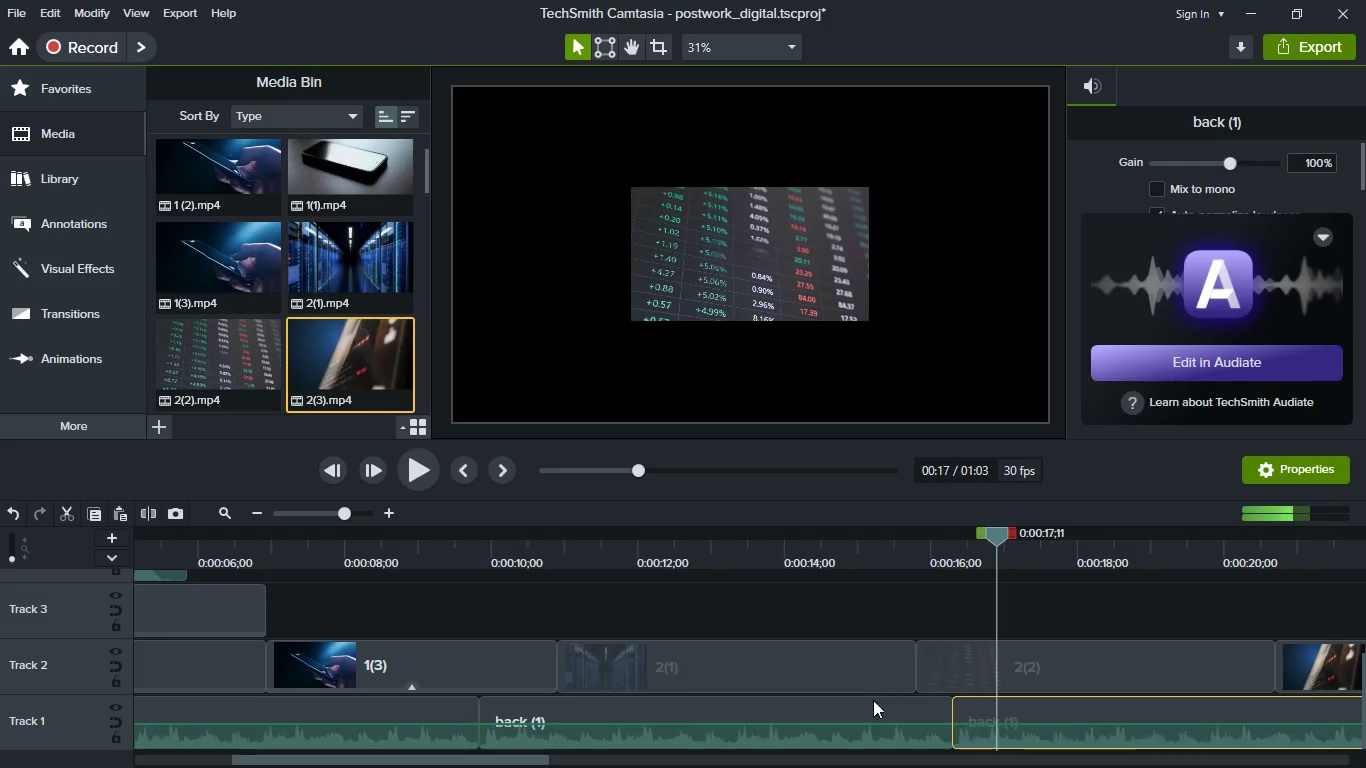 
hold_key(key=ControlLeft, duration=1.48)
scroll: coordinate [846, 727], scroll_direction: down, amount: 1.0
 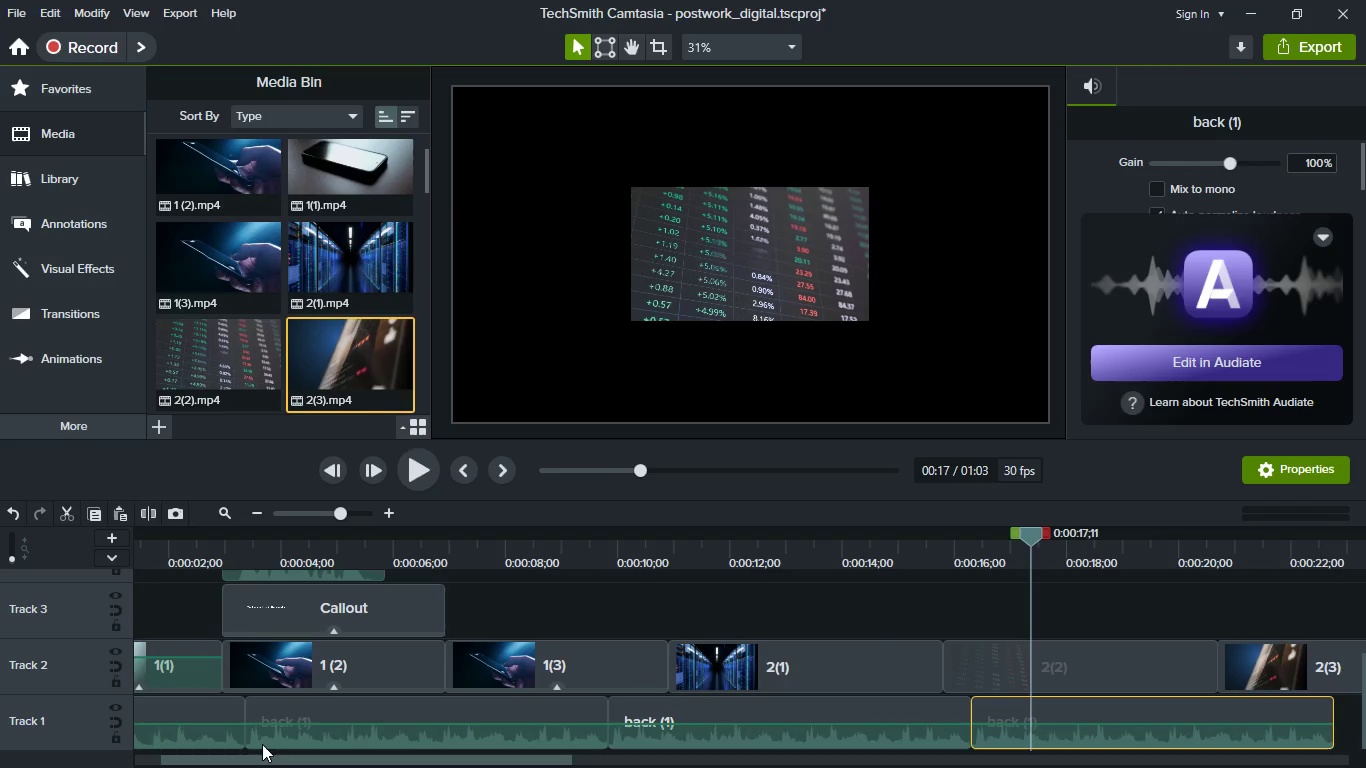 
left_click([205, 541])
 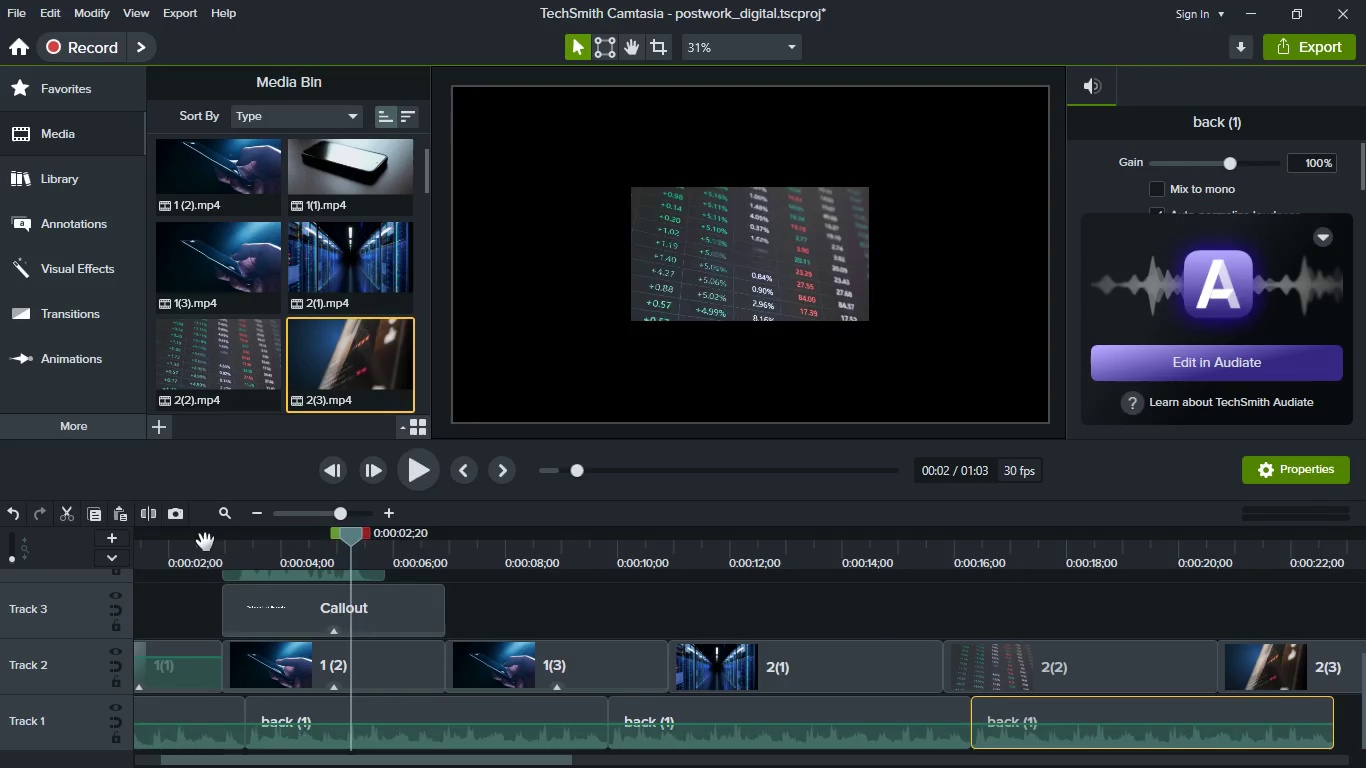 
key(Space)
 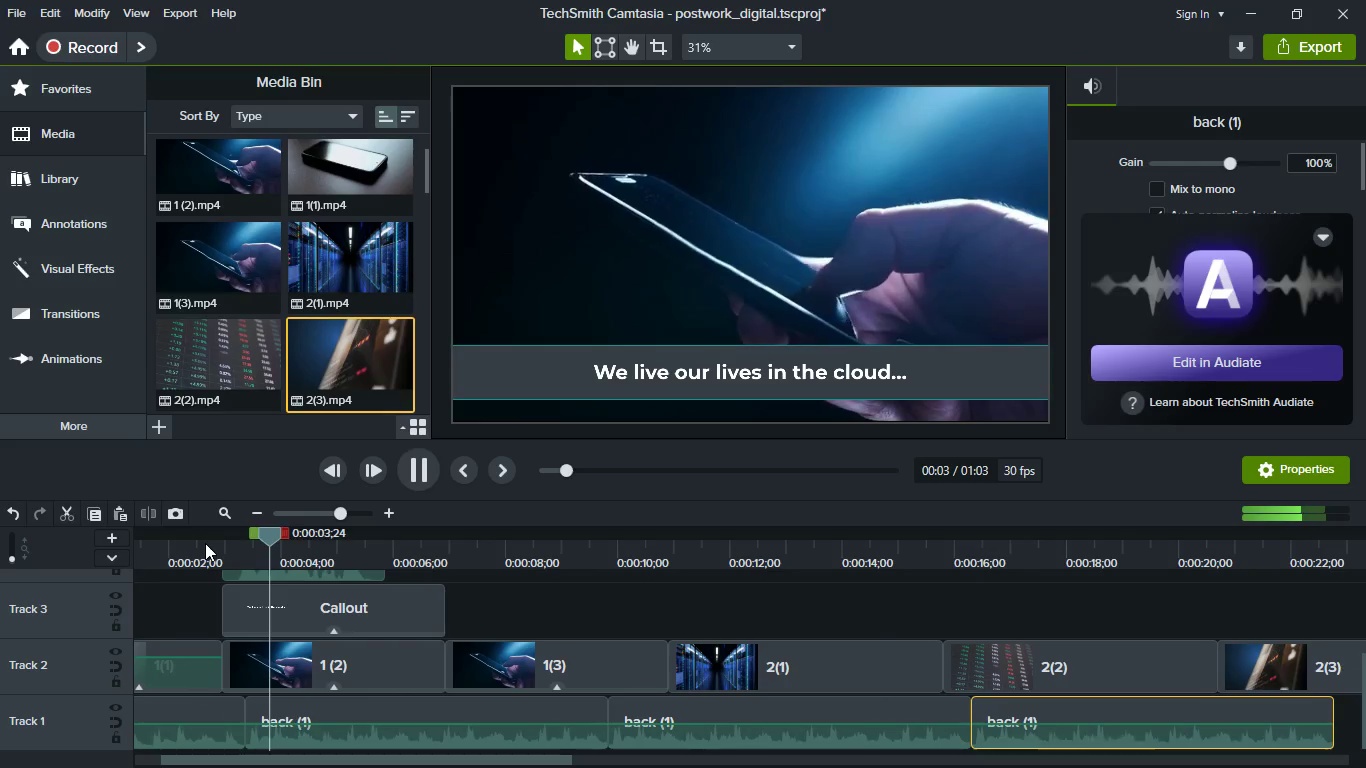 
key(Space)
 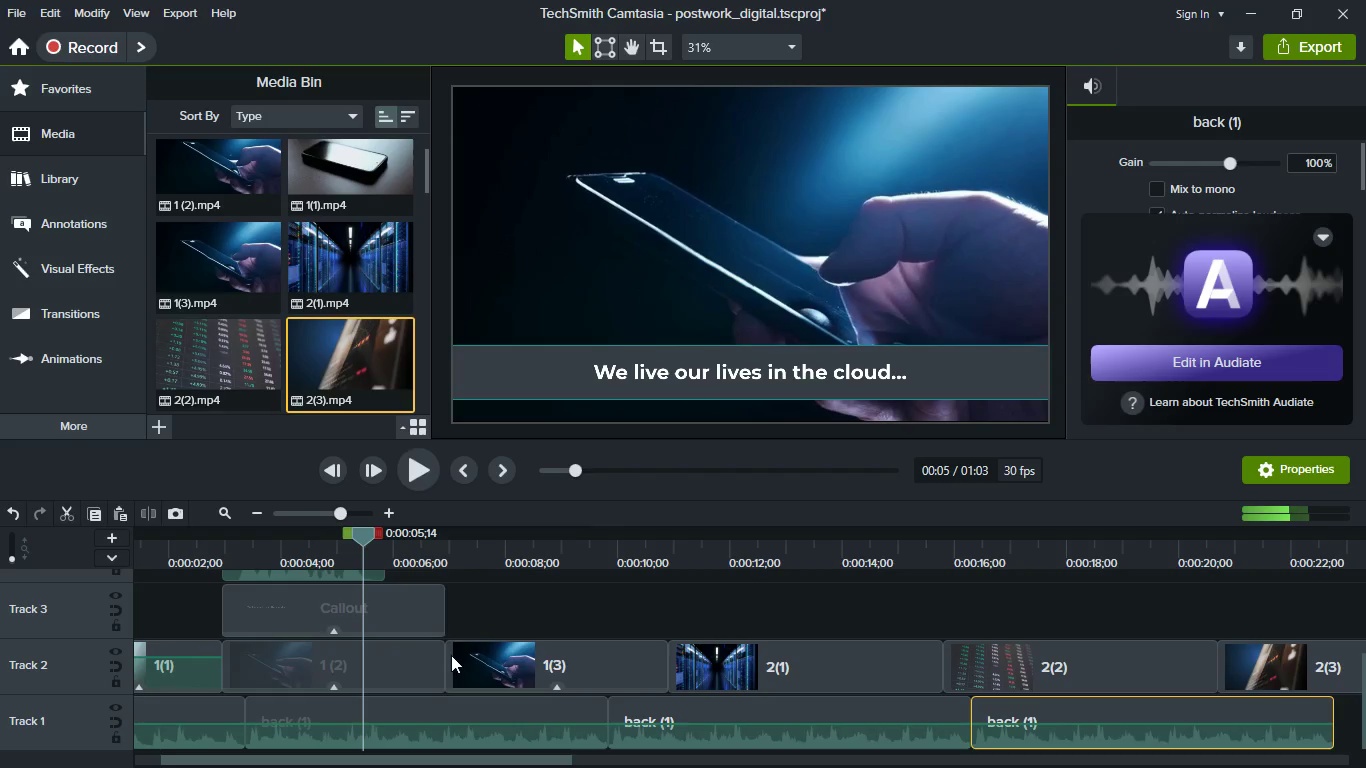 
key(Space)
 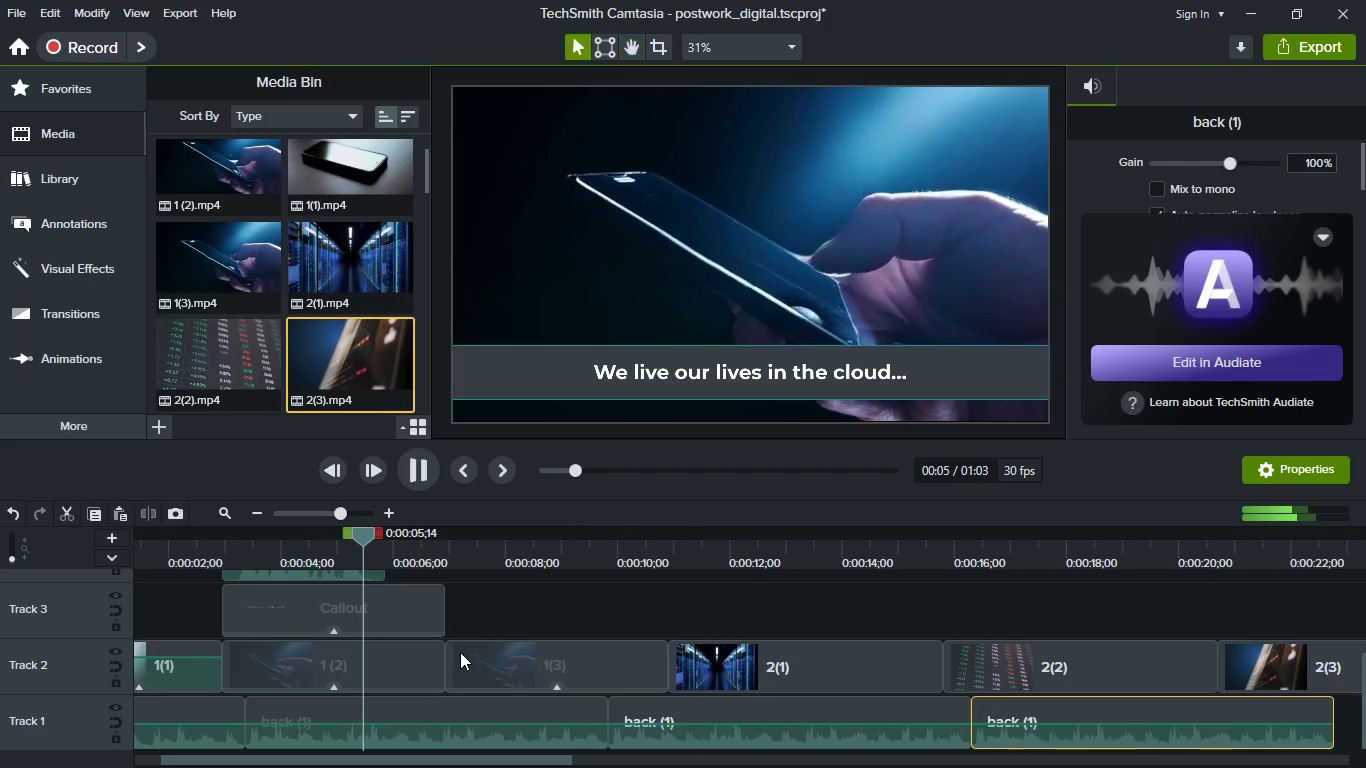 
key(Space)
 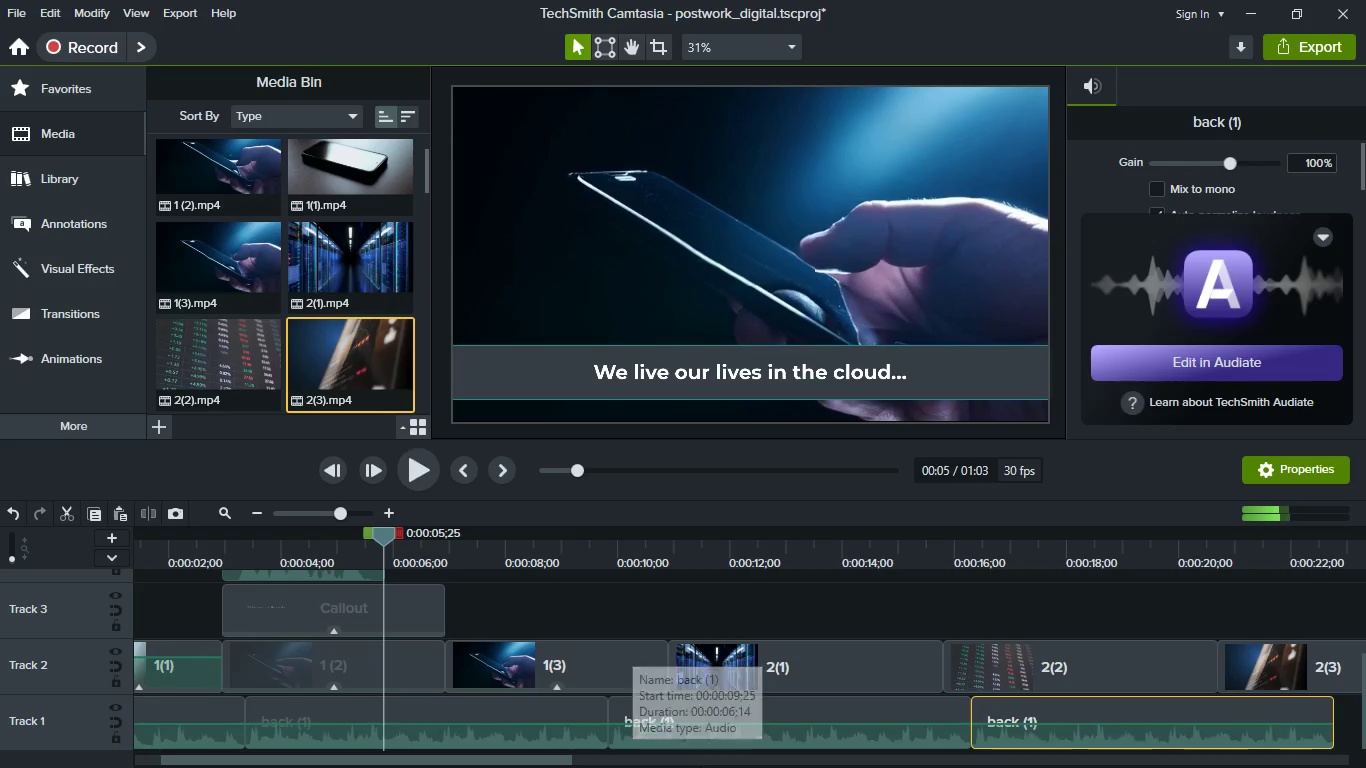 
key(Space)
 